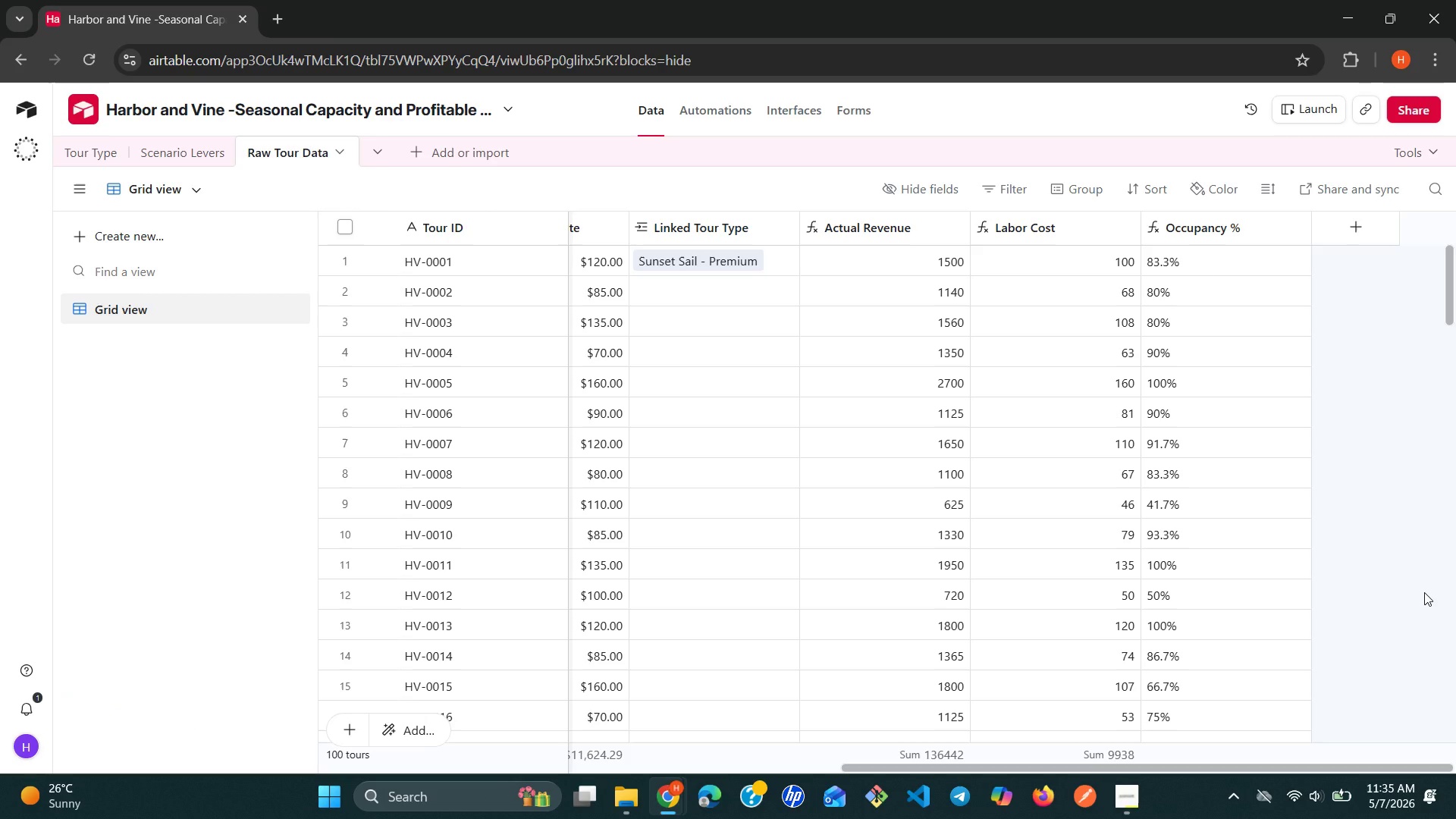 
left_click([384, 150])
 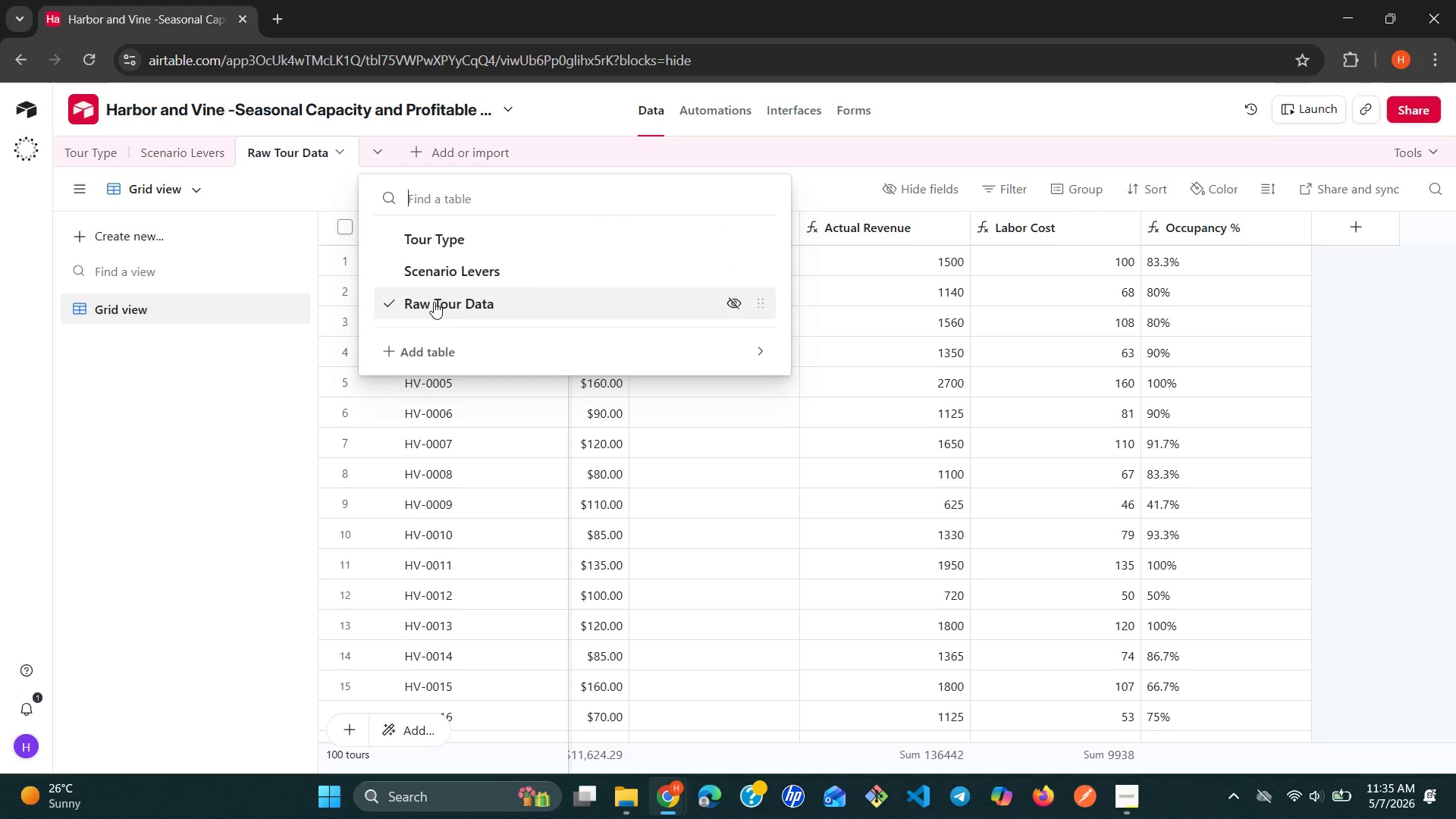 
left_click([428, 349])
 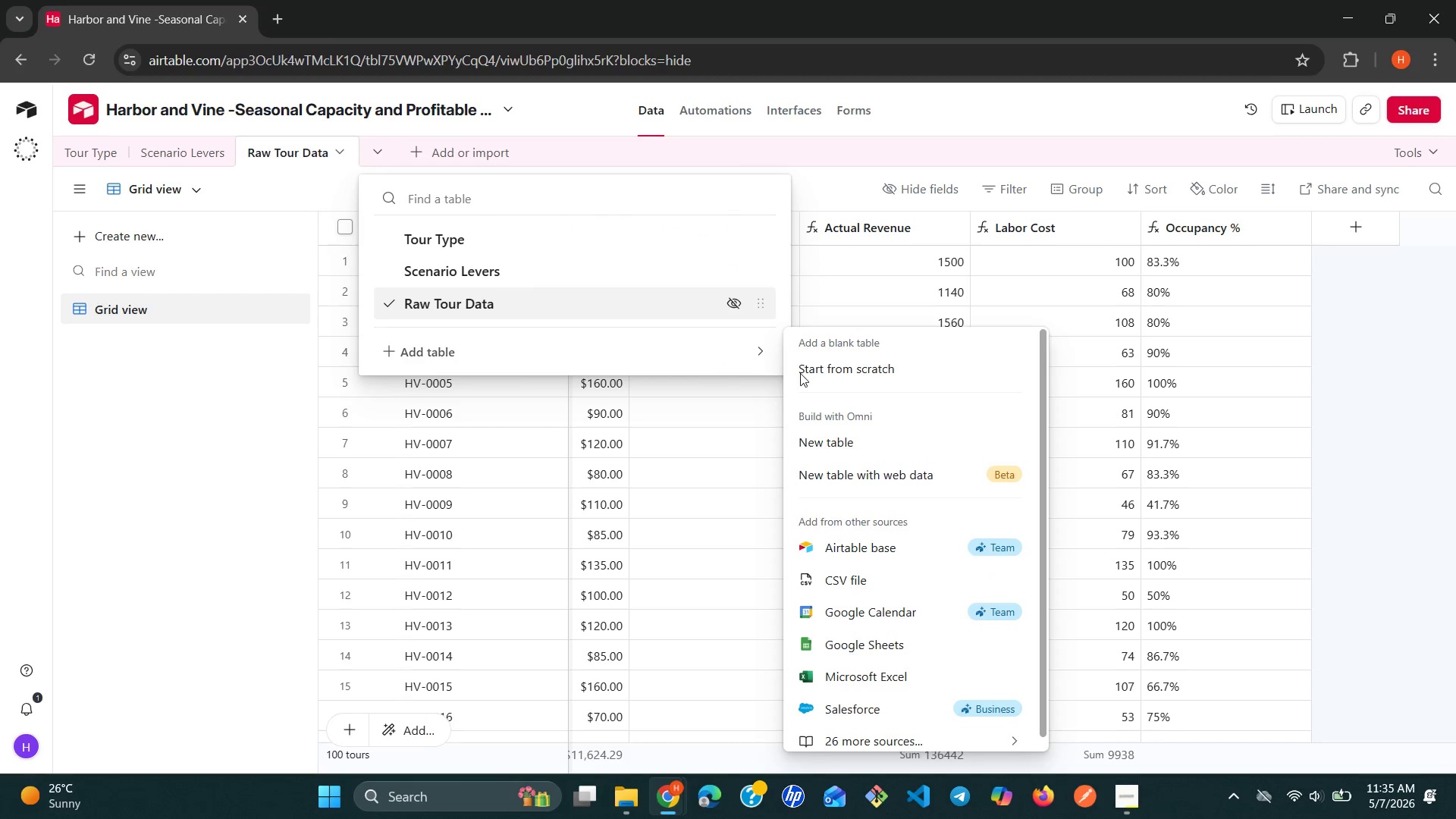 
left_click([833, 383])
 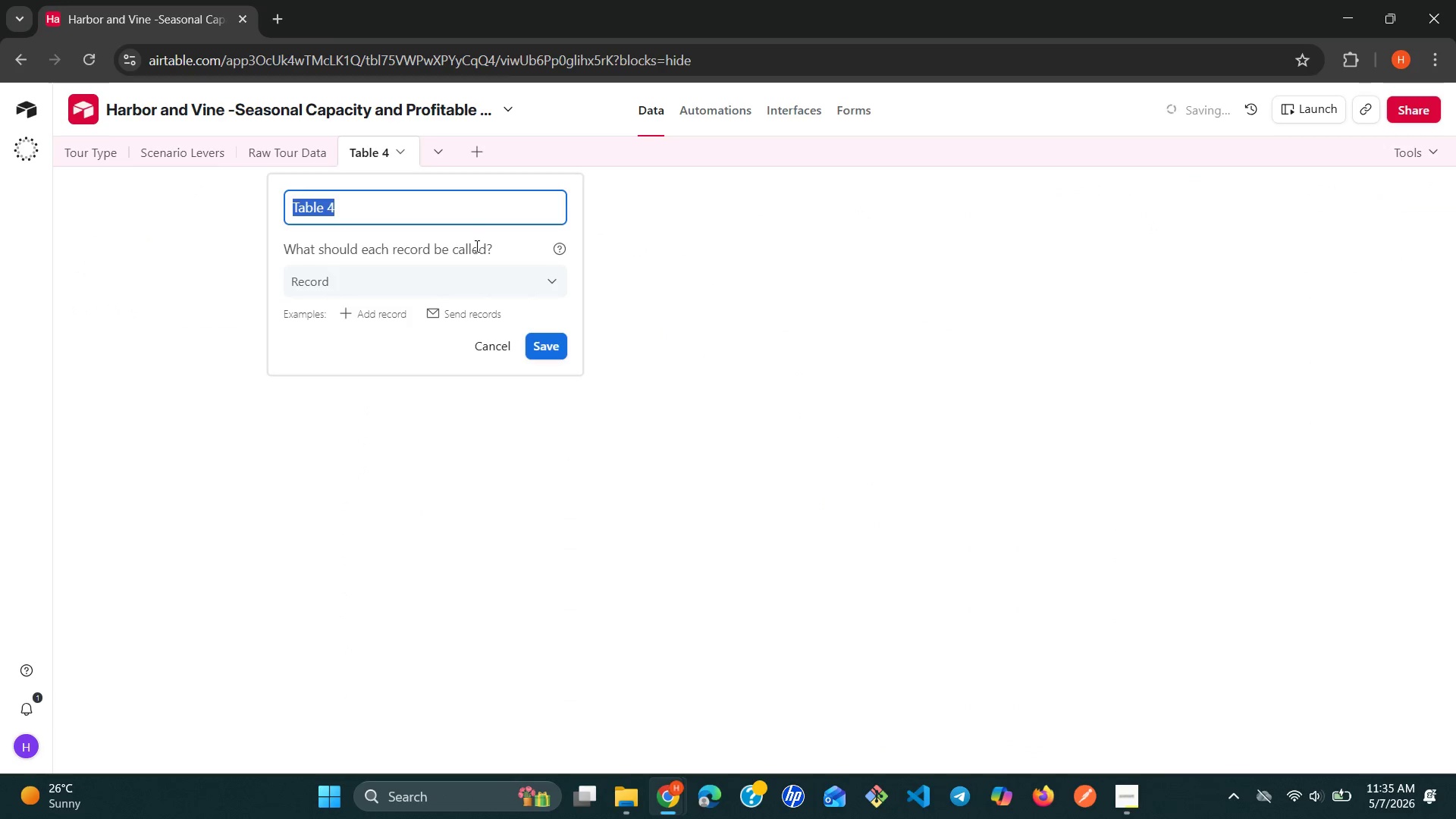 
type(Monthly Projections)
 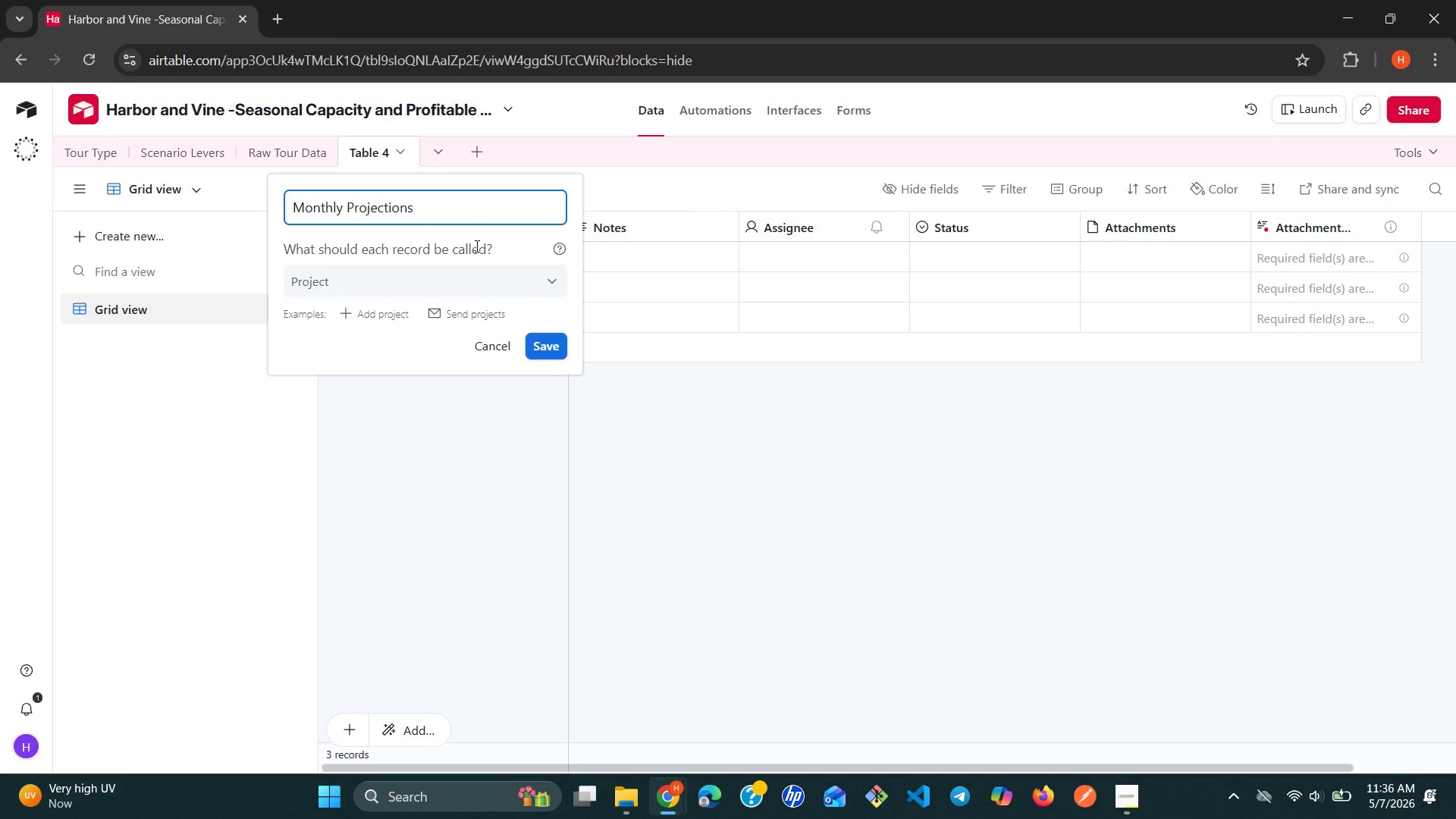 
left_click([559, 350])
 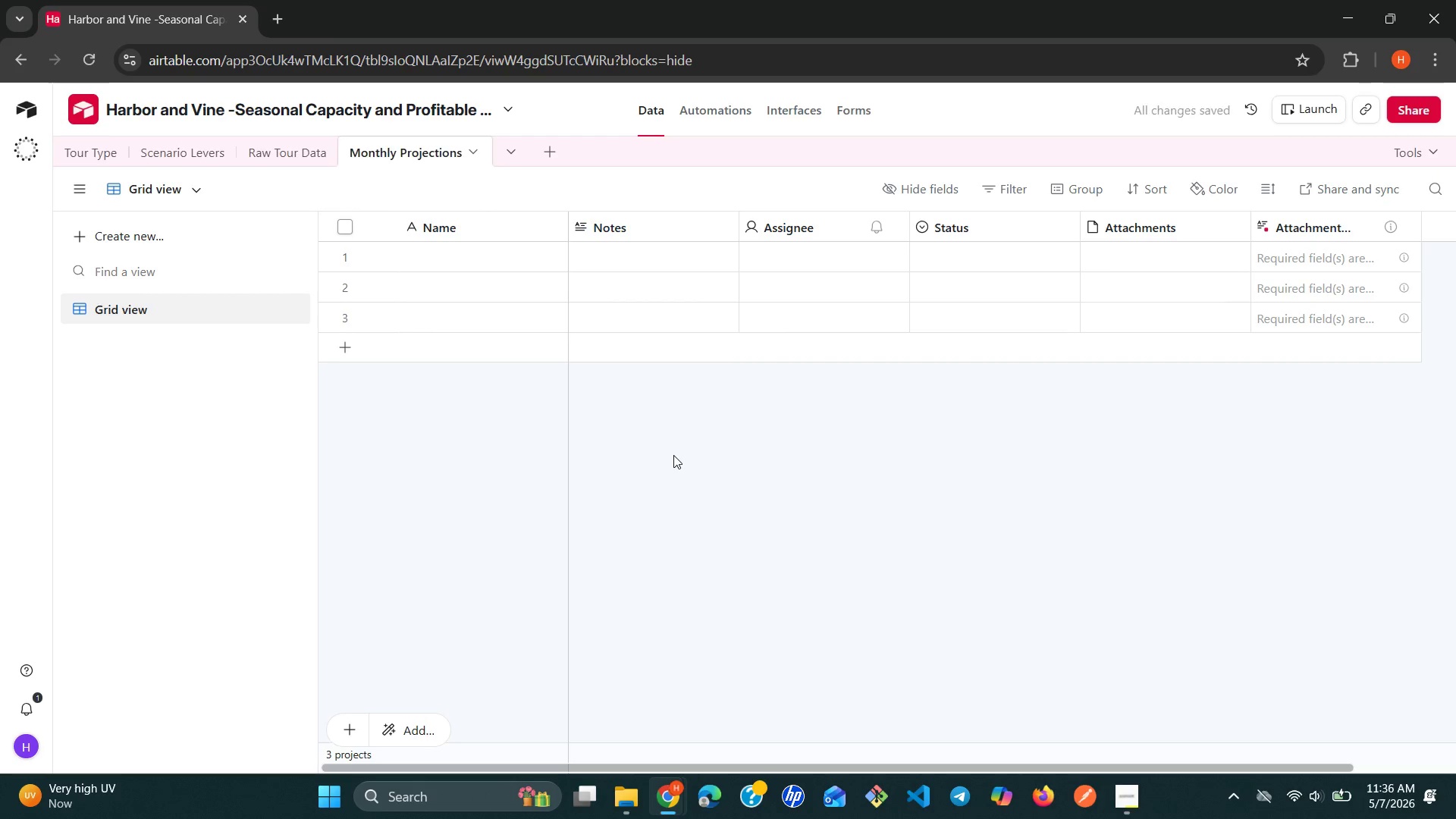 
wait(8.97)
 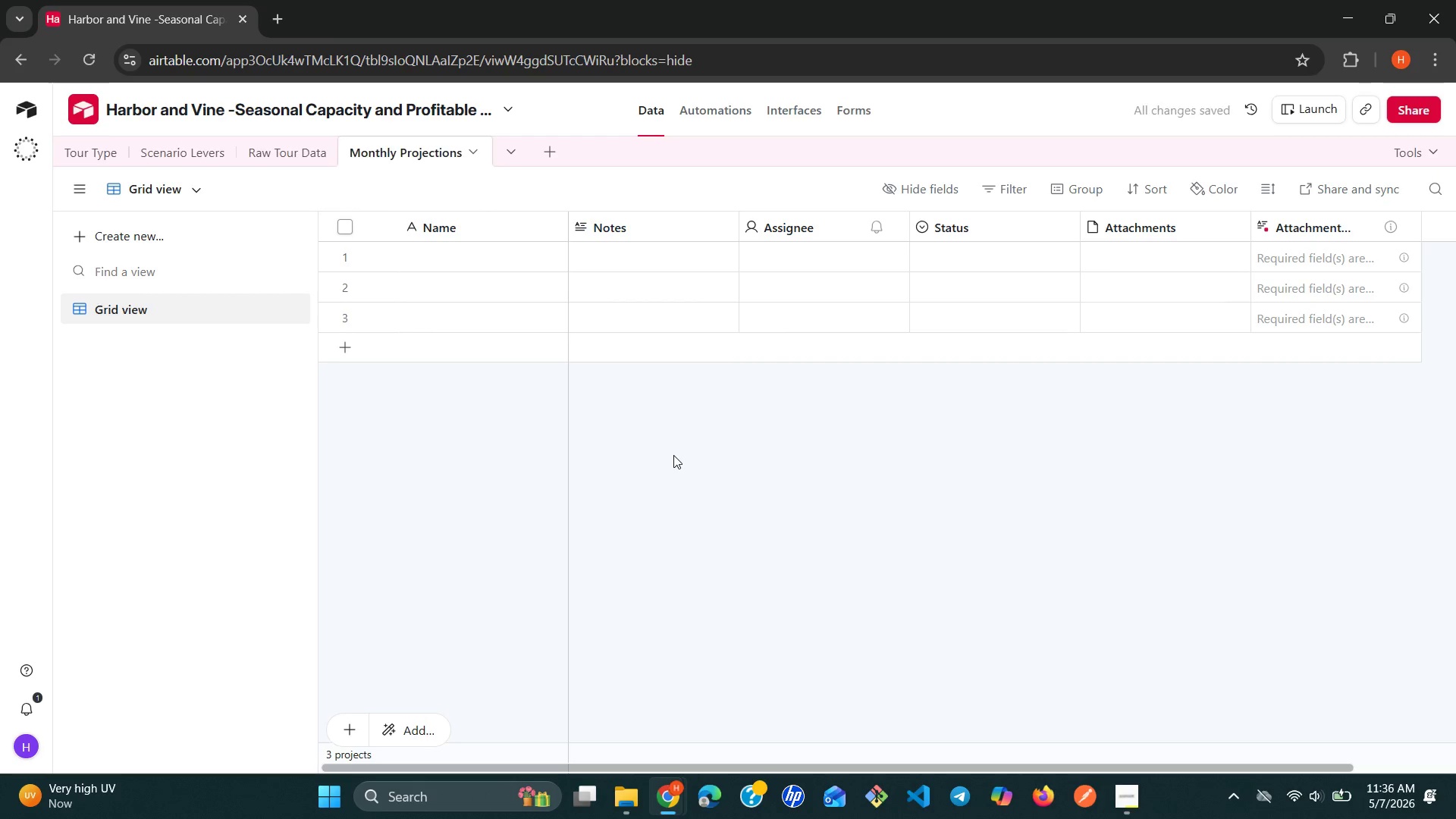 
left_click([494, 230])
 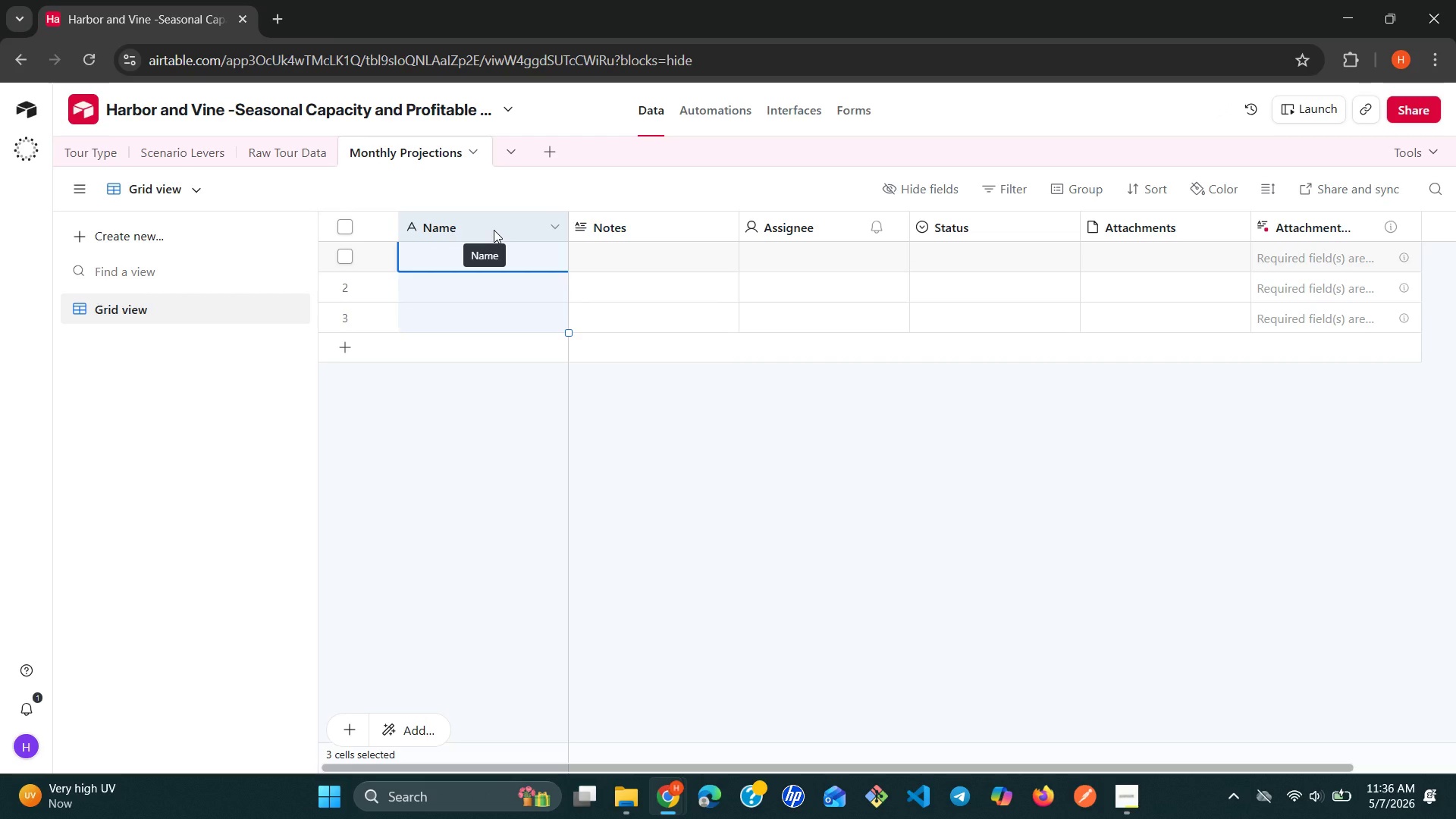 
right_click([494, 230])
 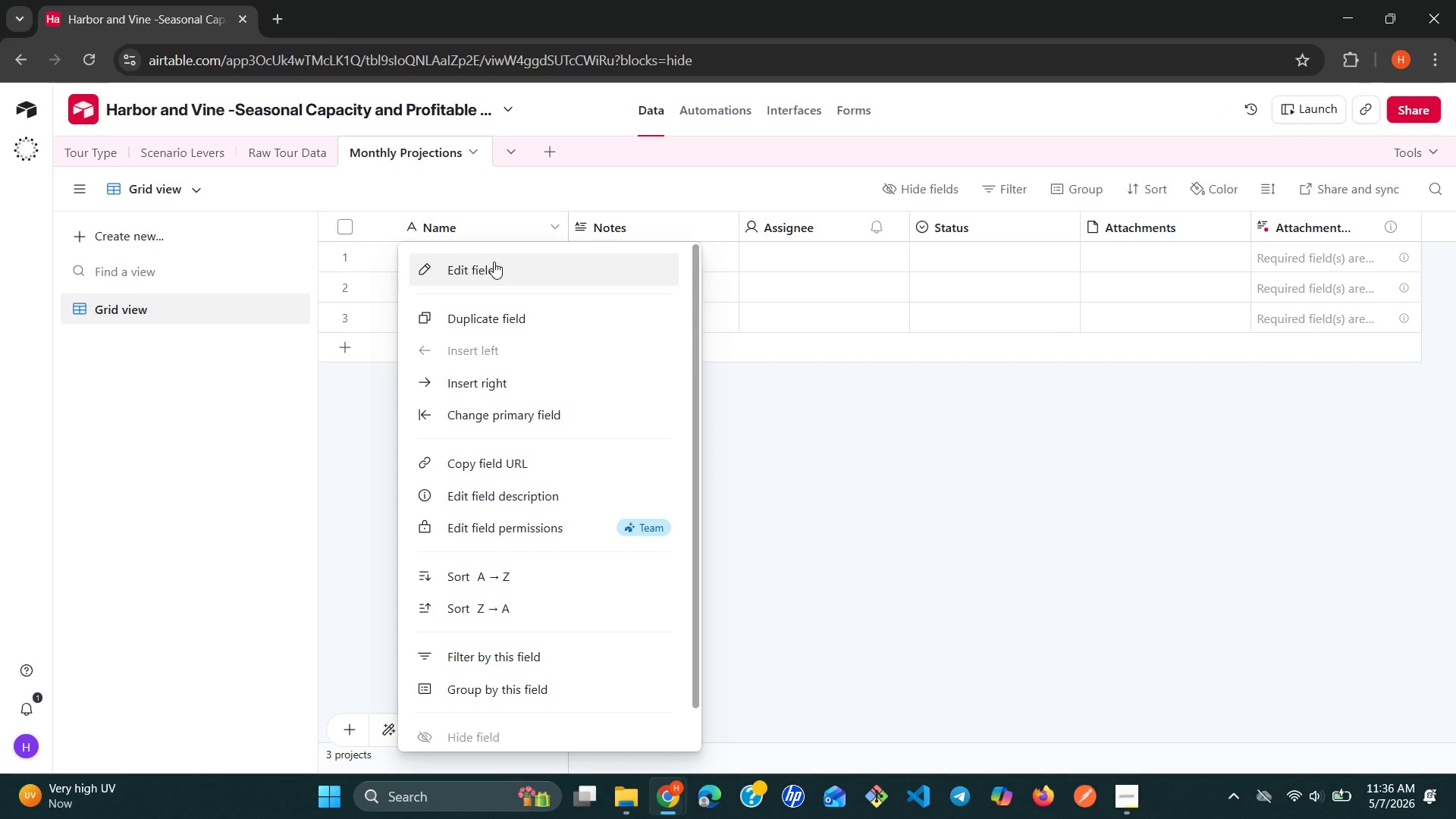 
left_click([494, 264])
 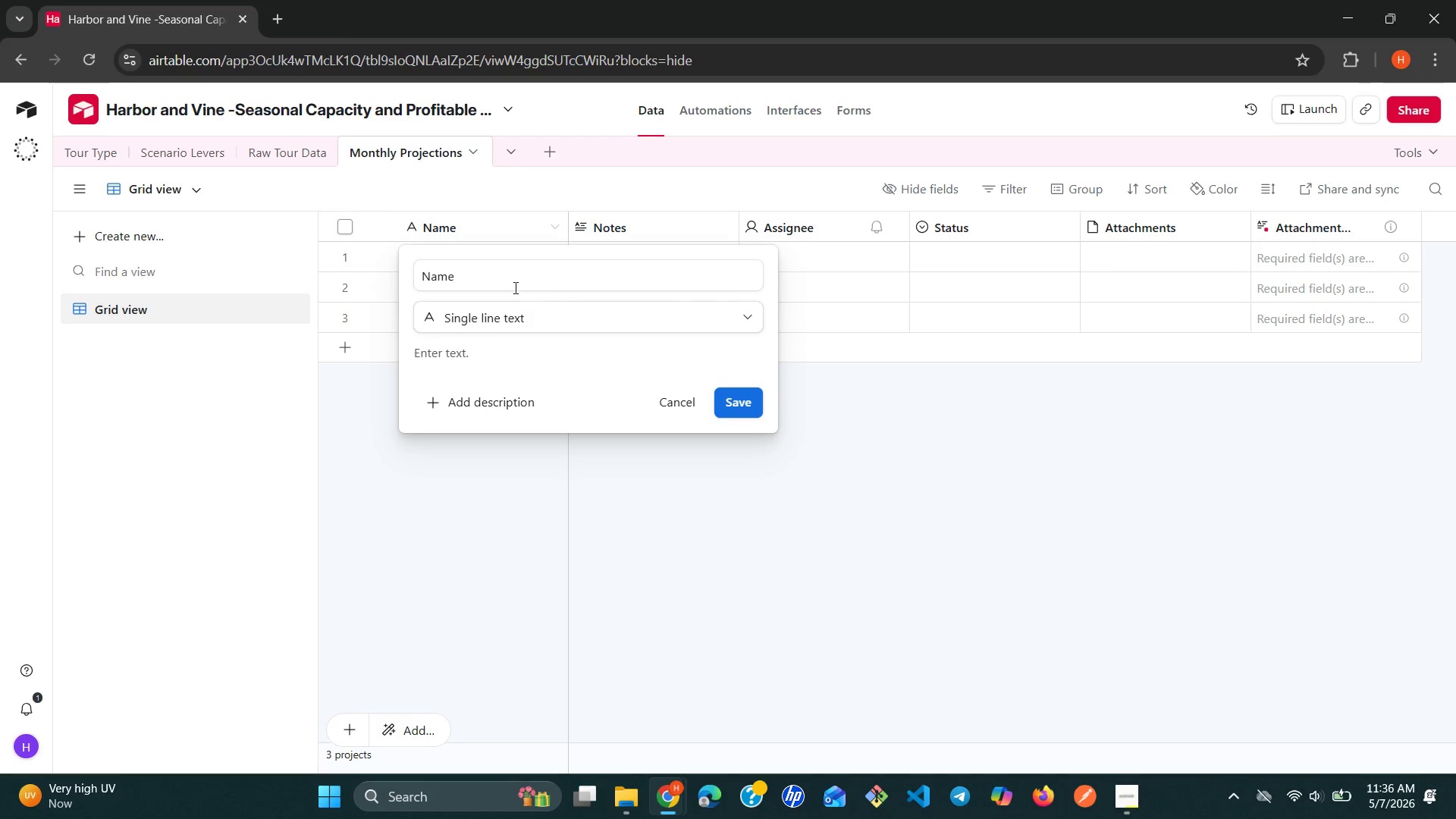 
double_click([510, 279])
 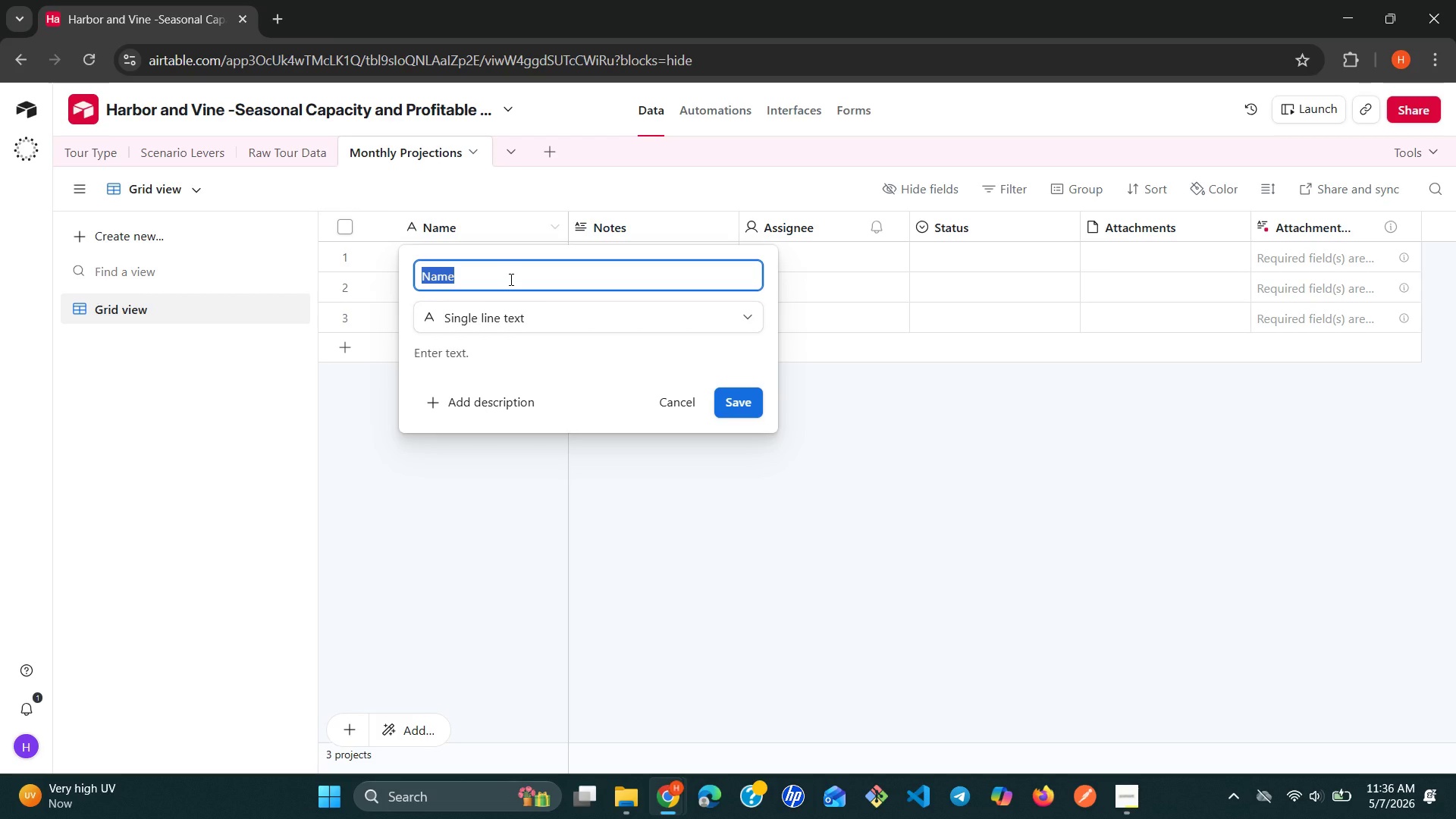 
type(Month)
 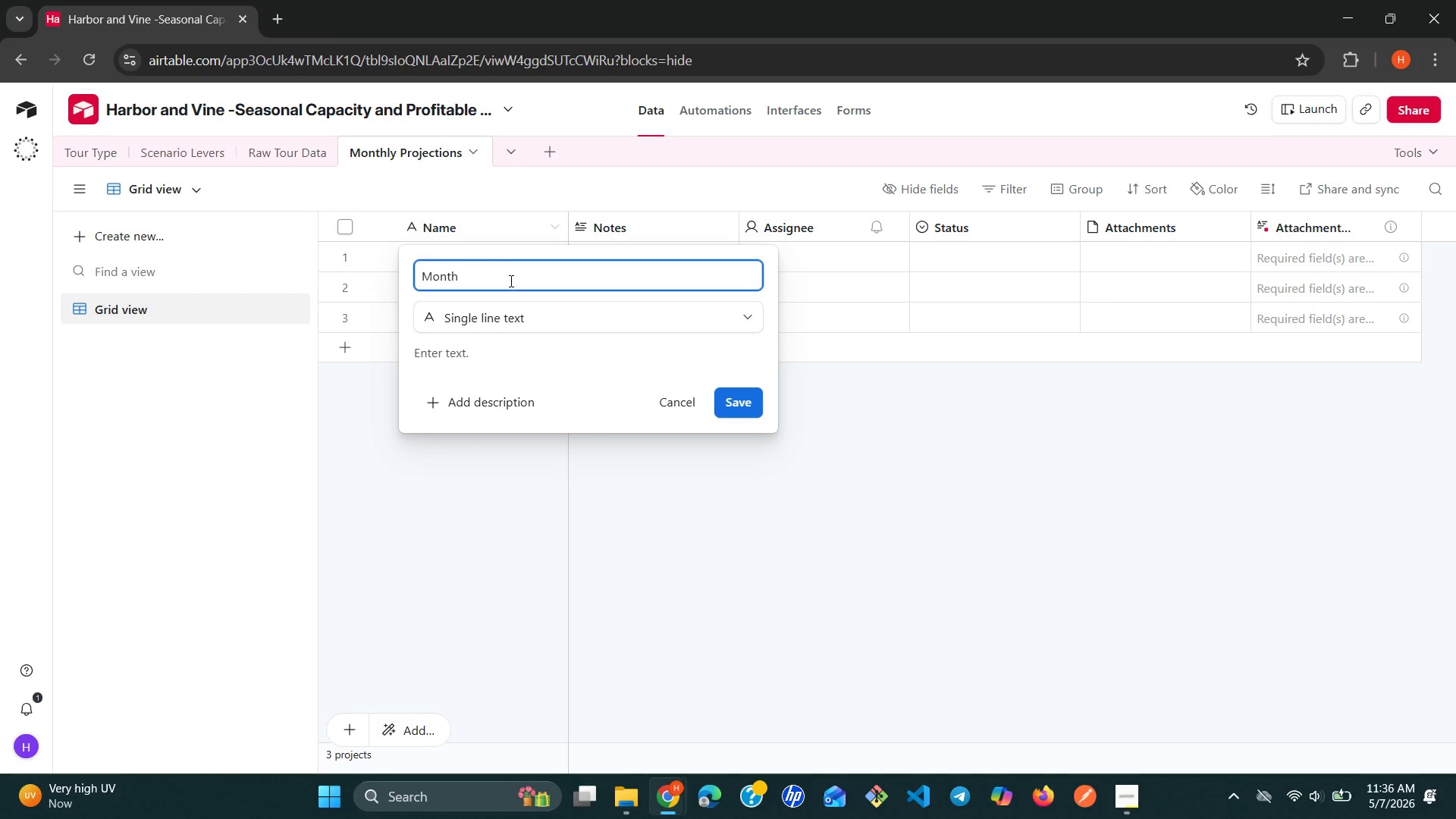 
left_click([516, 306])
 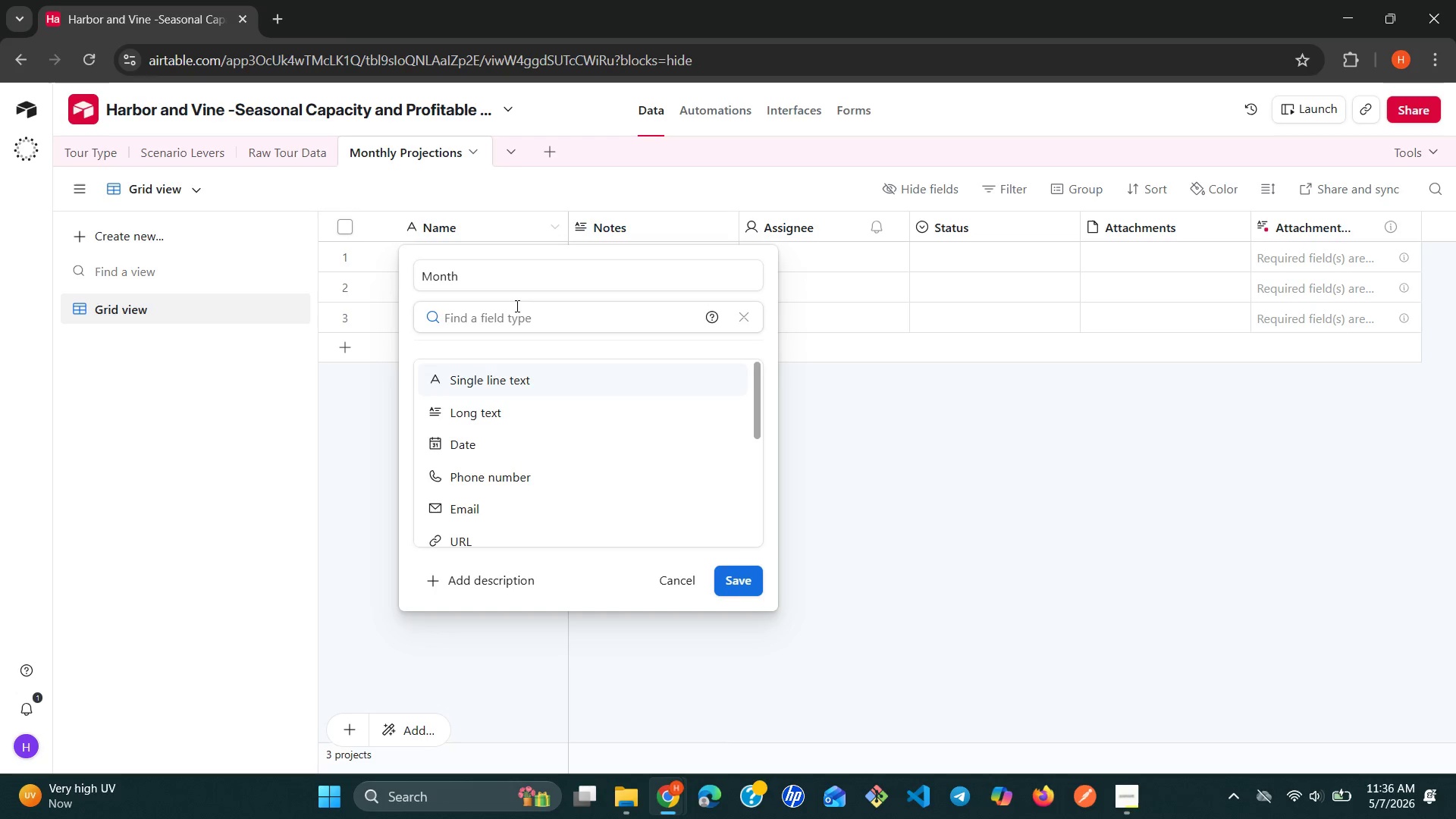 
wait(5.25)
 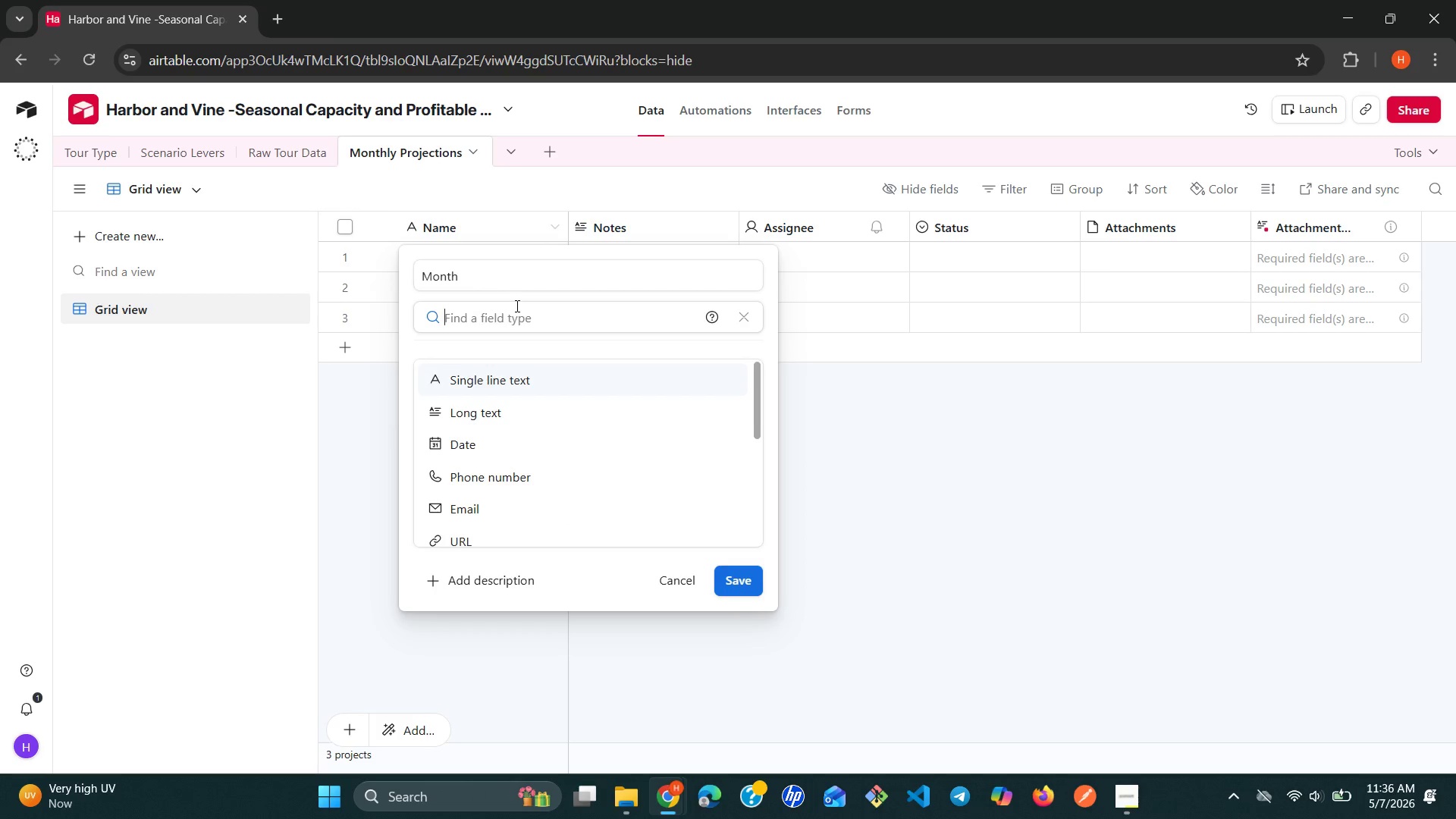 
type(si)
 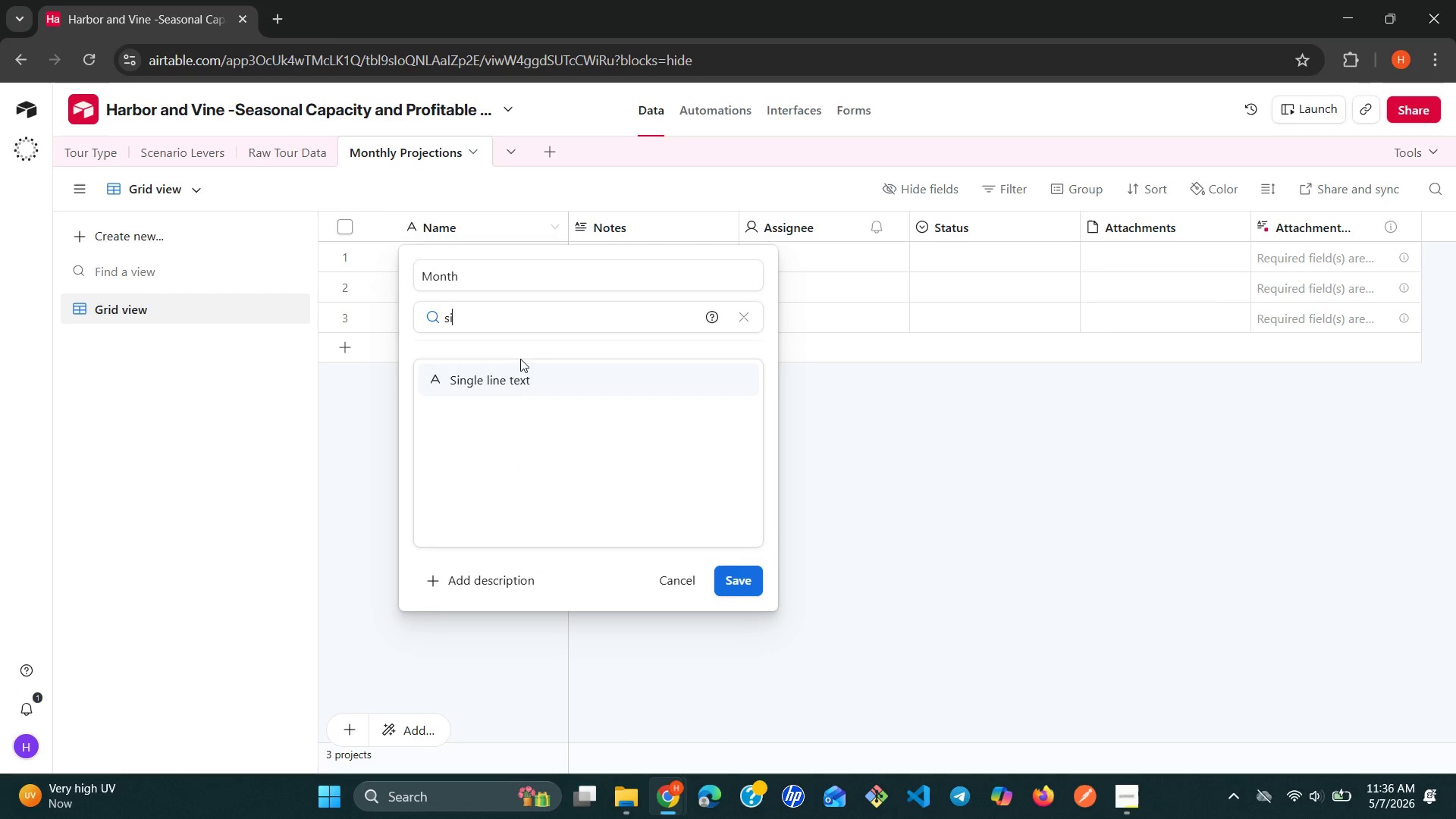 
left_click([518, 378])
 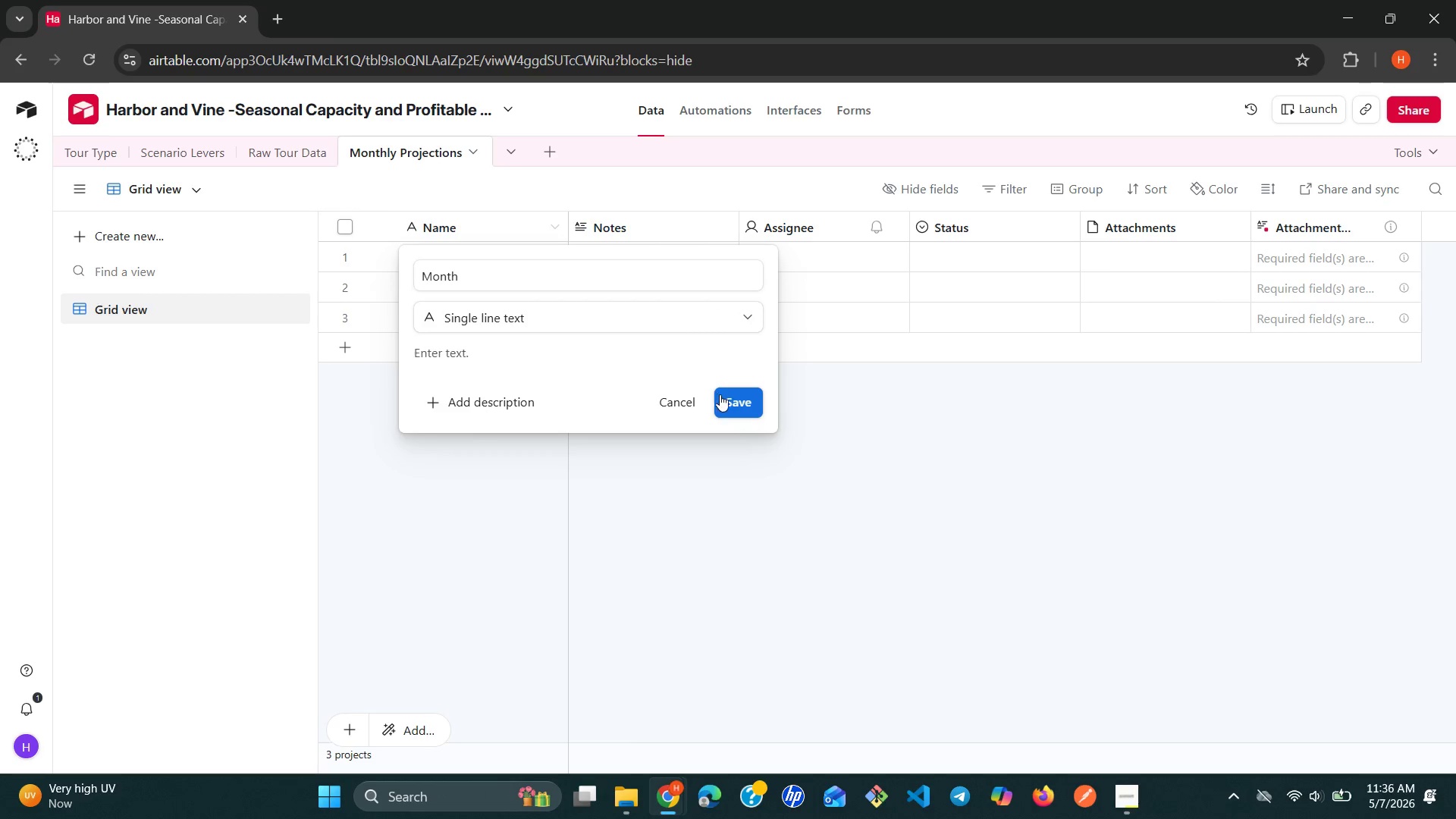 
left_click([737, 402])
 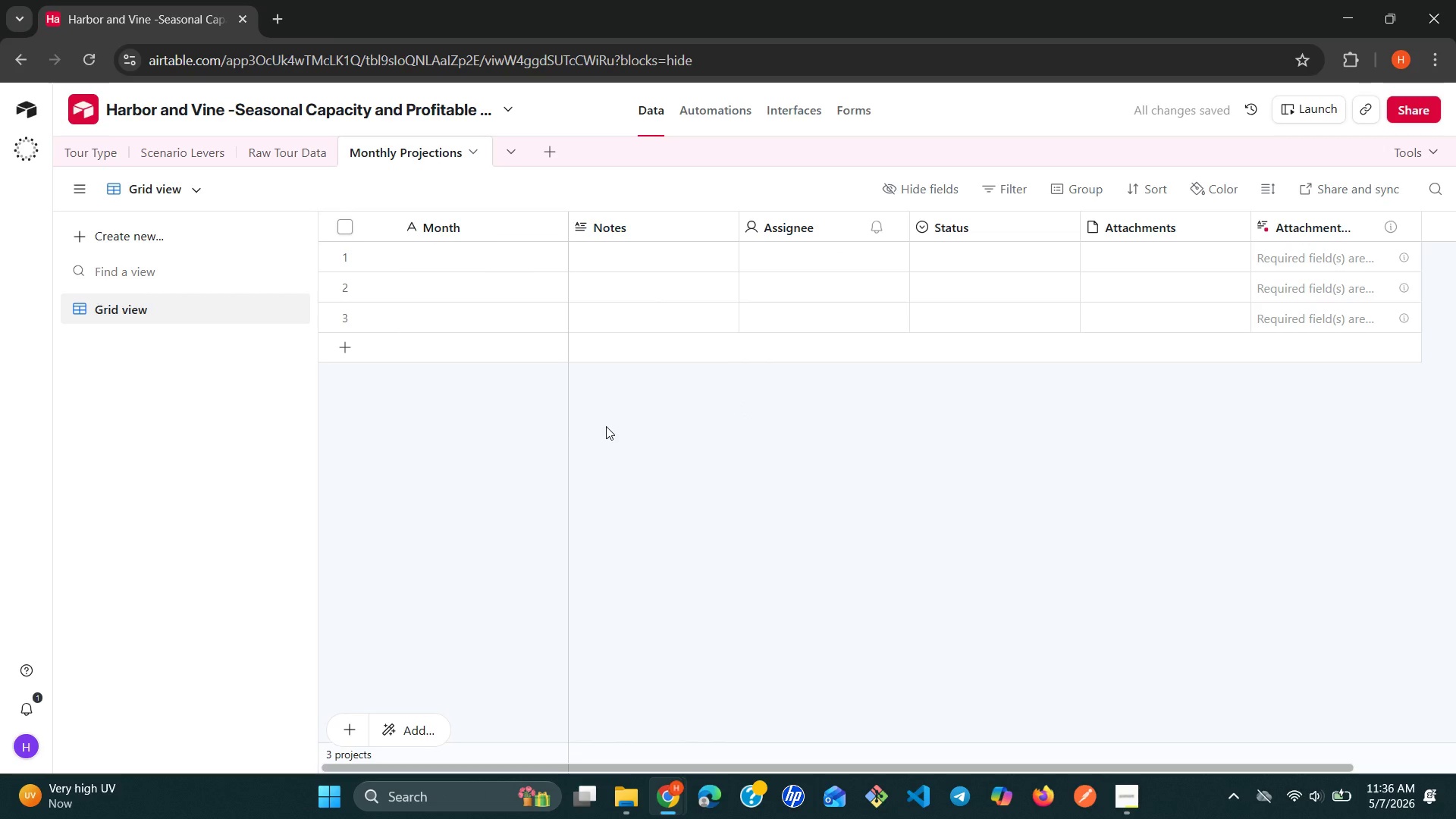 
double_click([701, 218])
 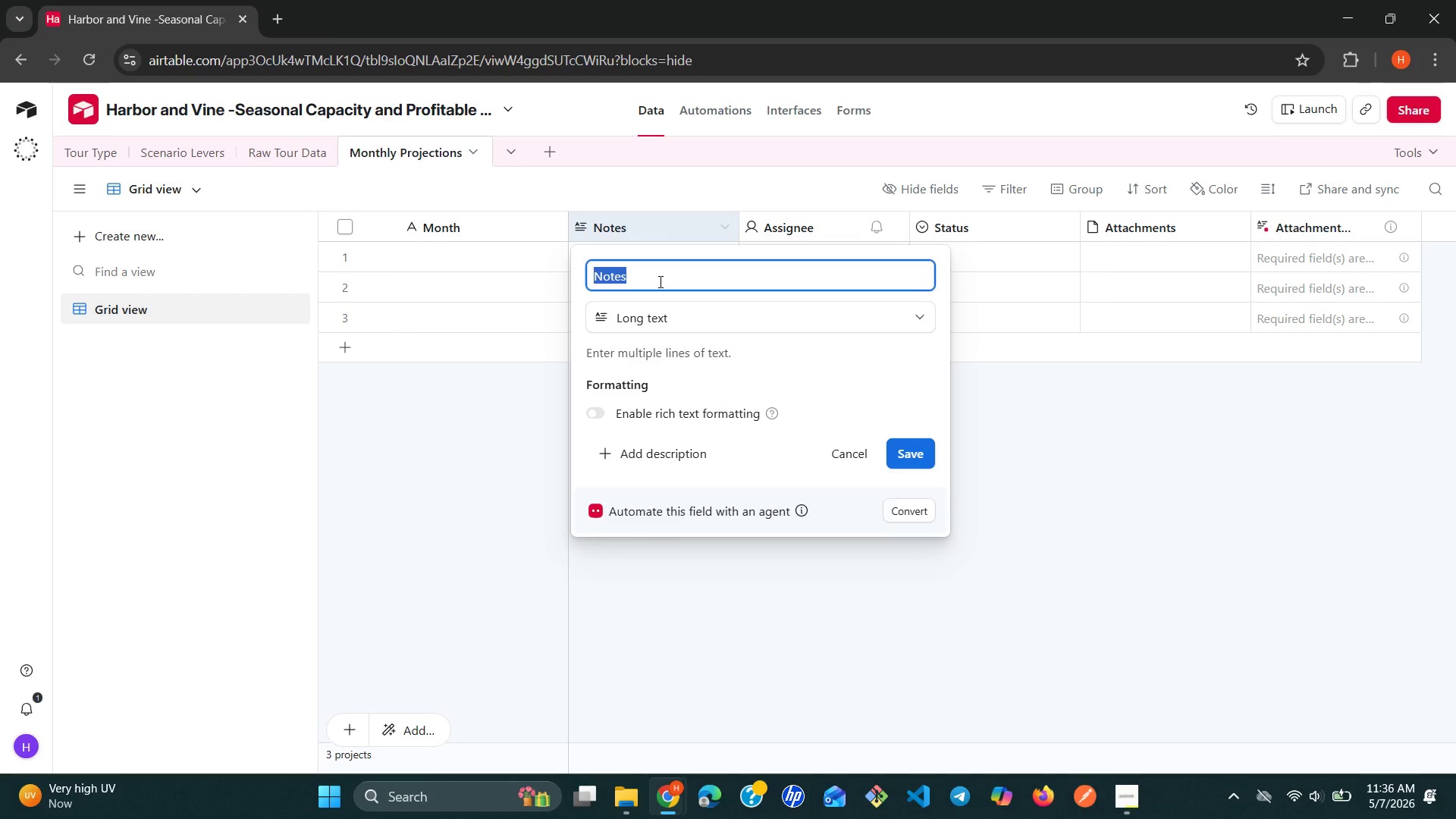 
wait(6.66)
 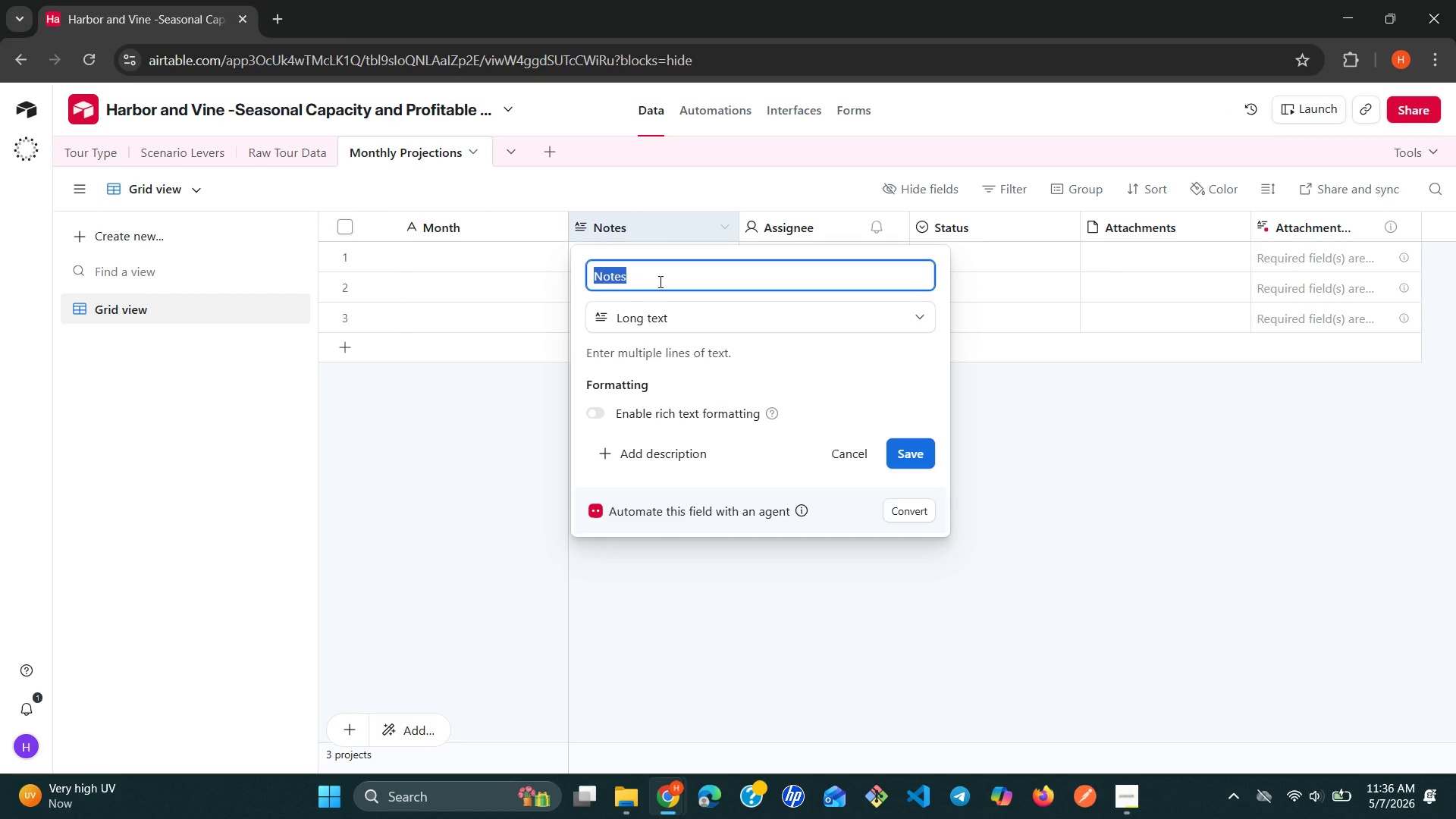 
type(Month )
 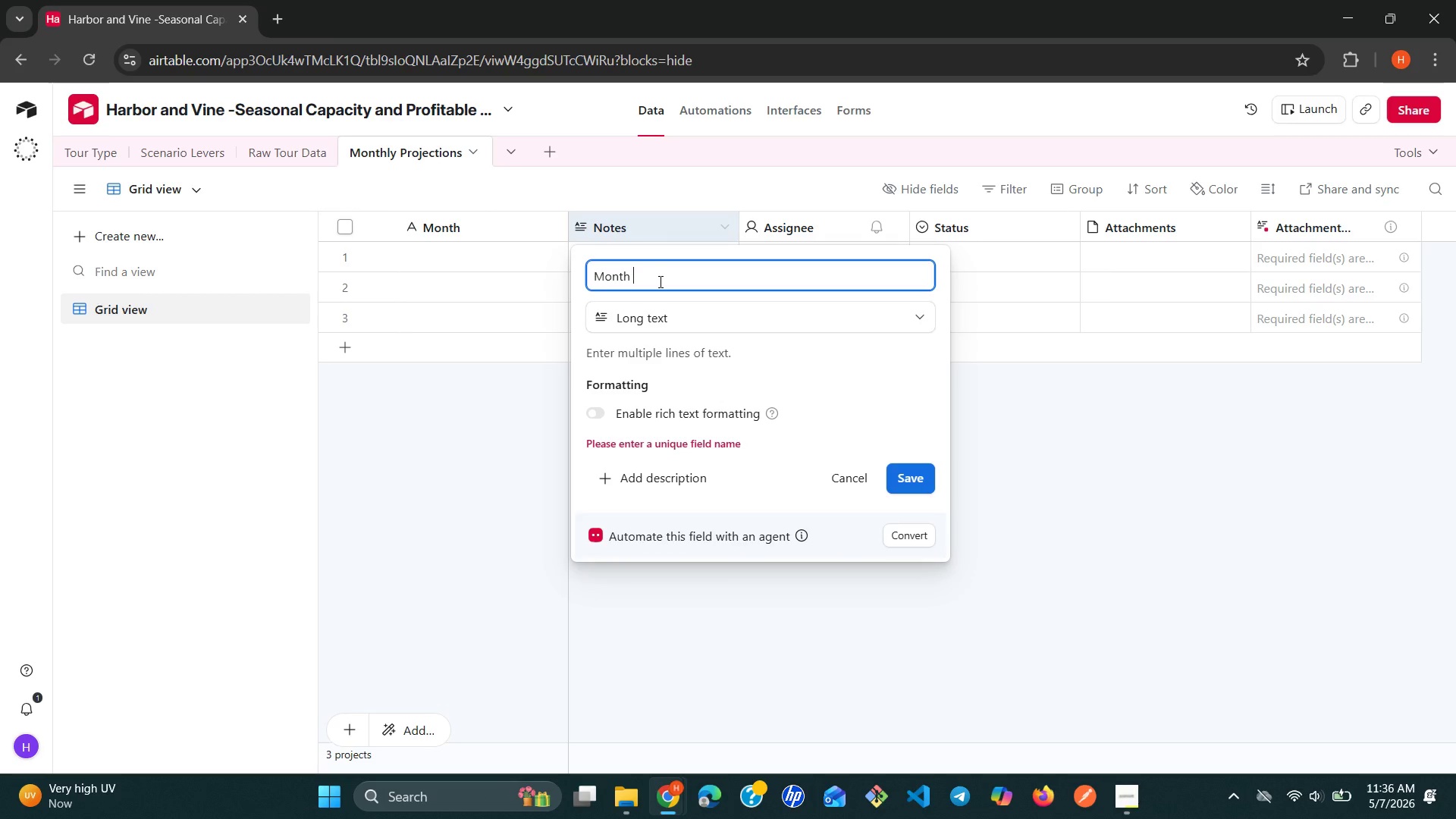 
type(Number)
 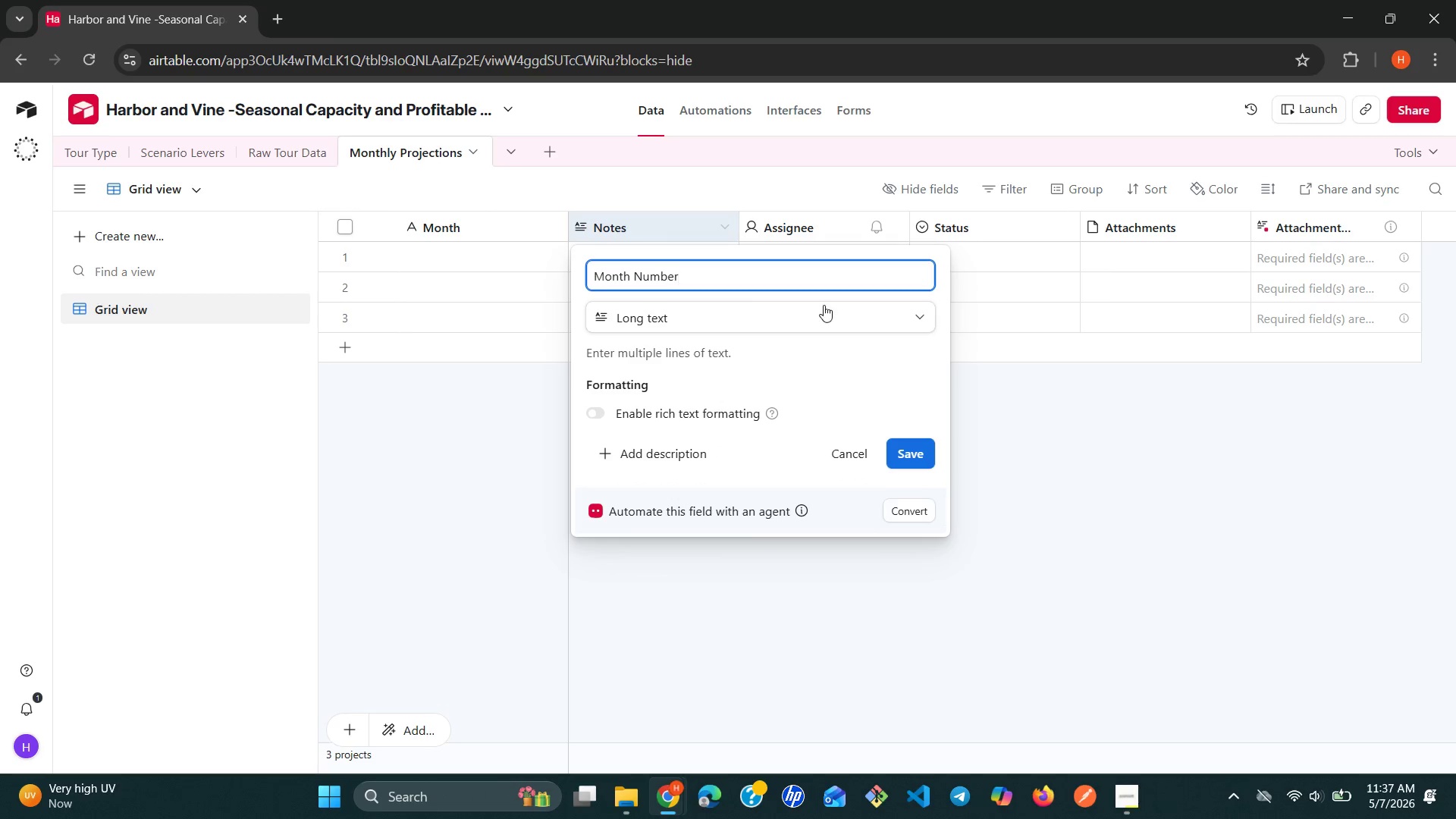 
left_click([871, 299])
 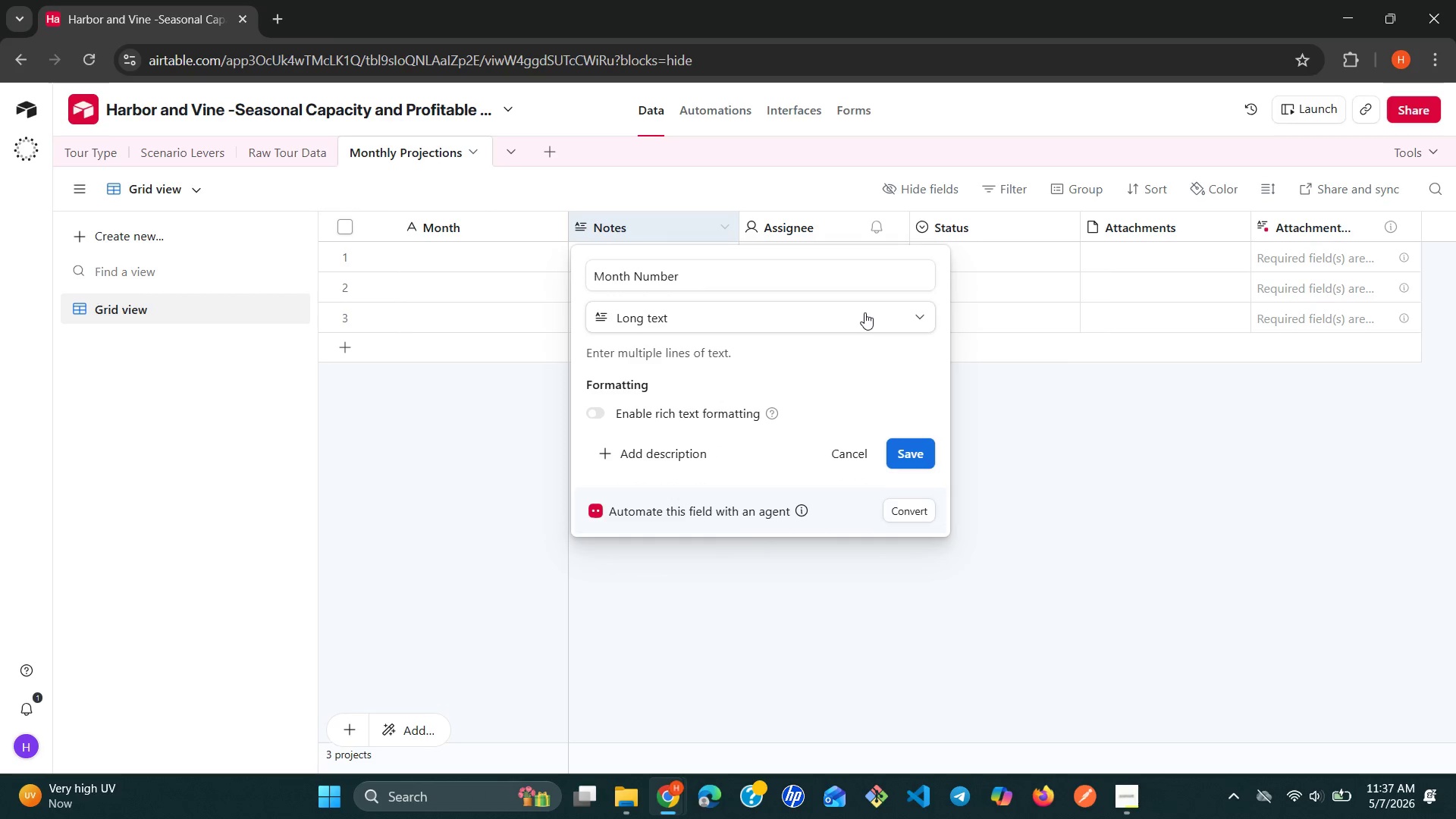 
left_click([864, 312])
 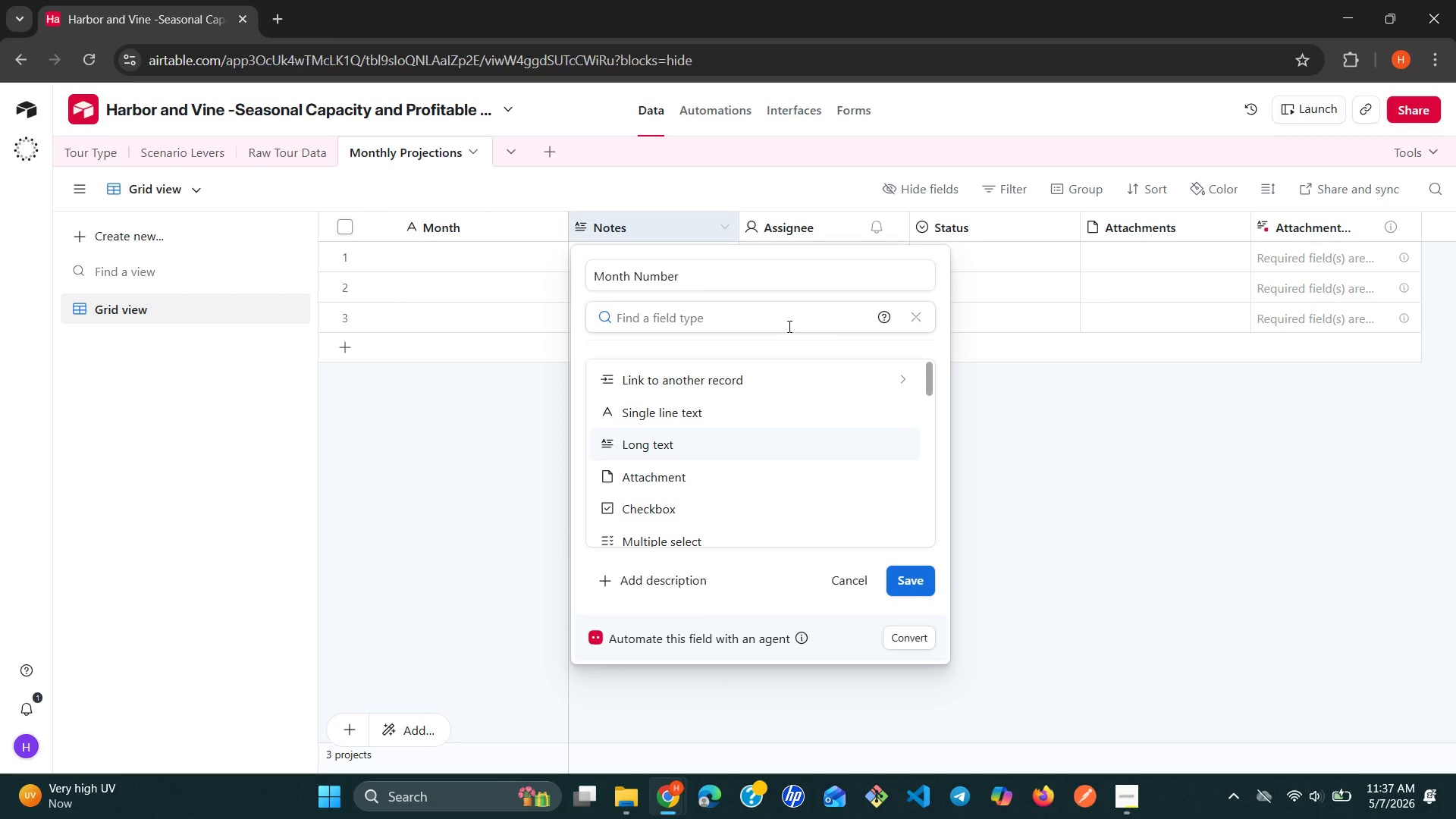 
type(nu)
 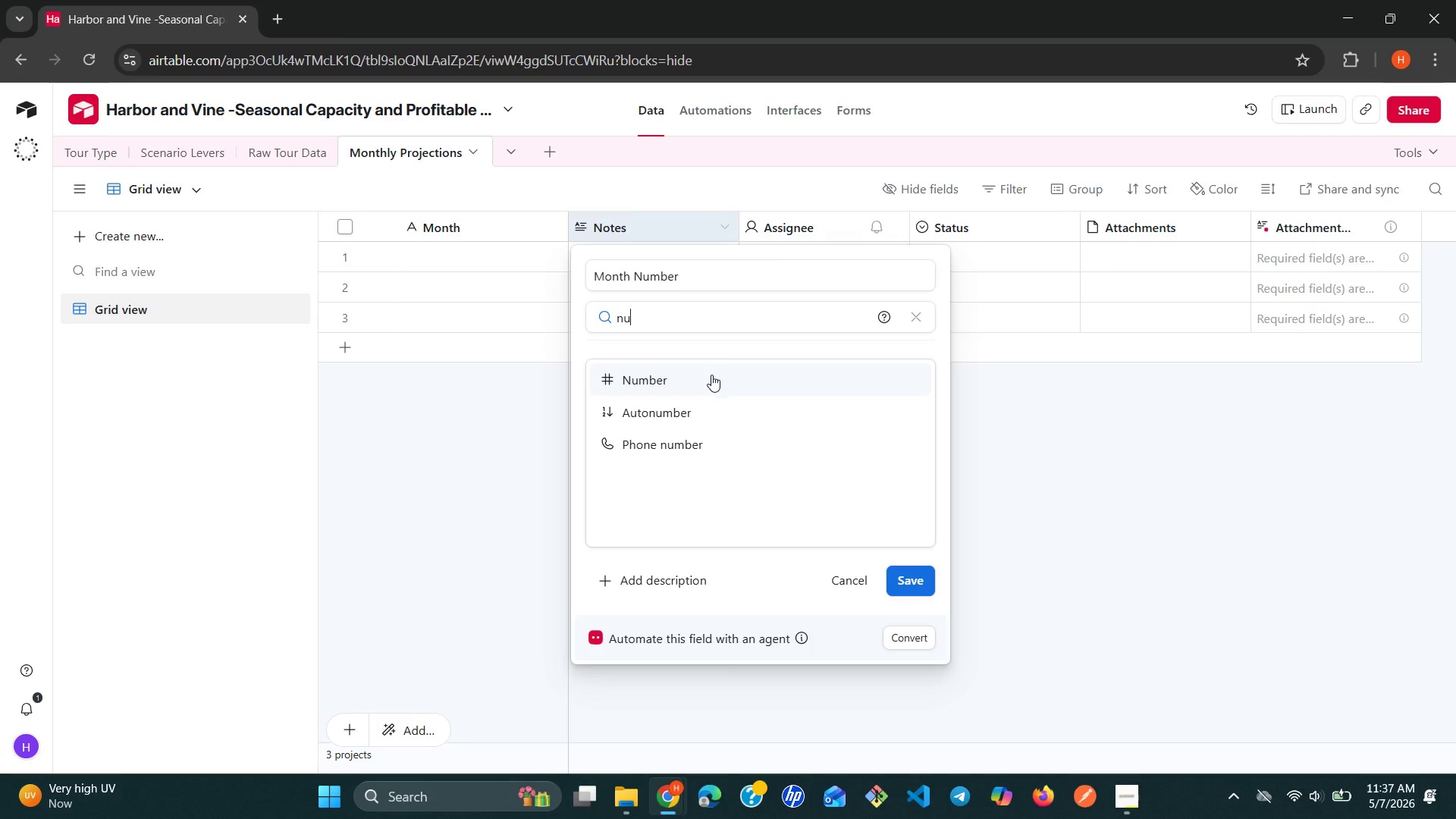 
left_click([695, 382])
 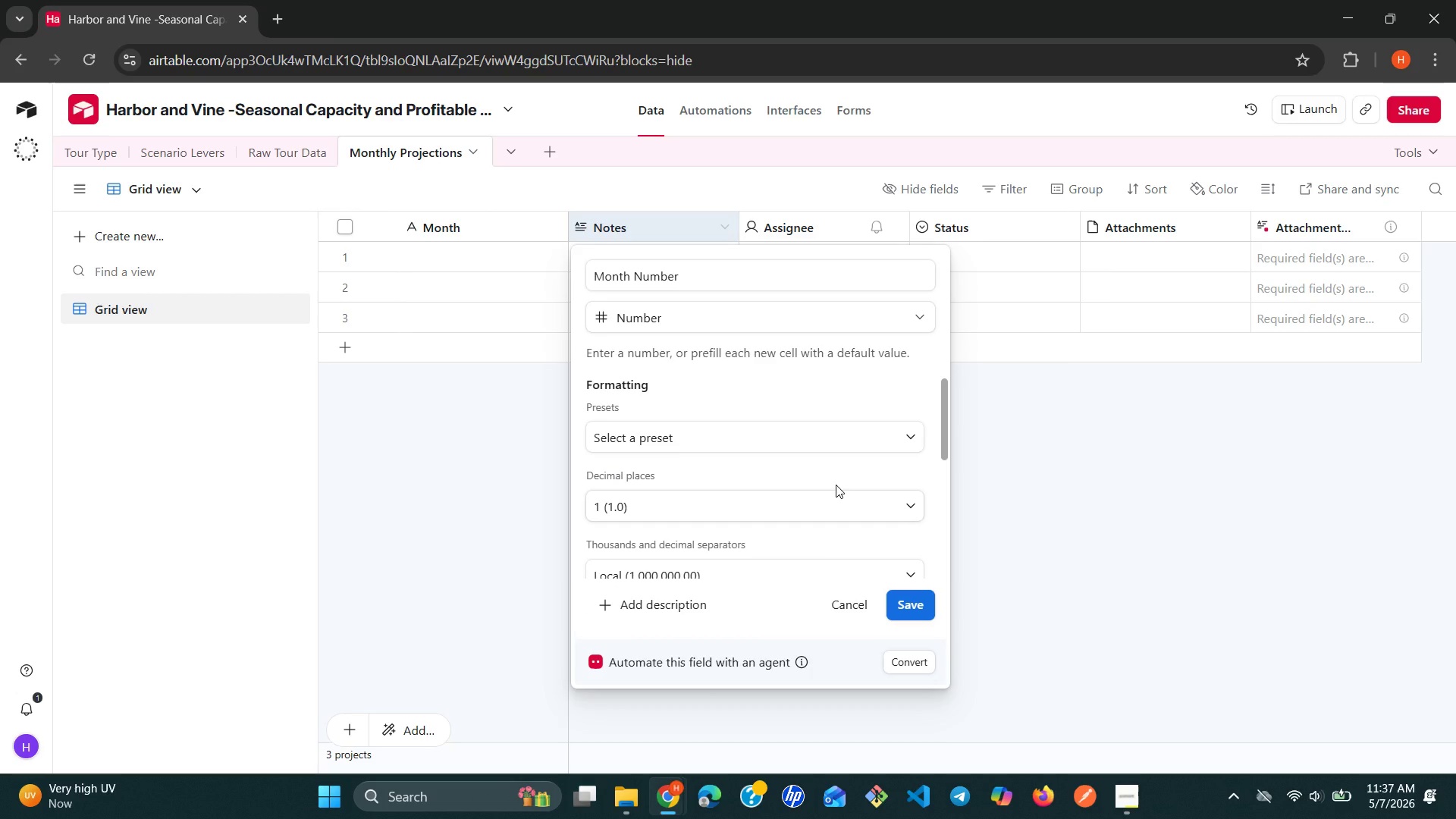 
wait(20.78)
 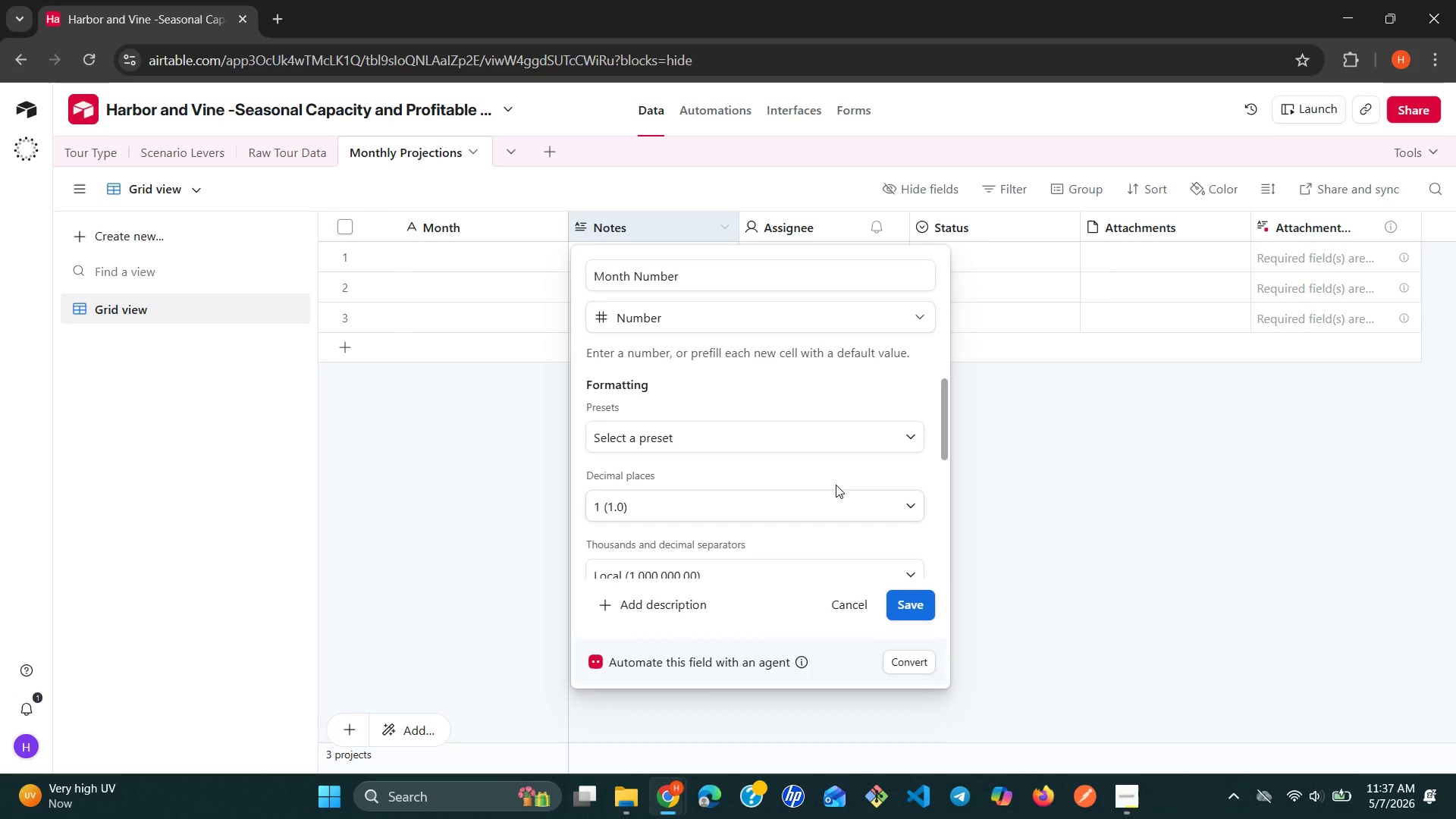 
left_click([916, 431])
 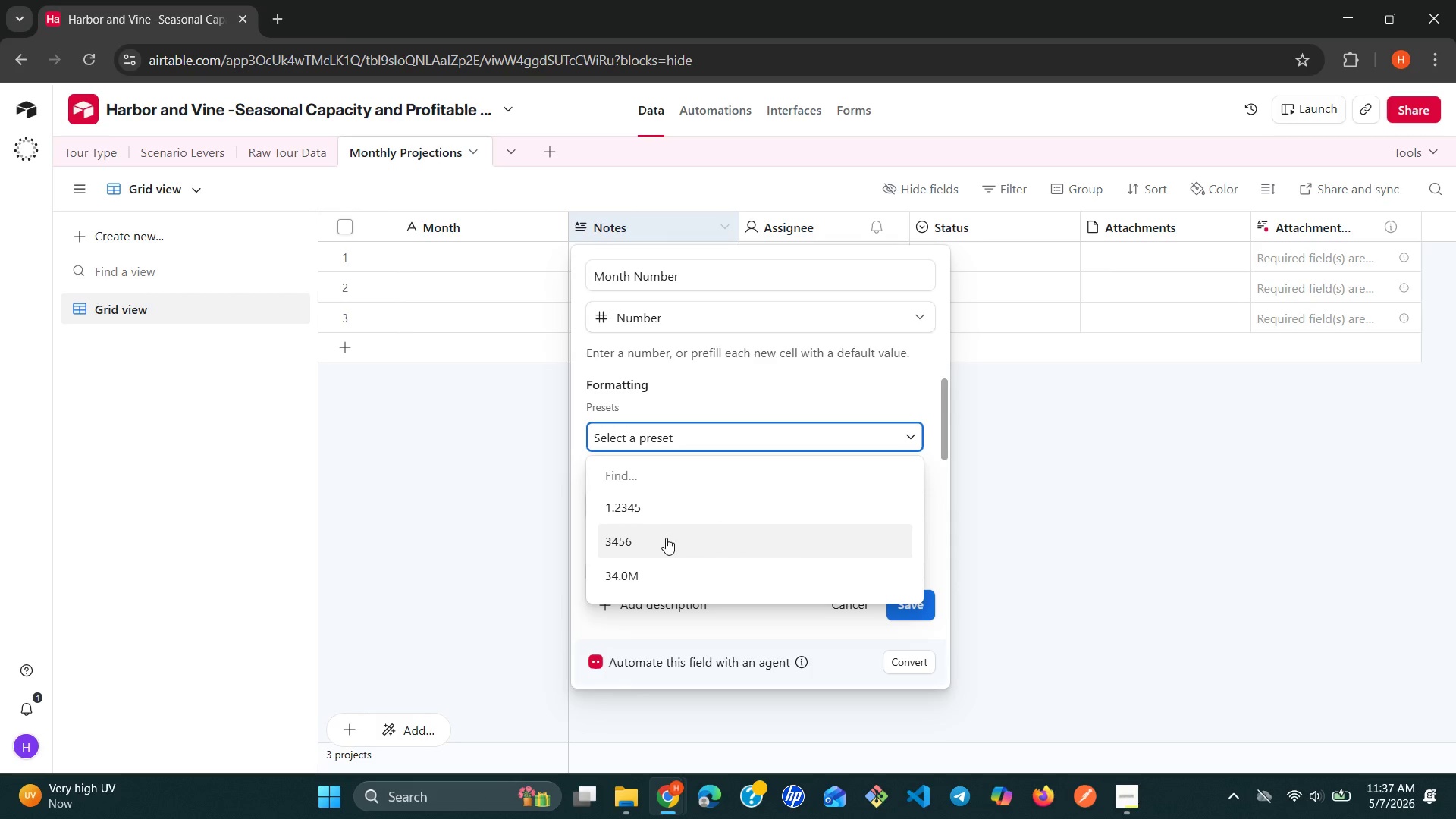 
left_click([657, 543])
 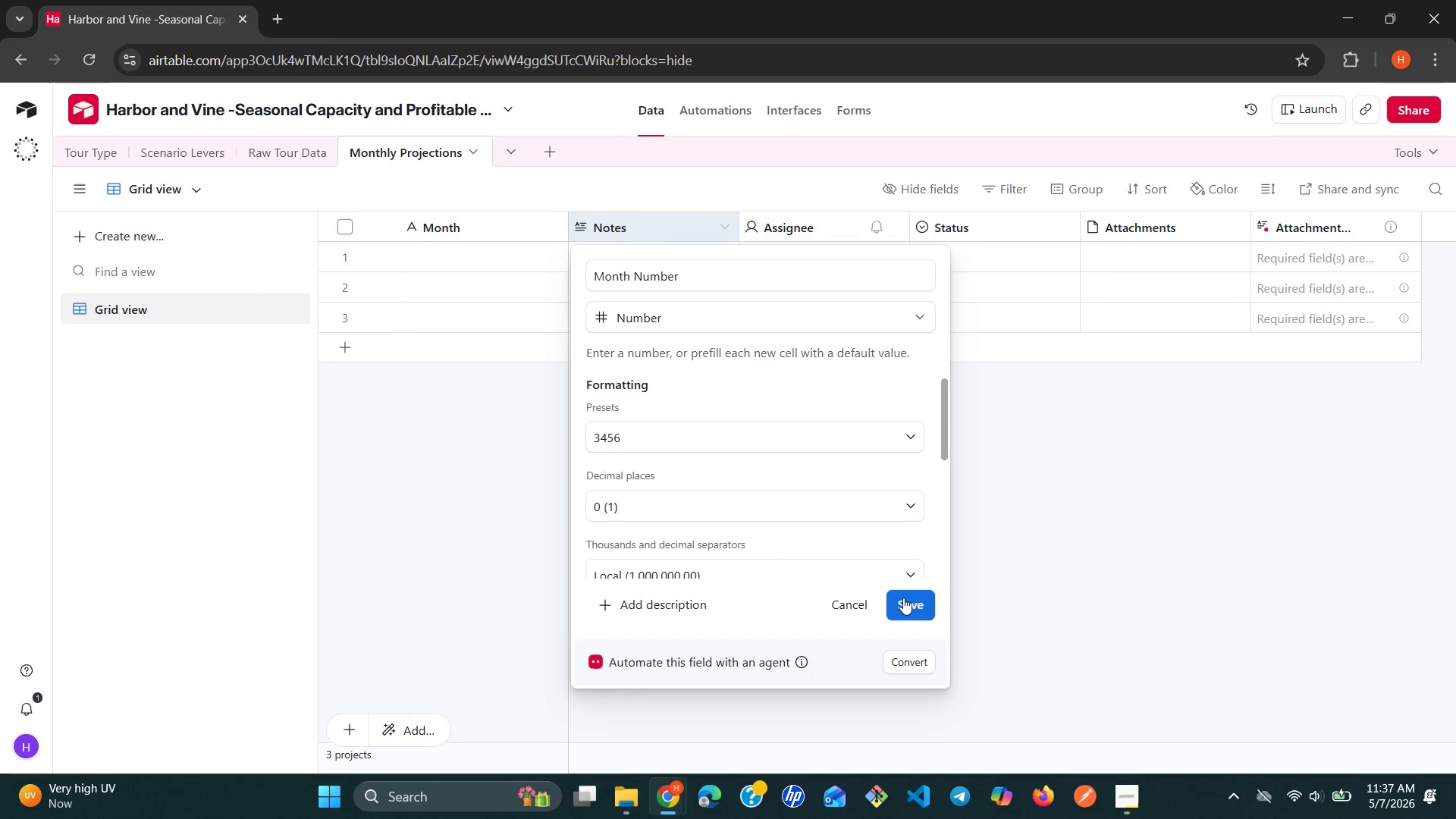 
left_click([913, 602])
 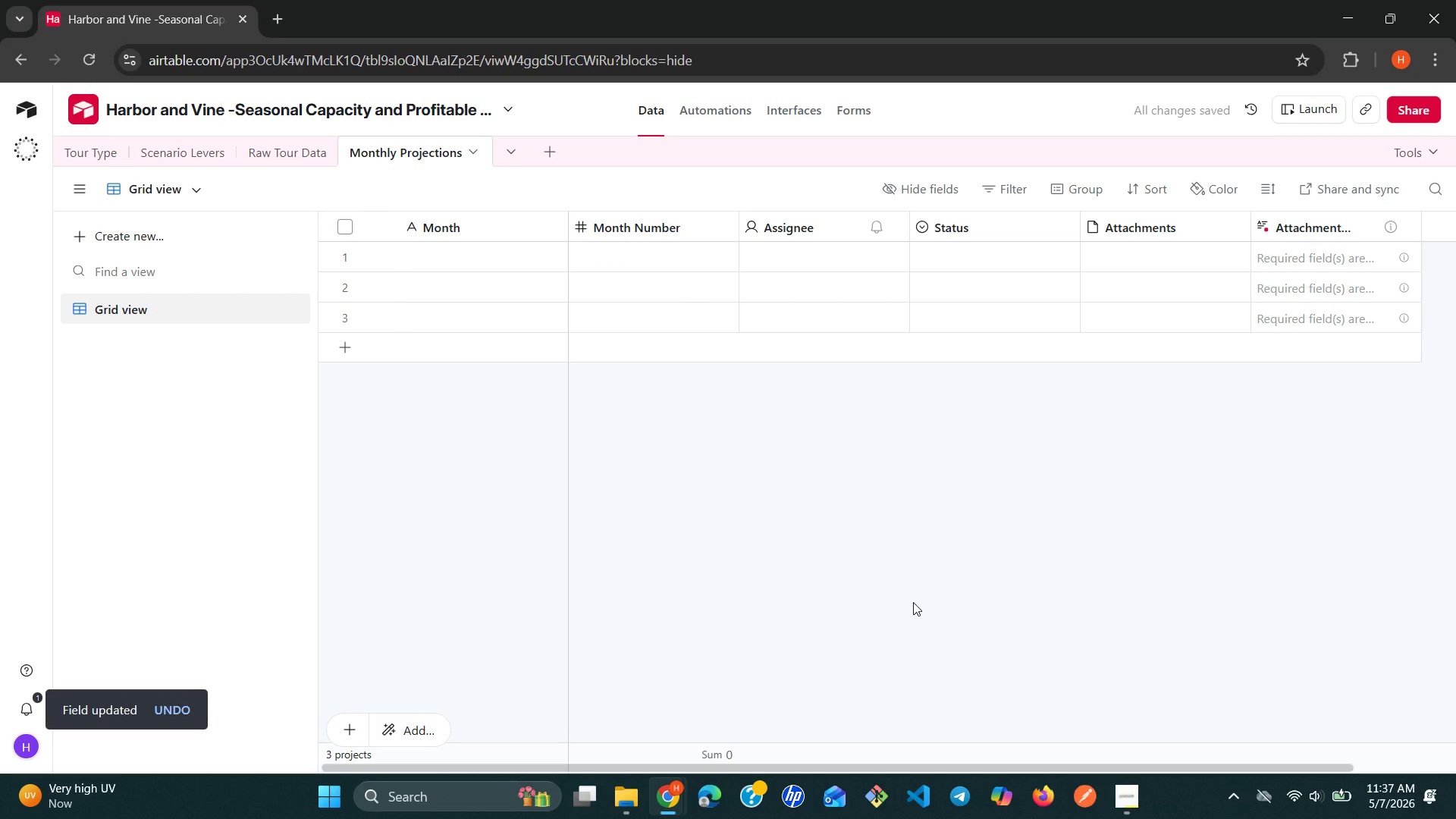 
wait(9.31)
 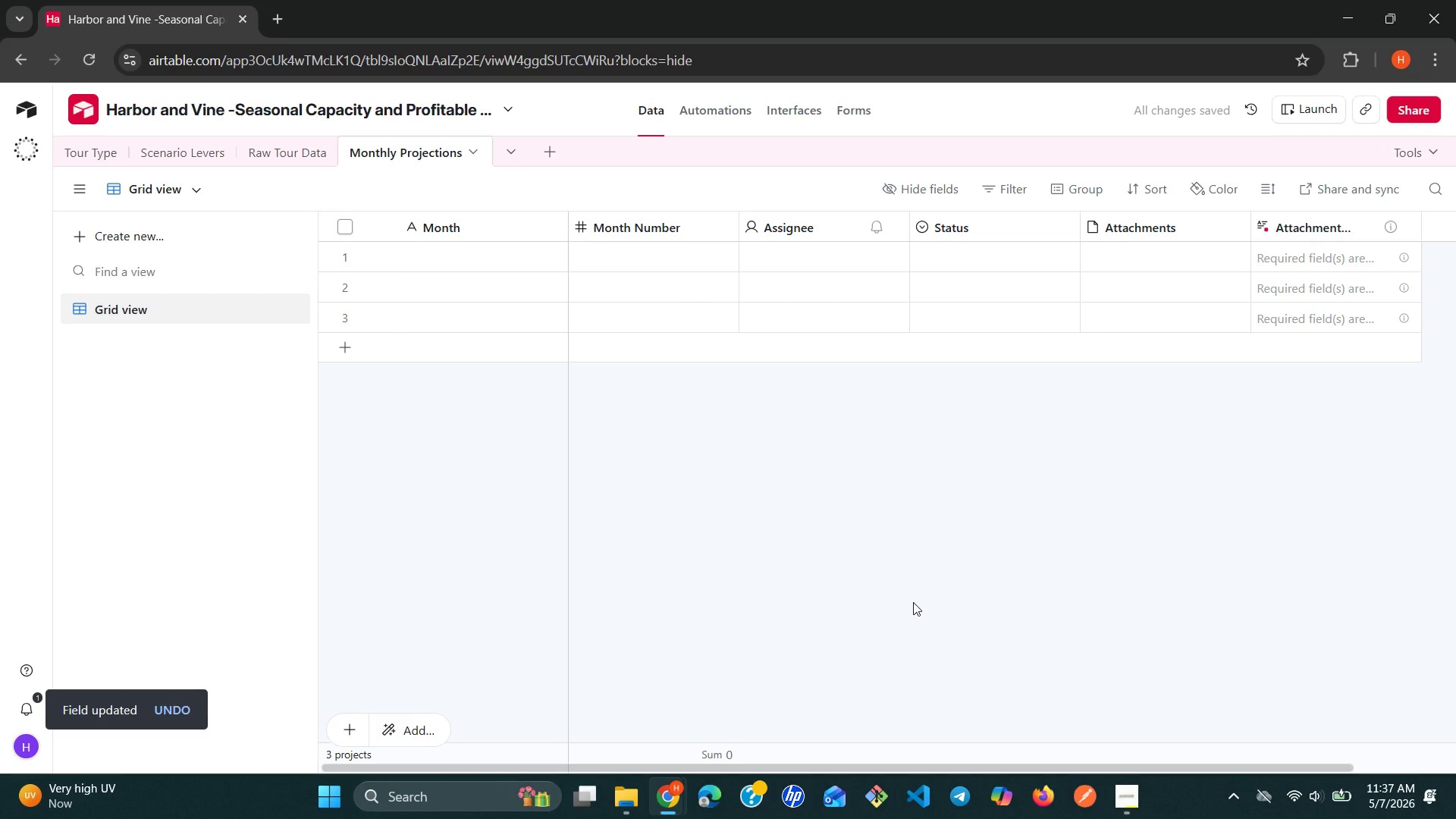 
double_click([840, 229])
 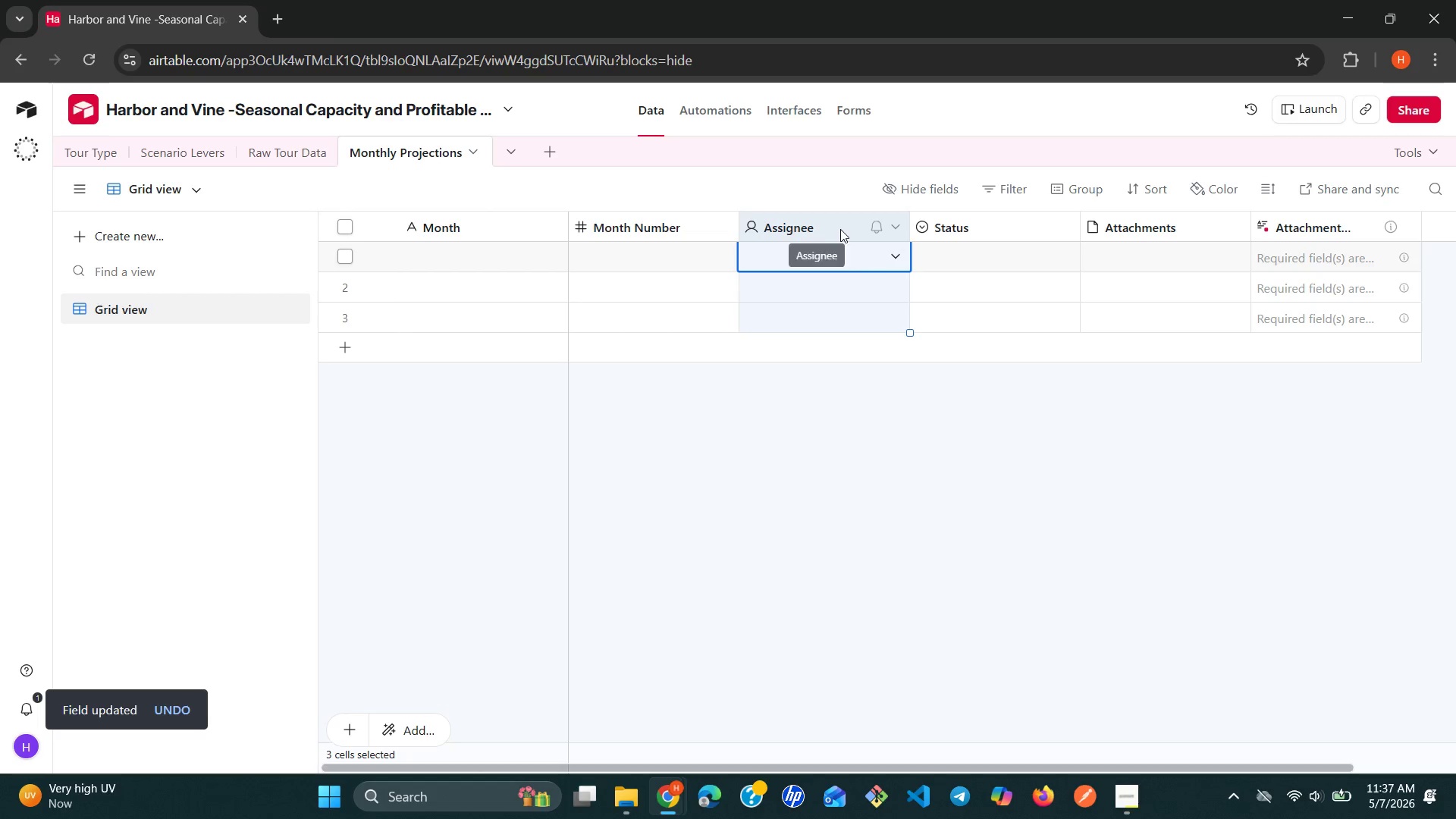 
triple_click([840, 229])
 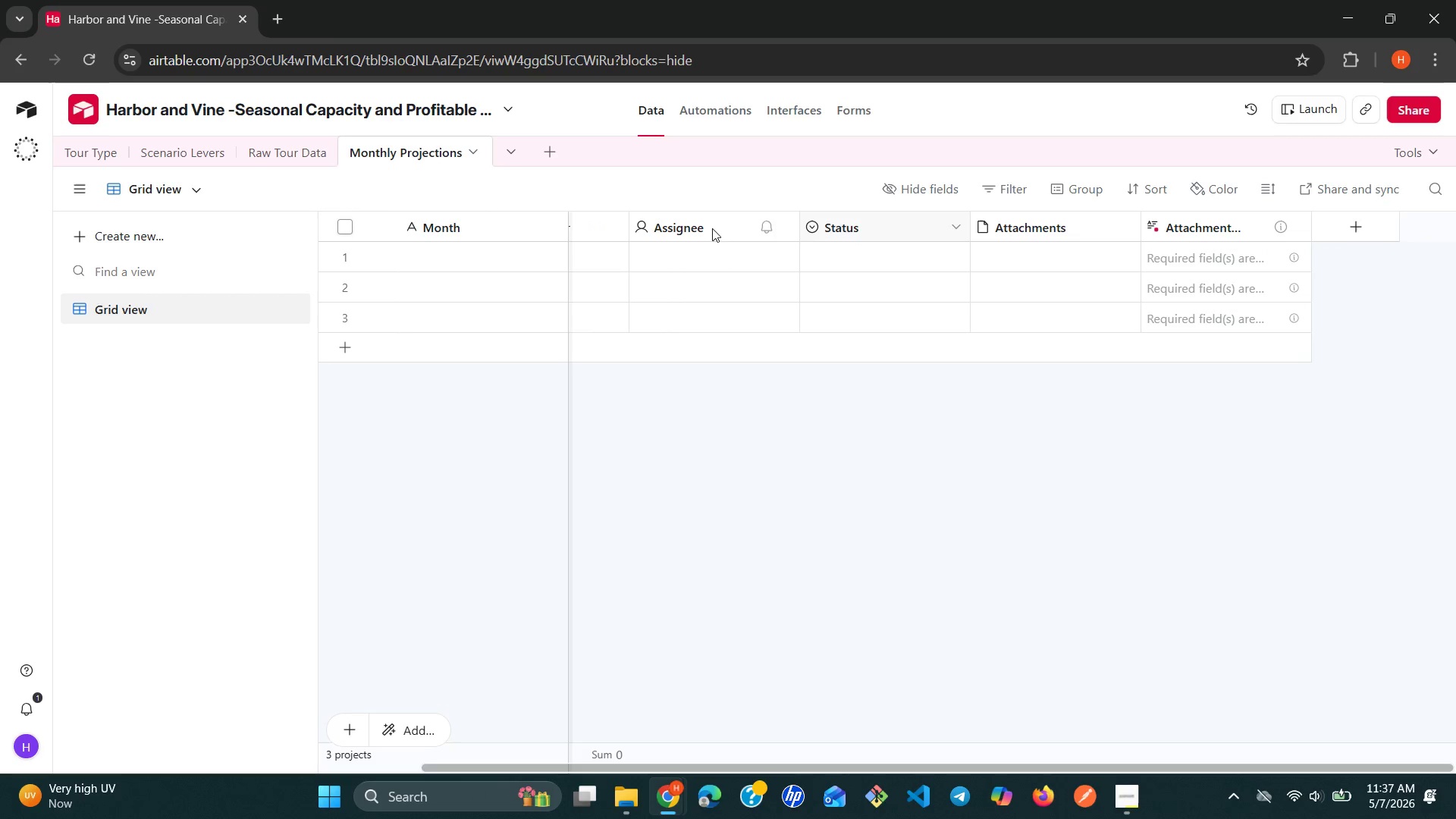 
double_click([703, 229])
 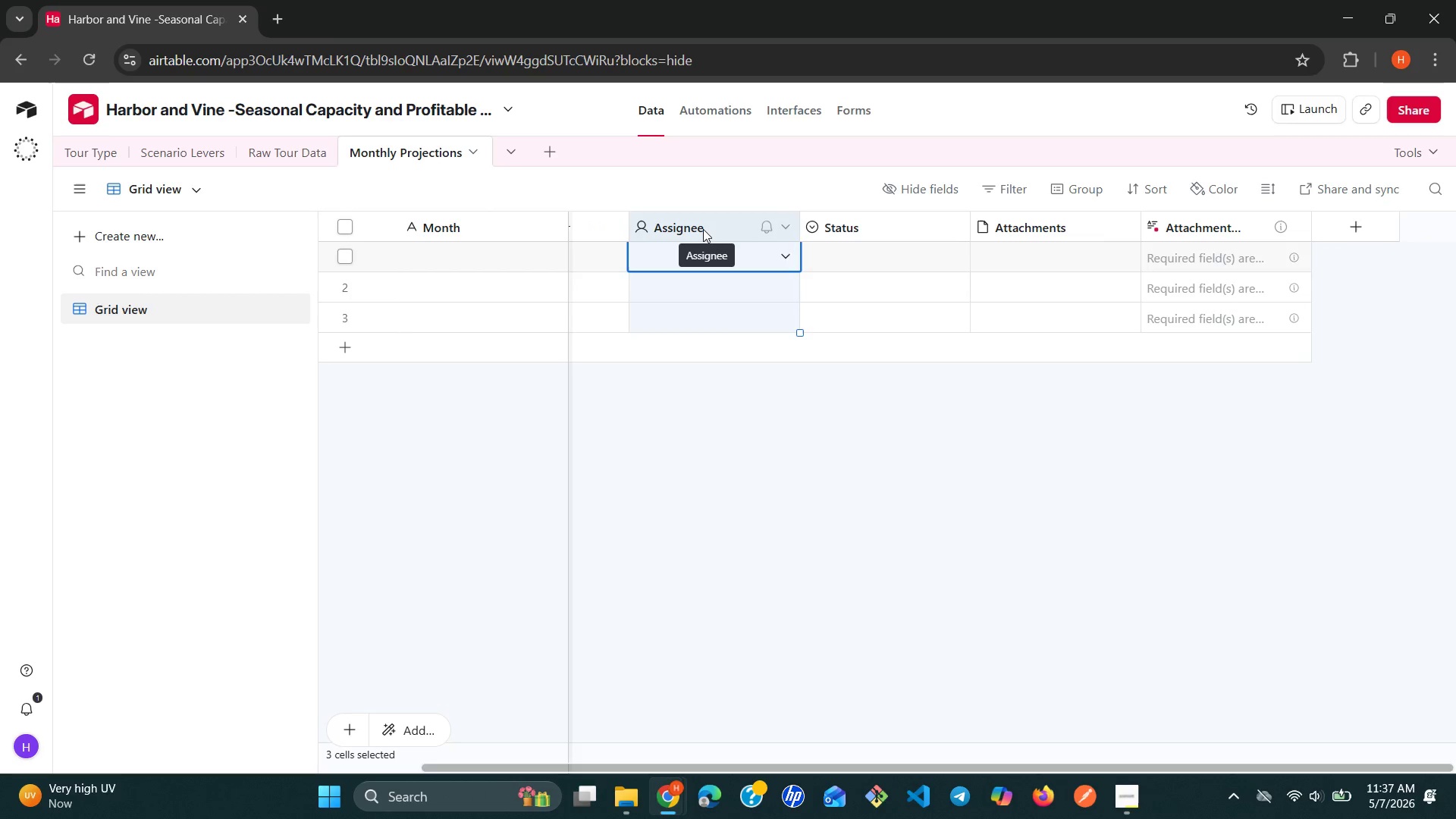 
triple_click([703, 229])
 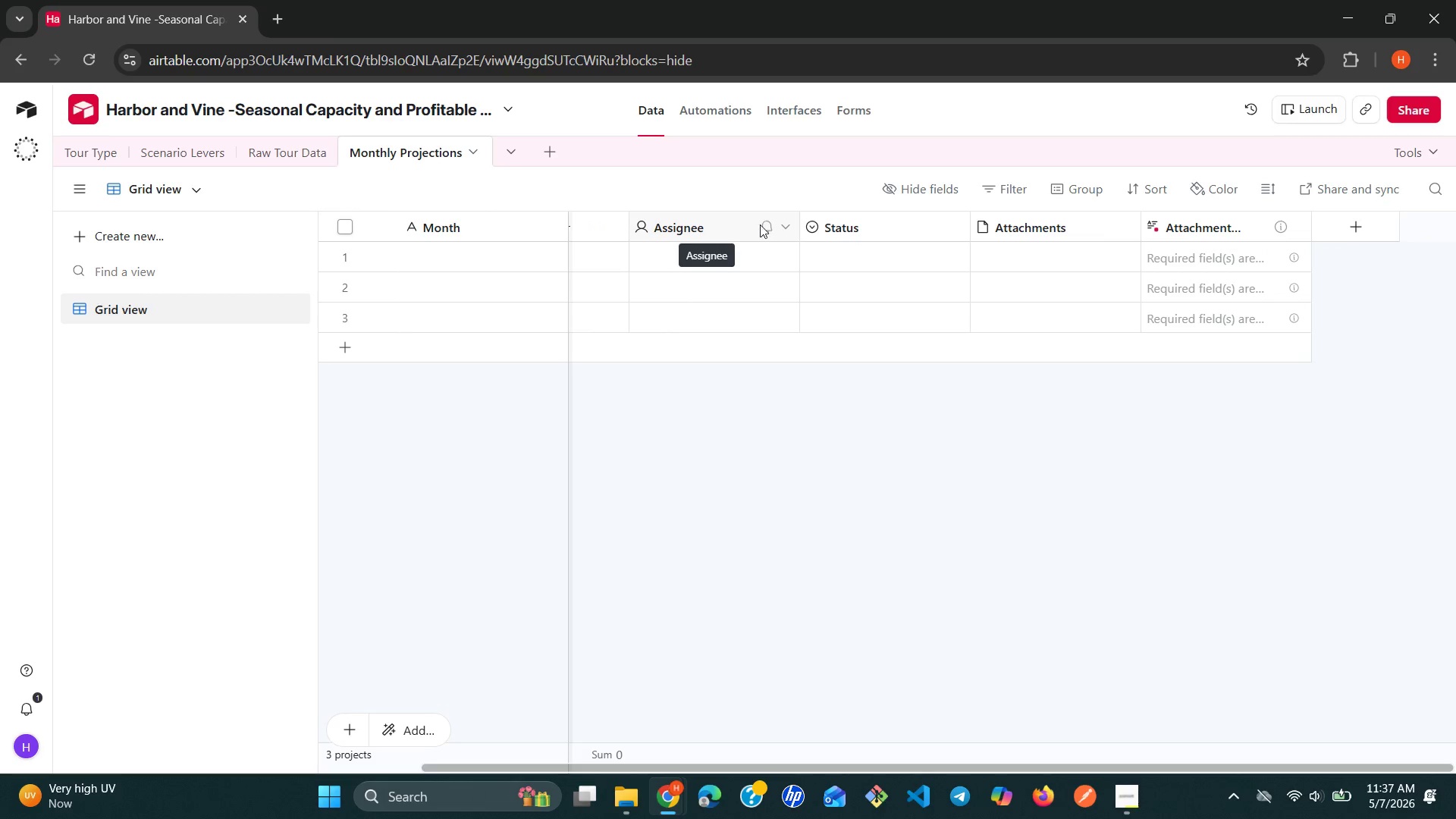 
left_click([768, 224])
 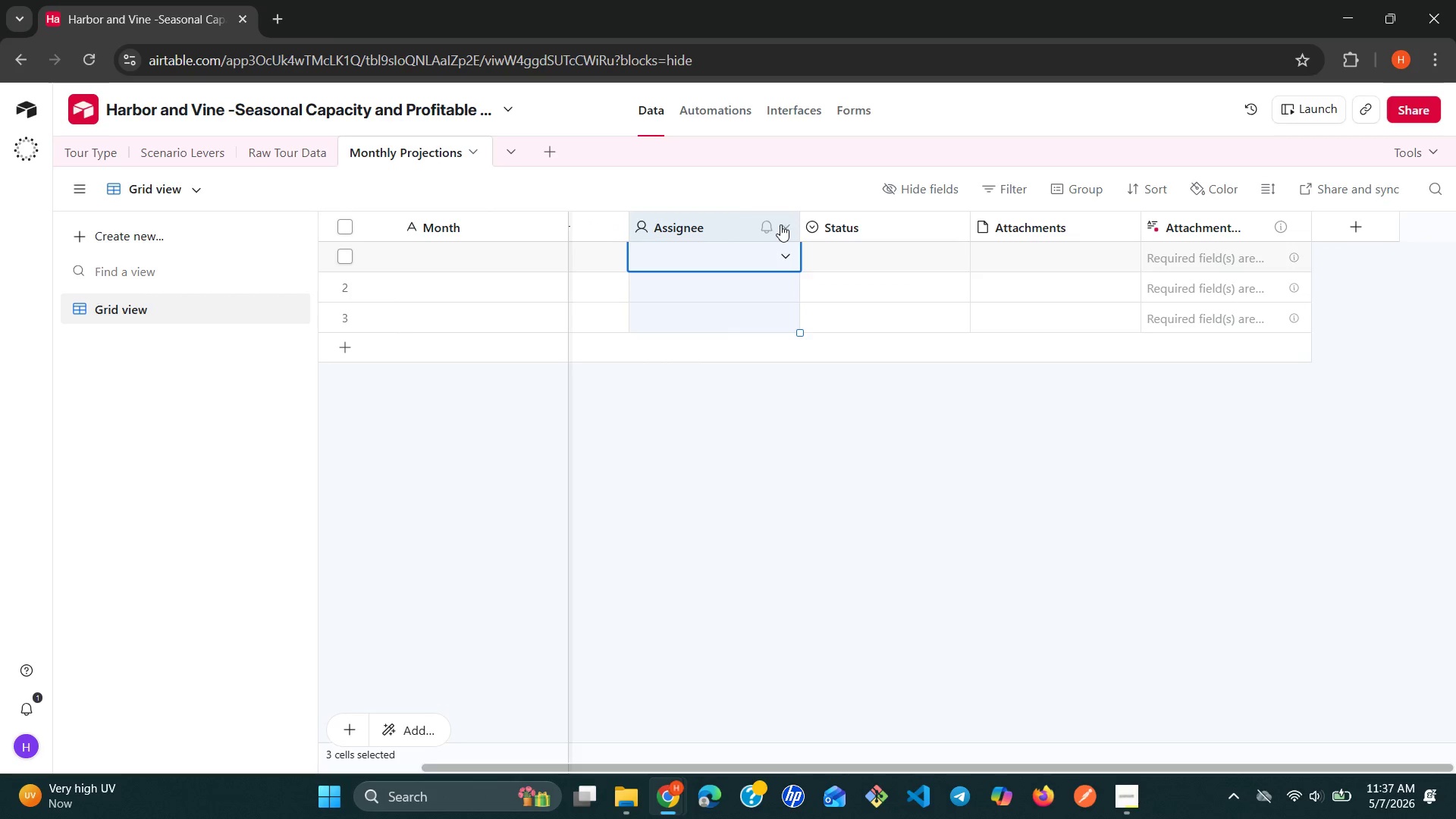 
left_click([782, 224])
 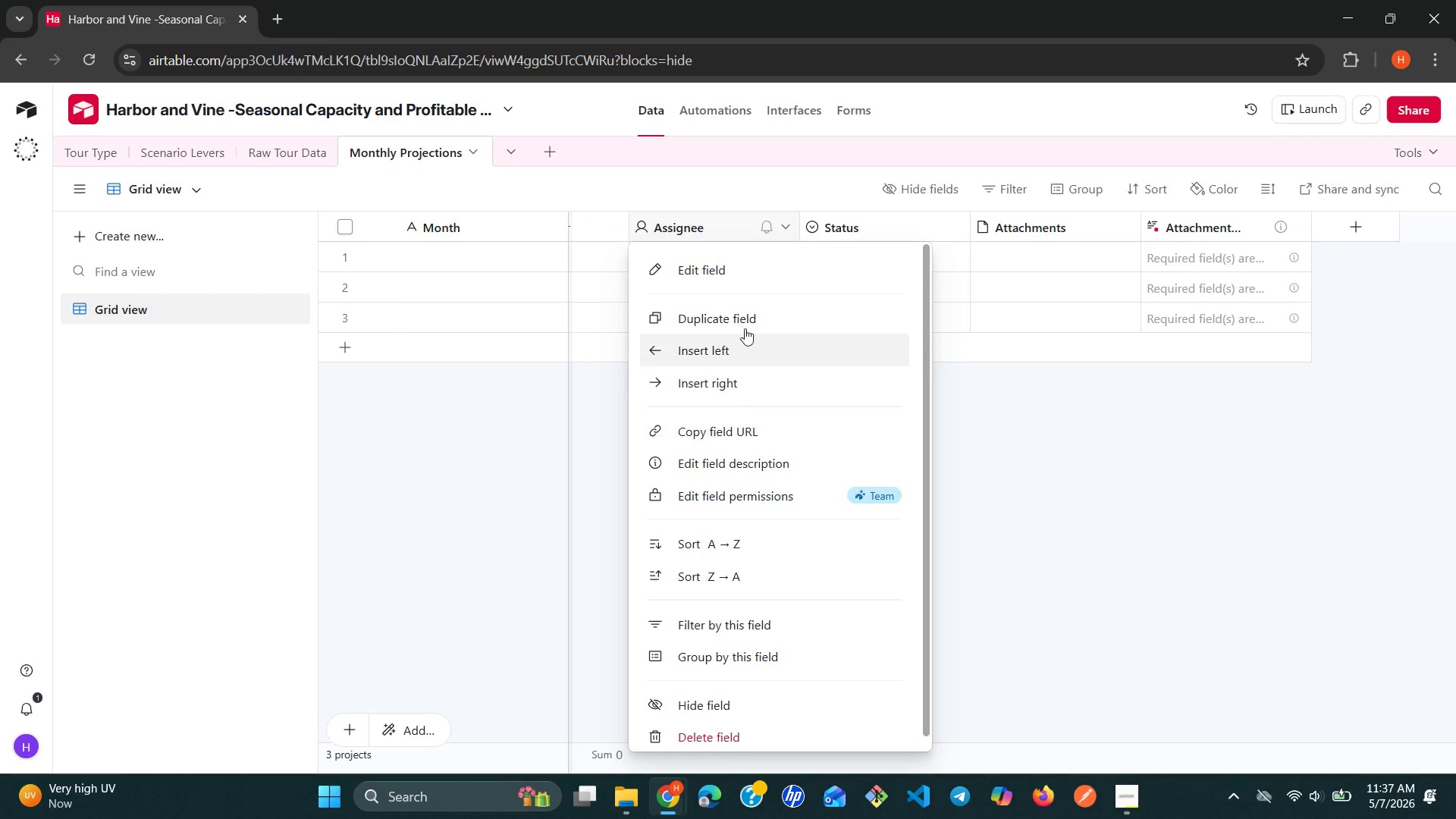 
left_click([761, 270])
 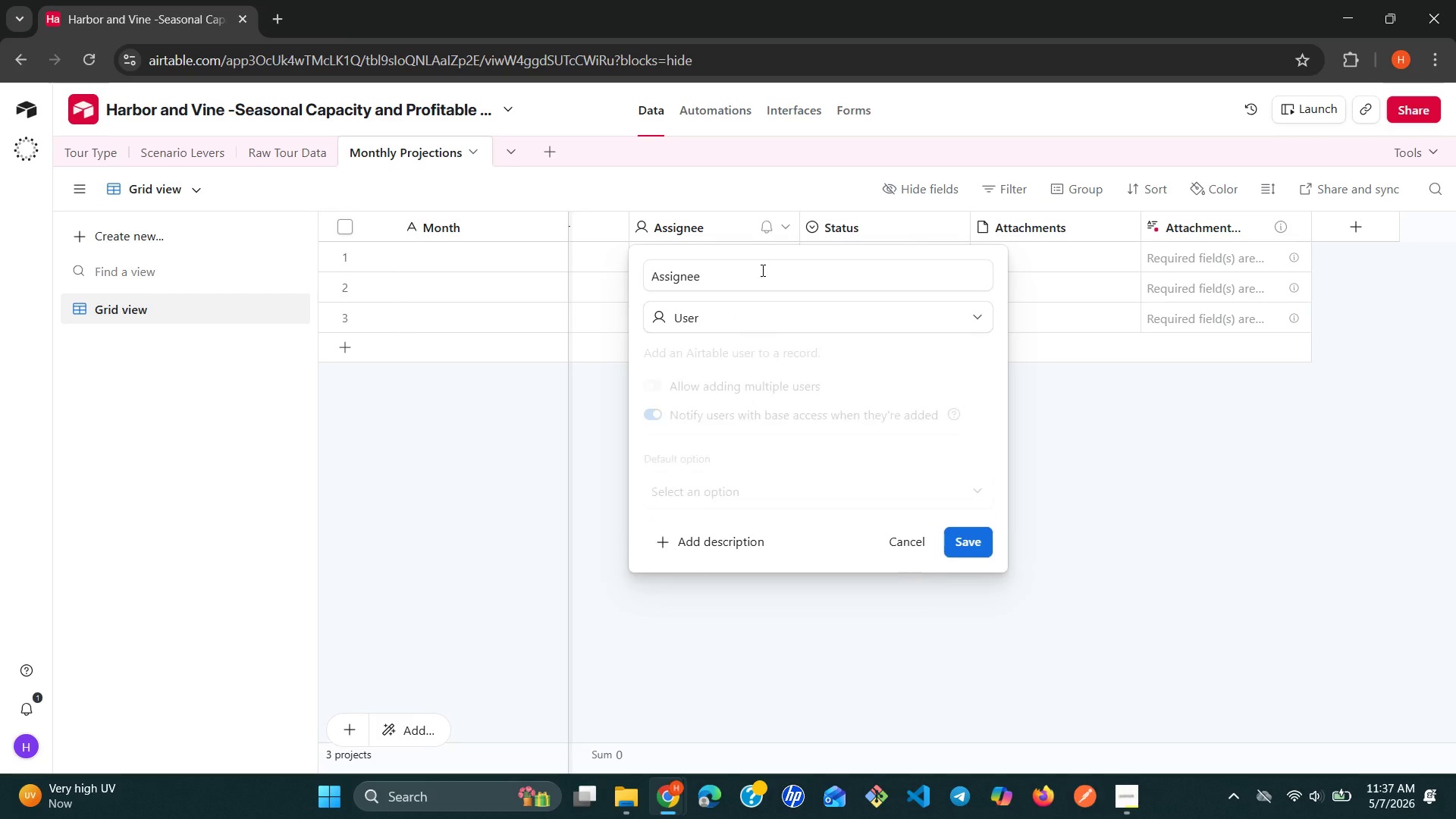 
key(Shift+A)
 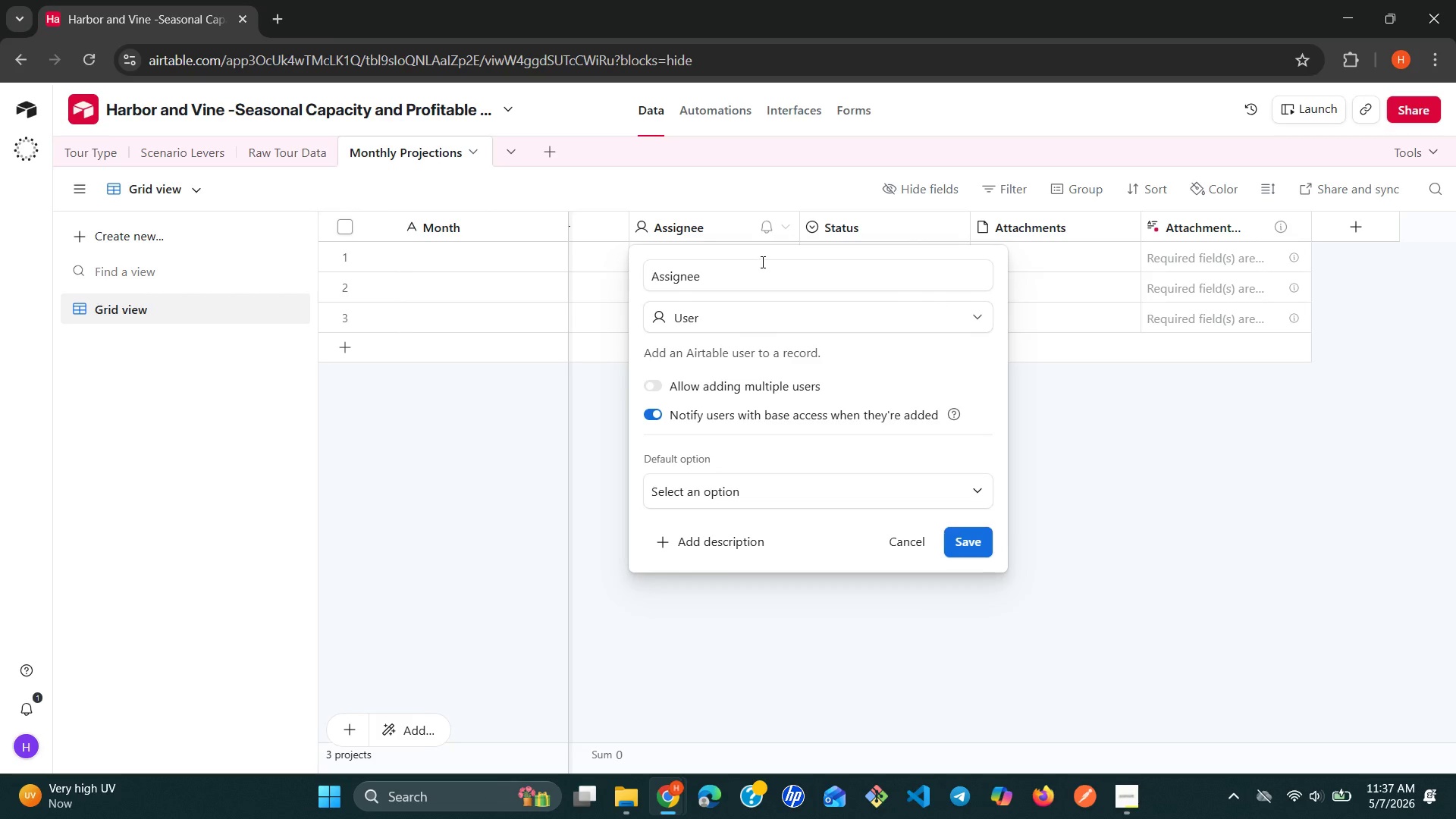 
left_click([761, 262])
 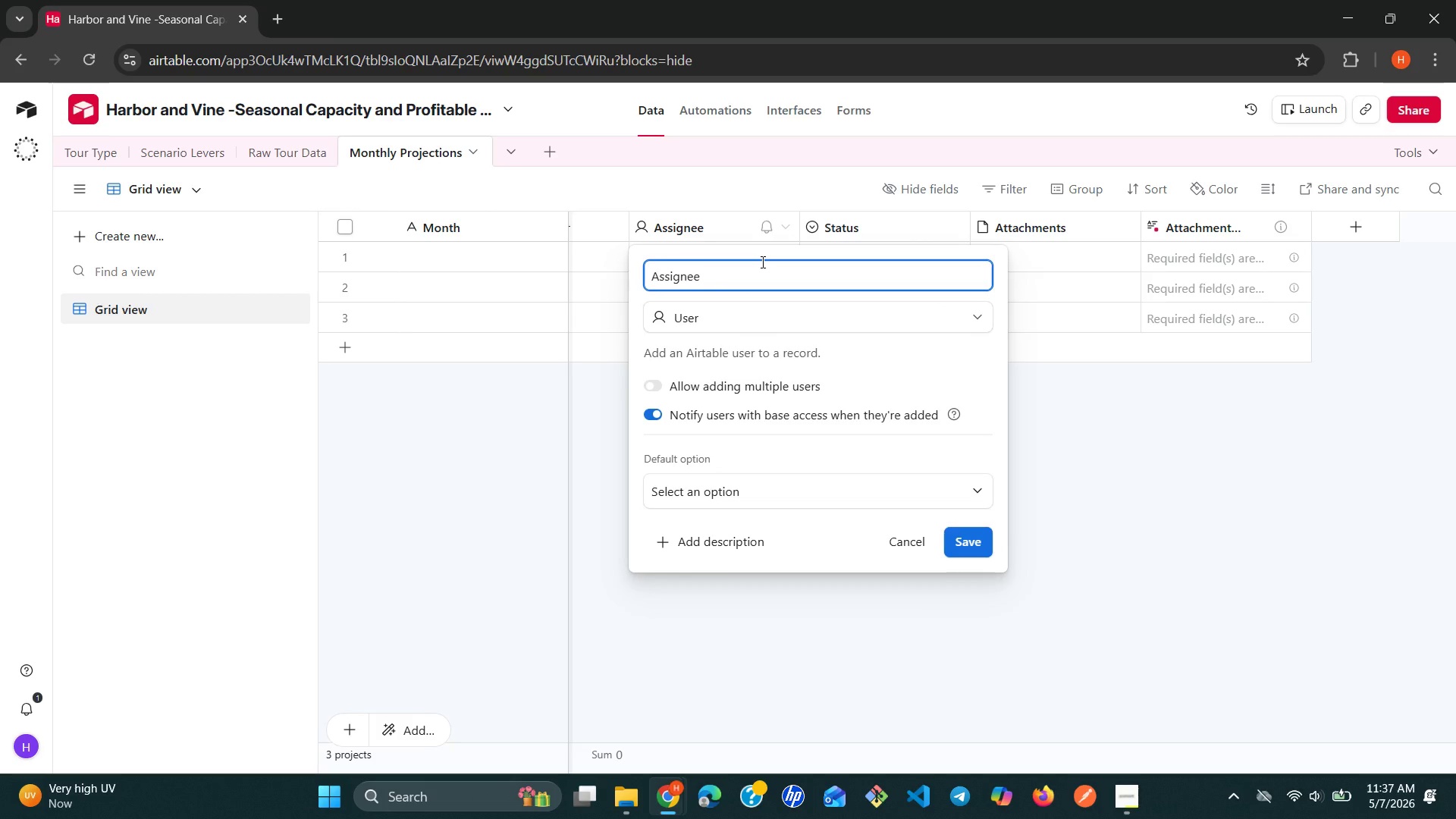 
double_click([761, 262])
 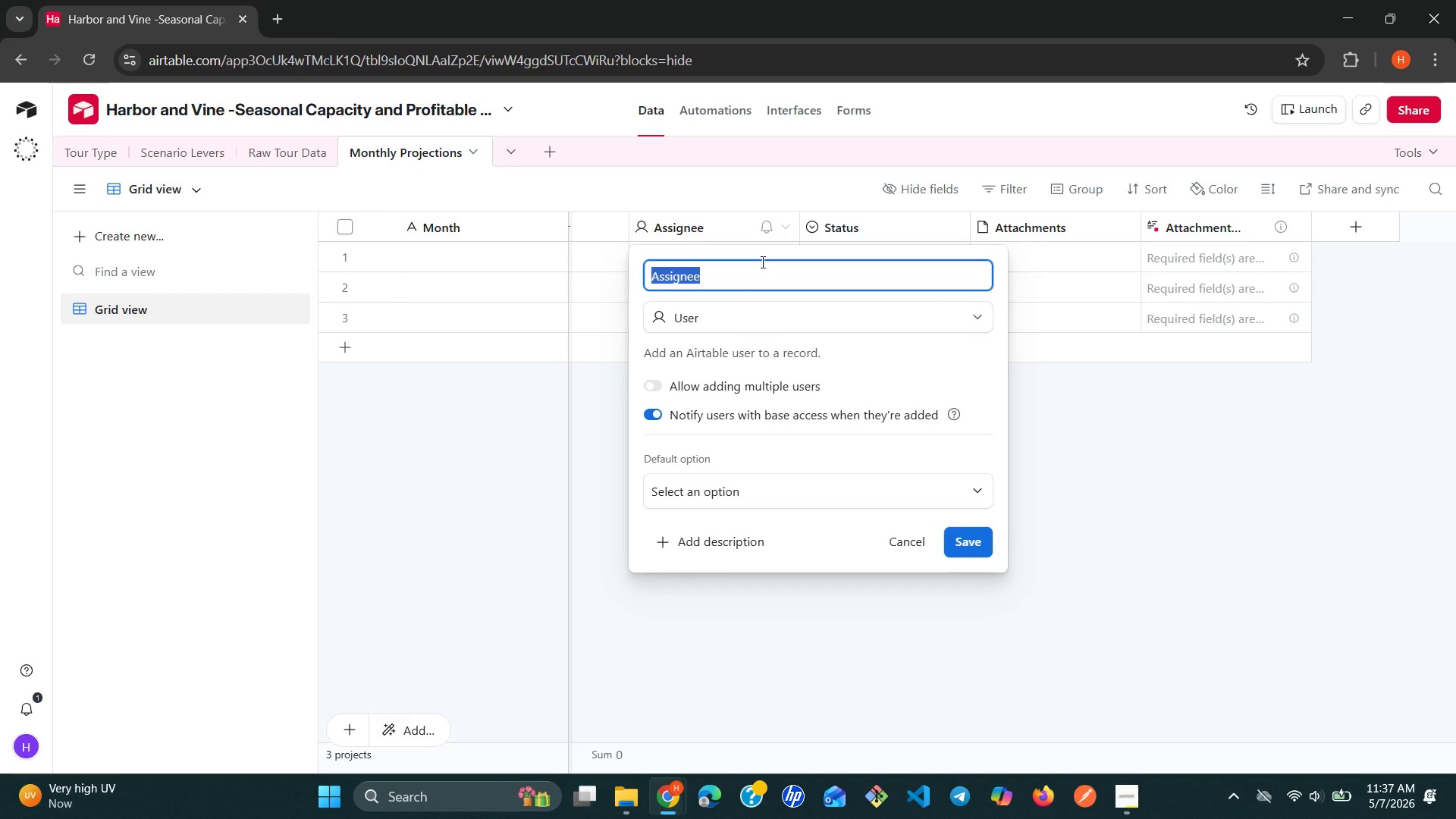 
triple_click([761, 262])
 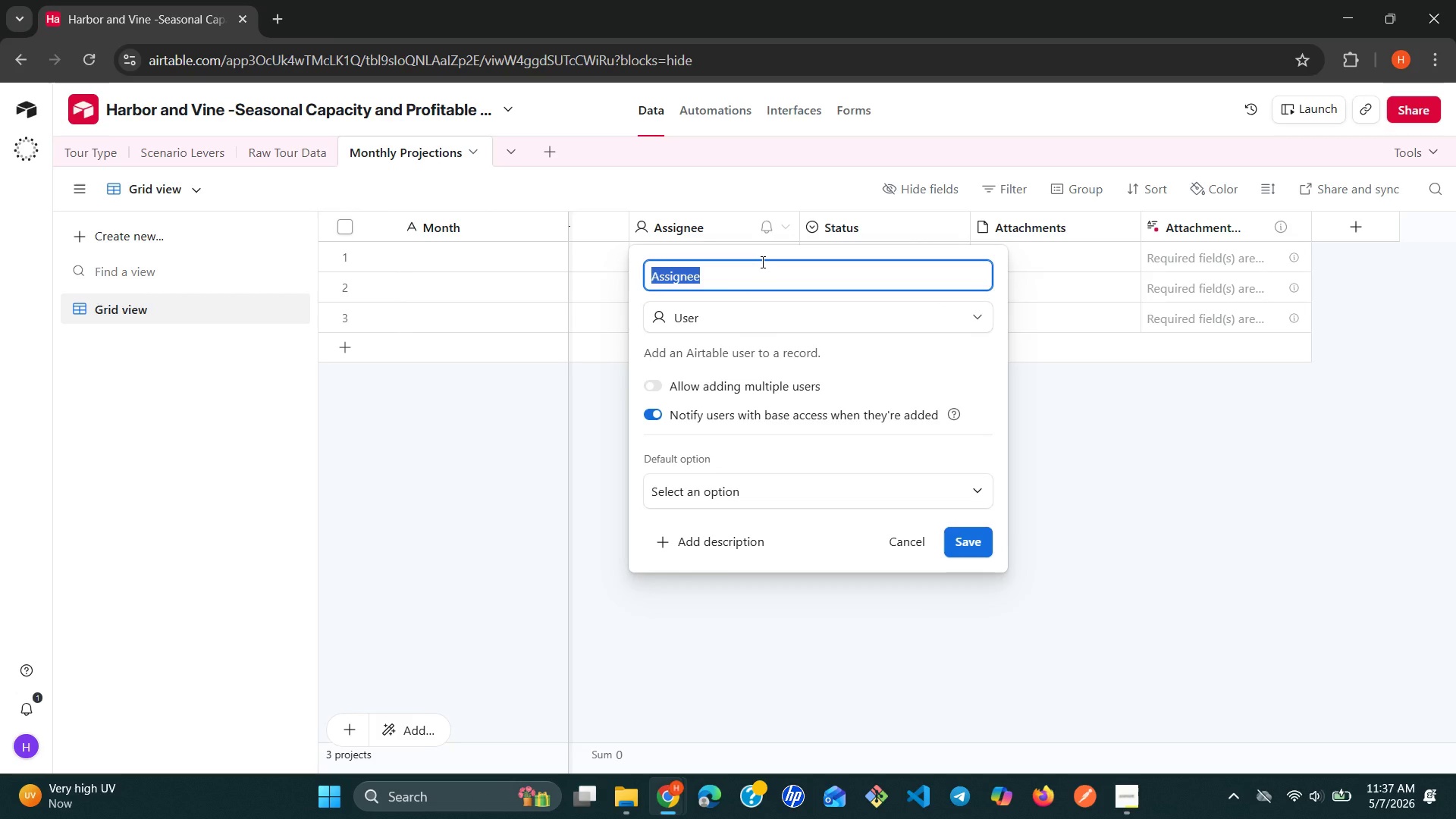 
type(Avg Base )
 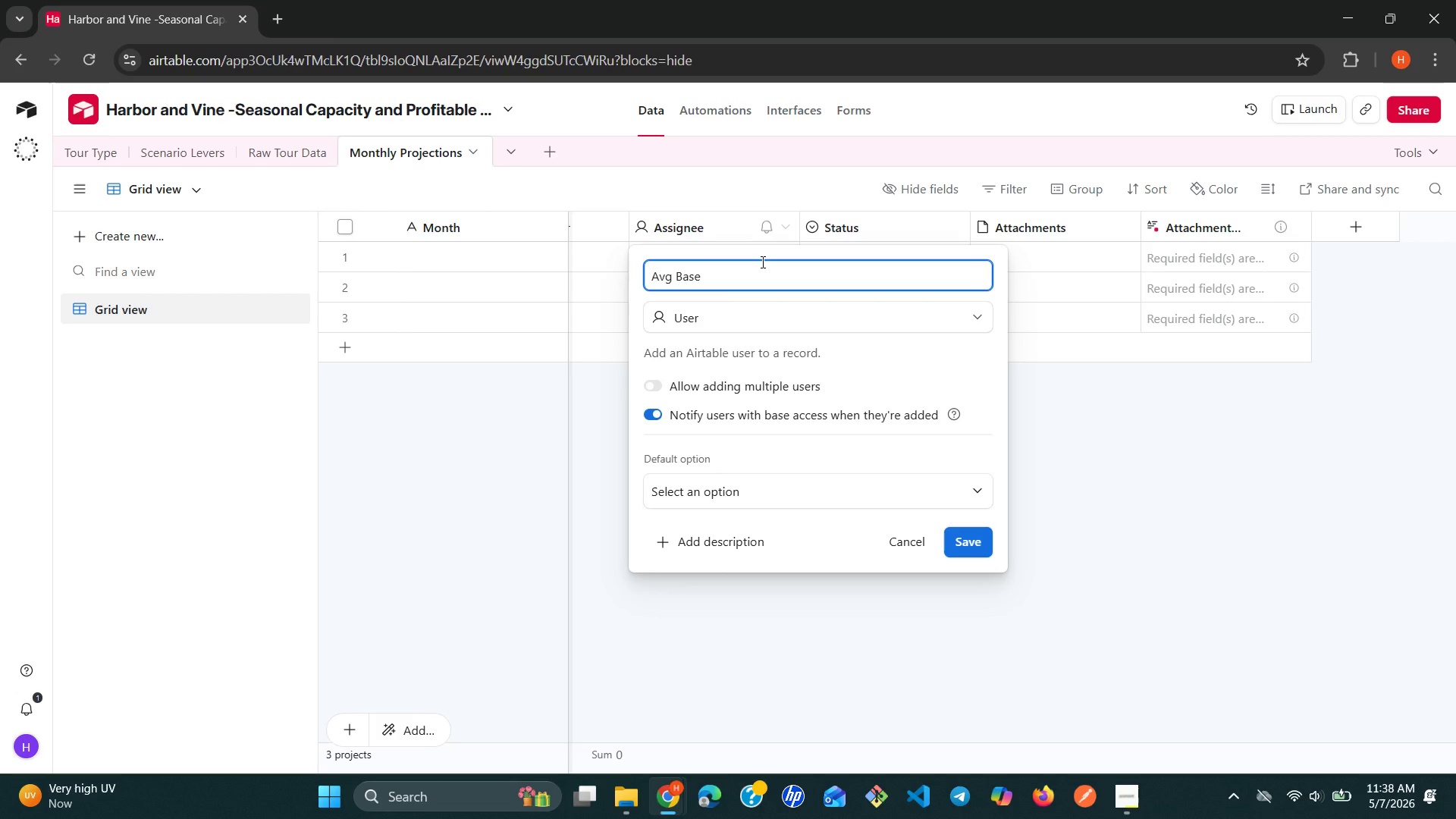 
wait(6.81)
 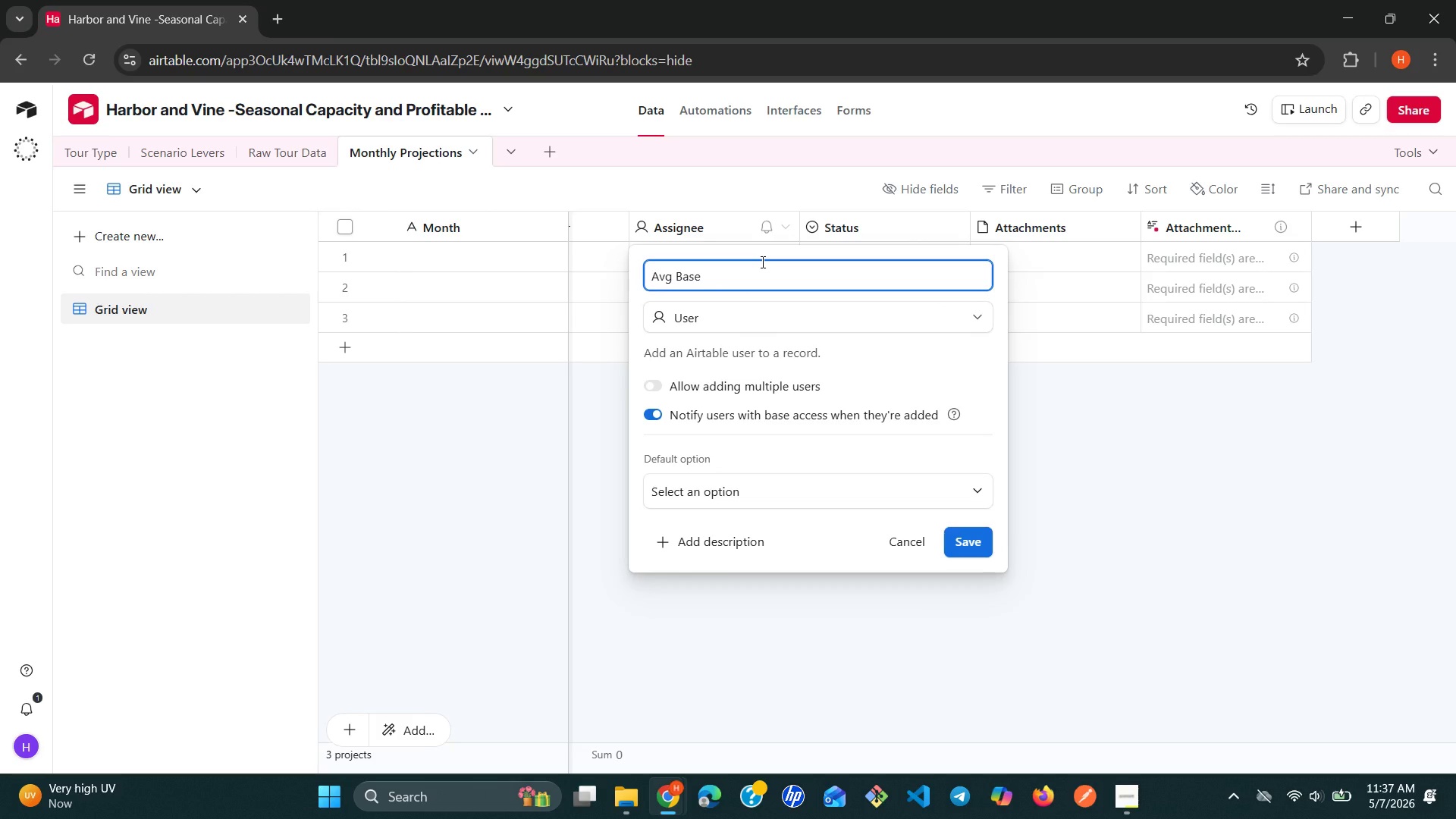 
type(Ticket Price)
 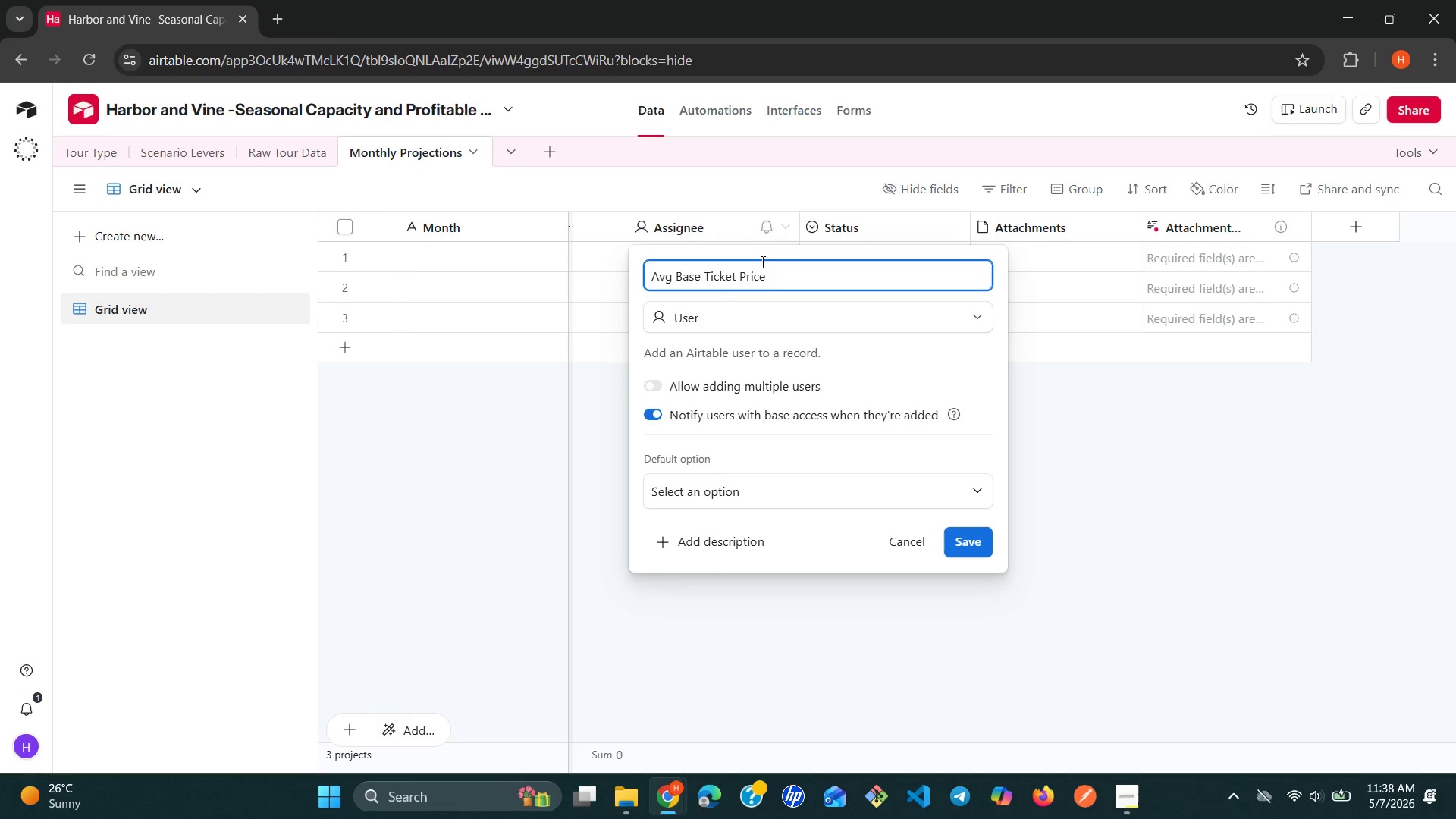 
wait(6.33)
 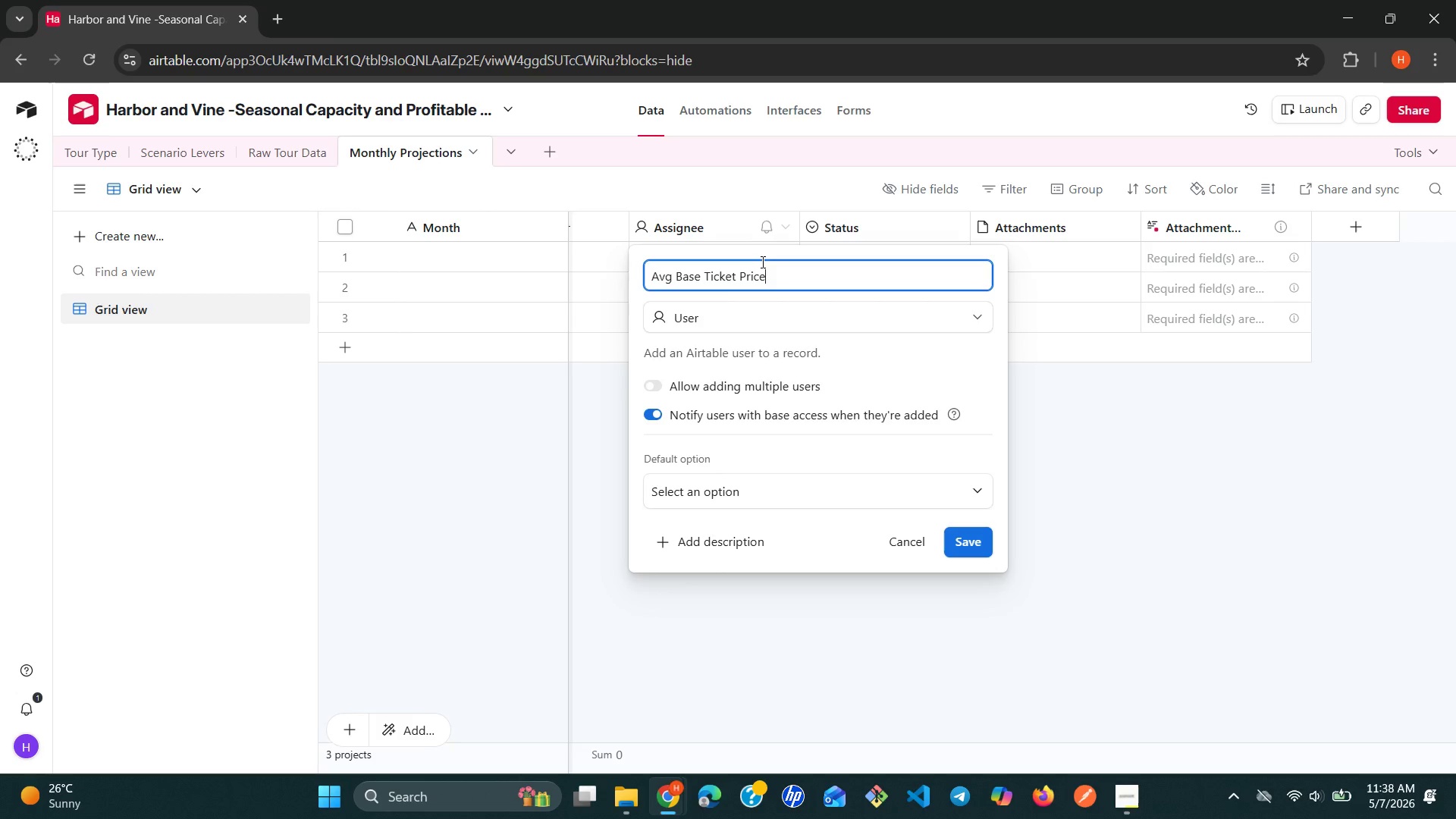 
left_click([896, 322])
 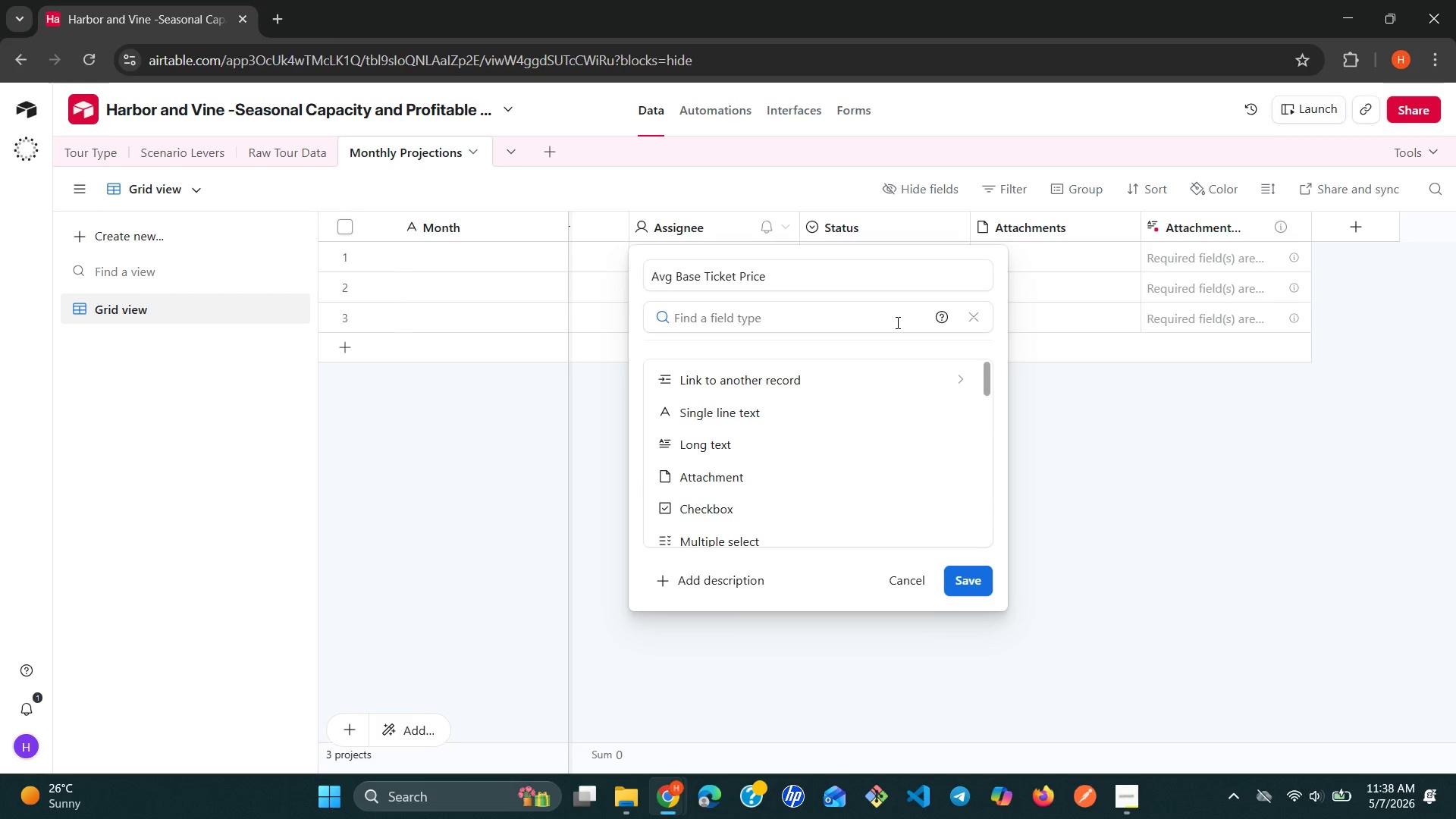 
type(cu)
 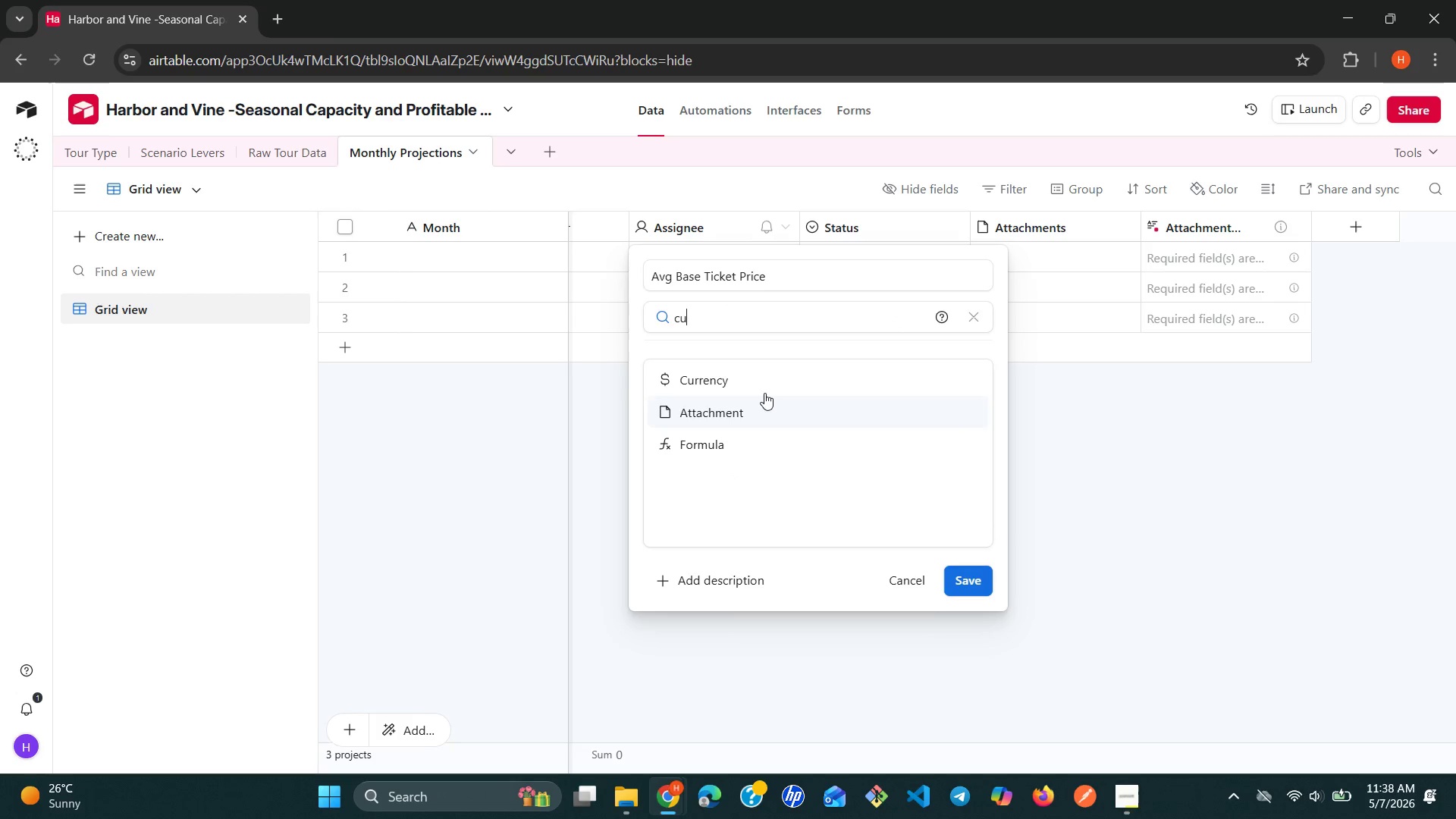 
left_click([767, 383])
 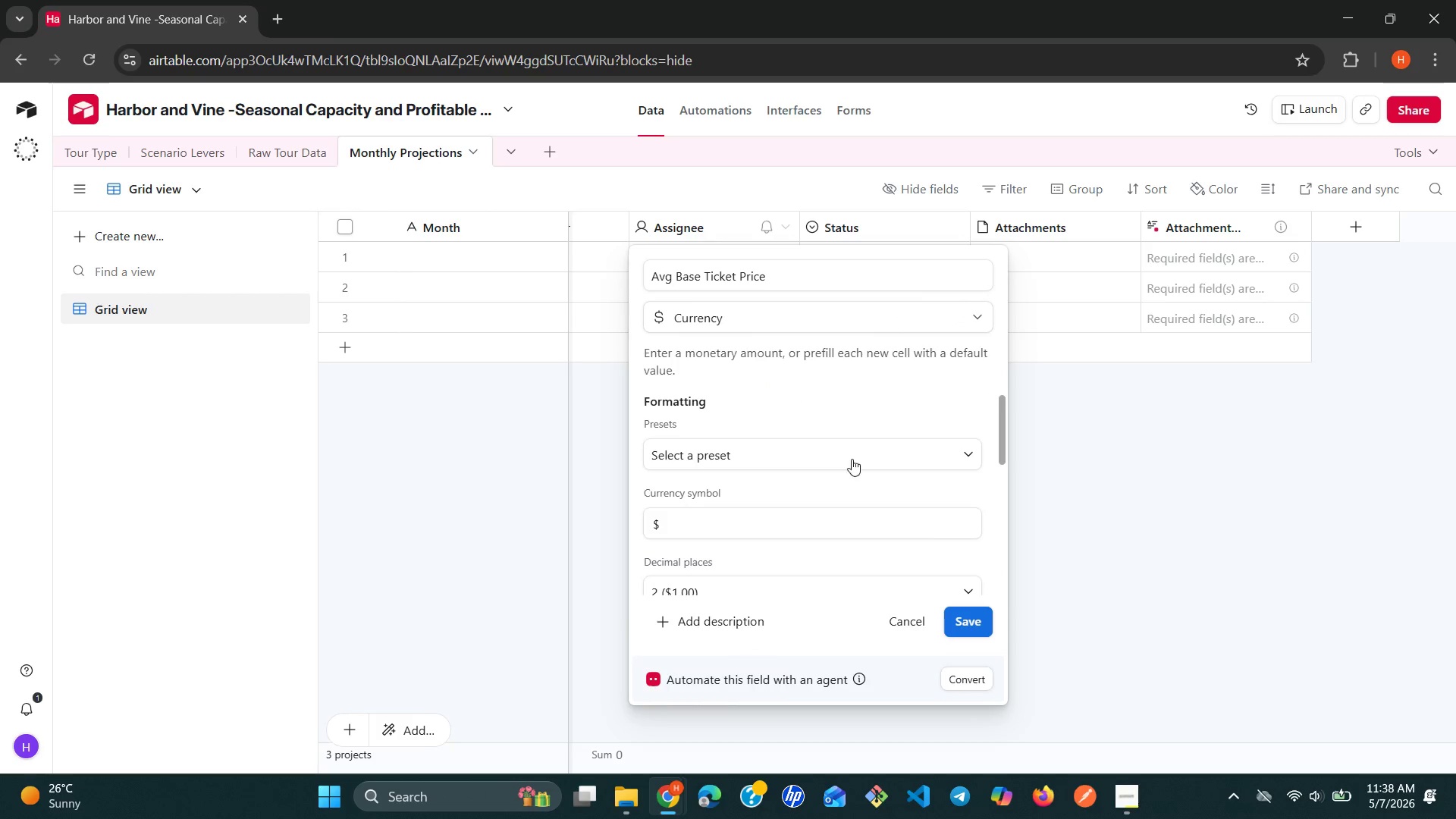 
left_click([969, 629])
 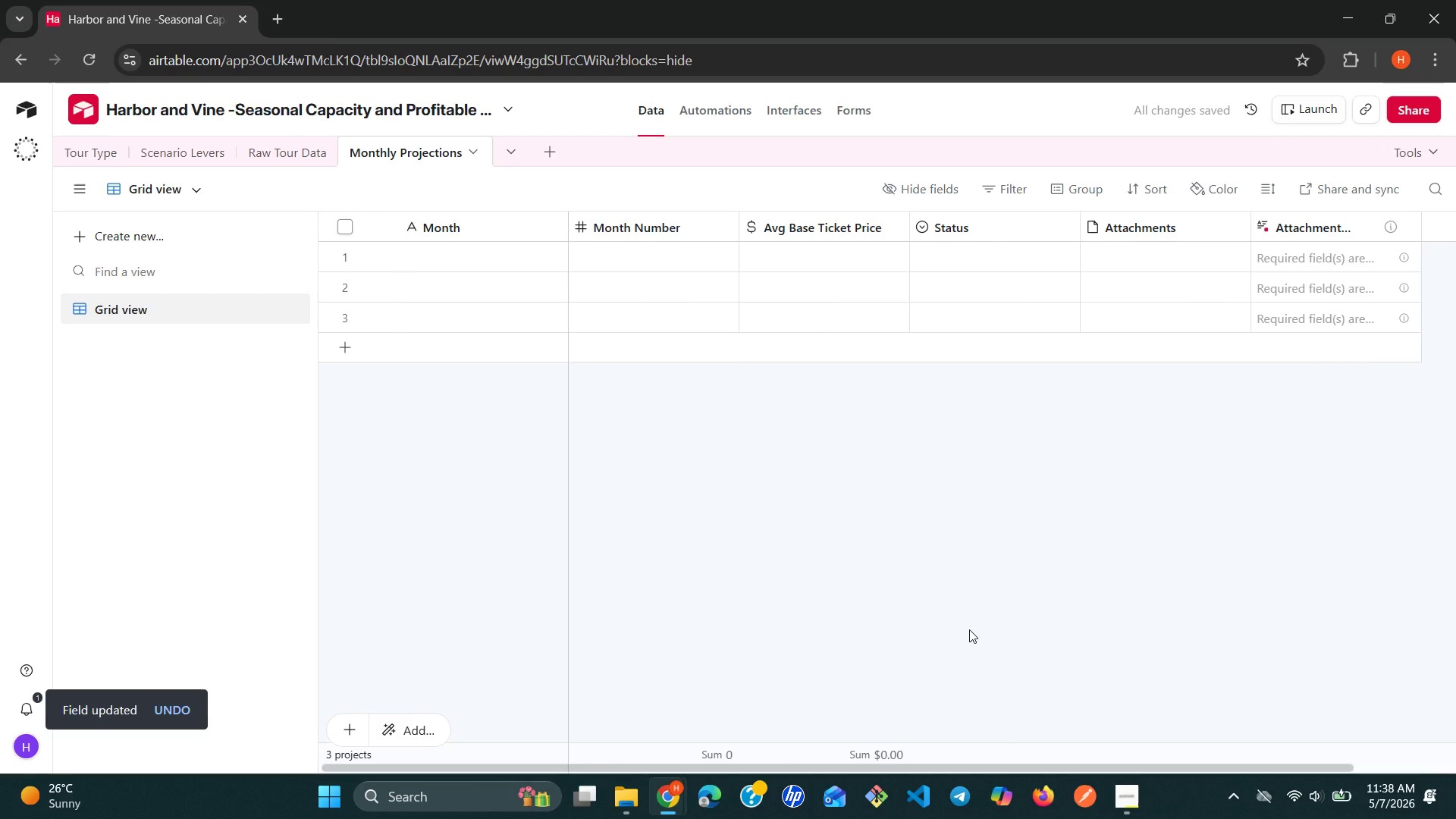 
wait(12.2)
 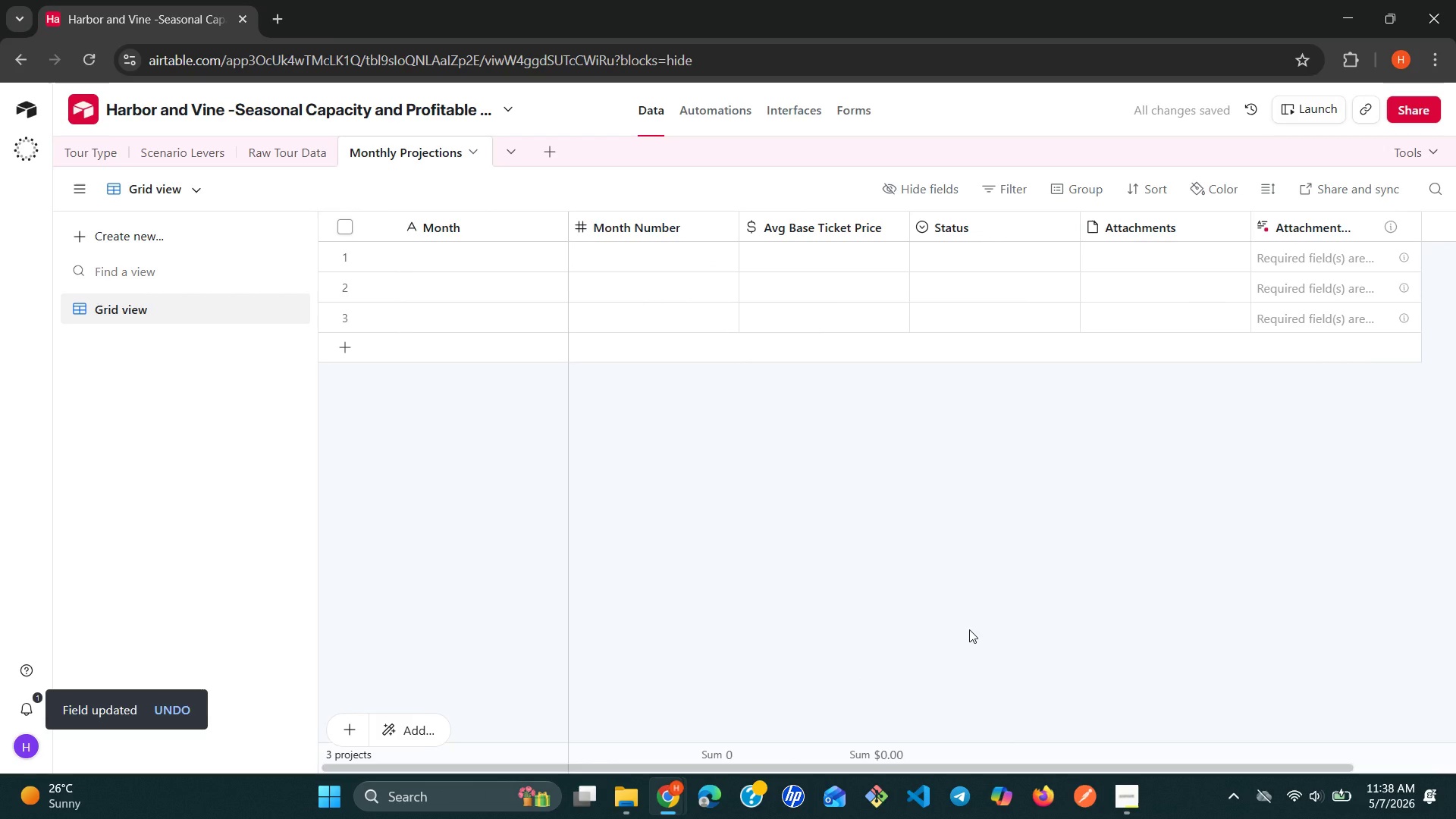 
left_click([932, 229])
 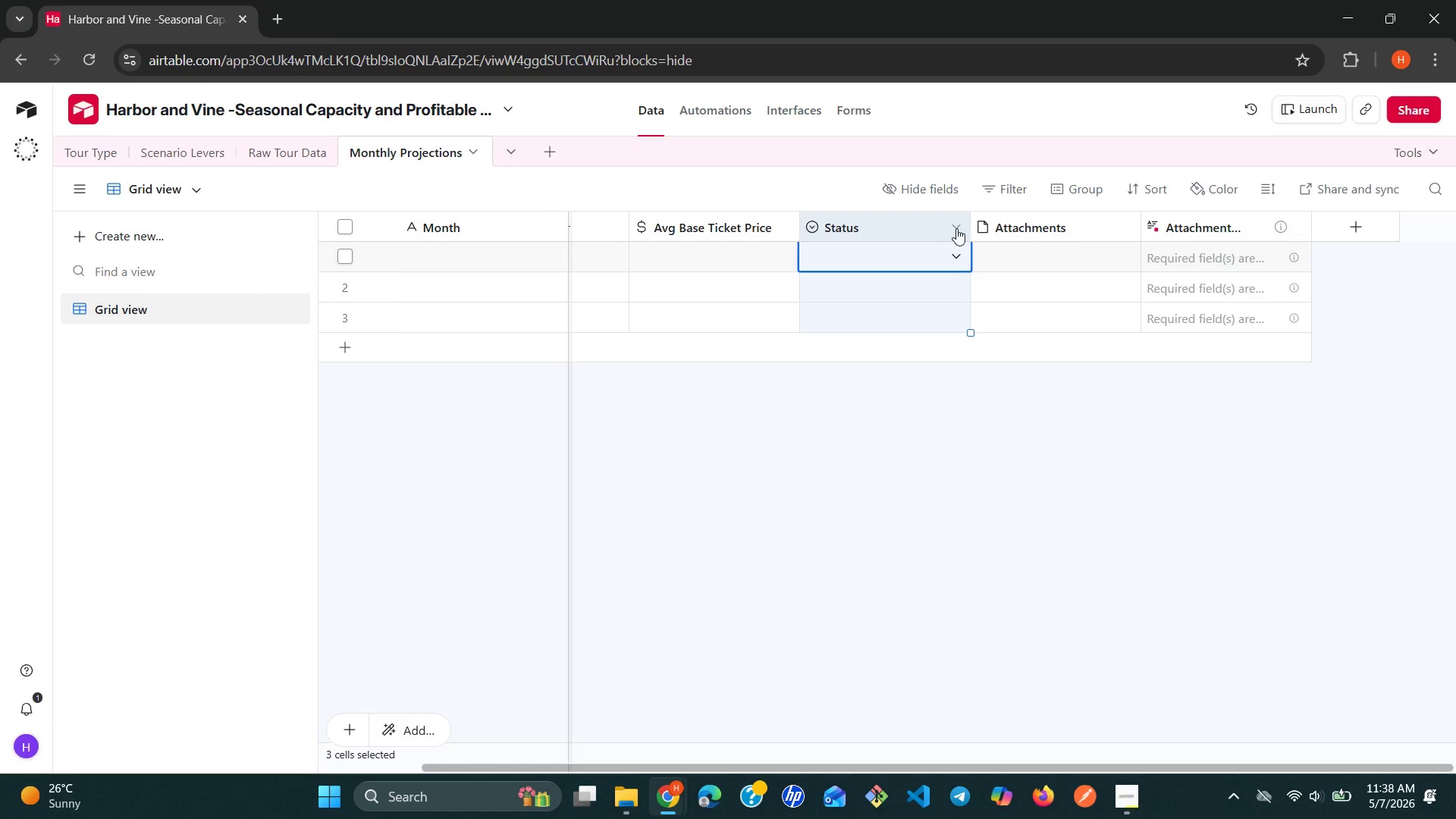 
left_click([957, 227])
 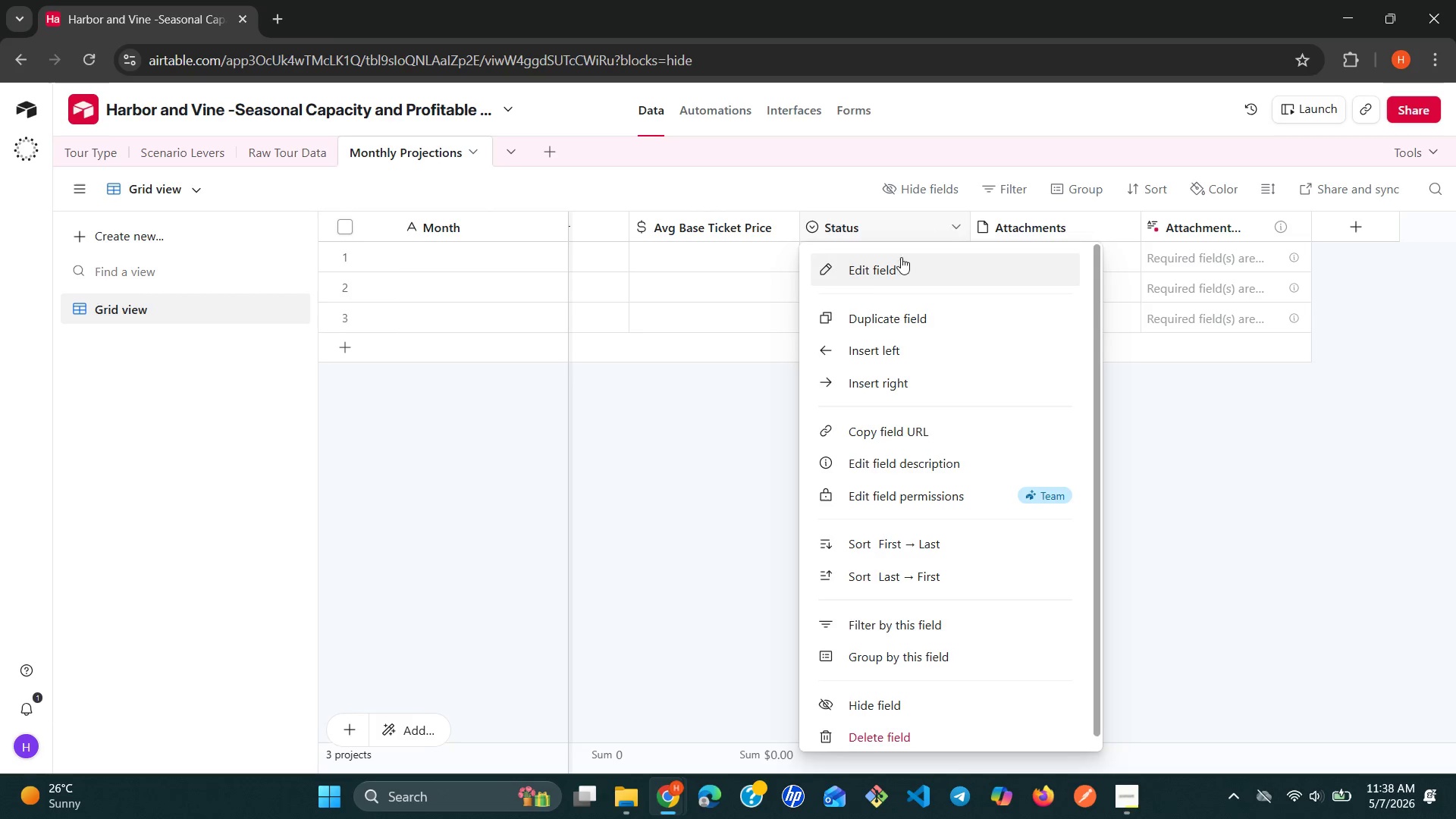 
left_click([880, 268])
 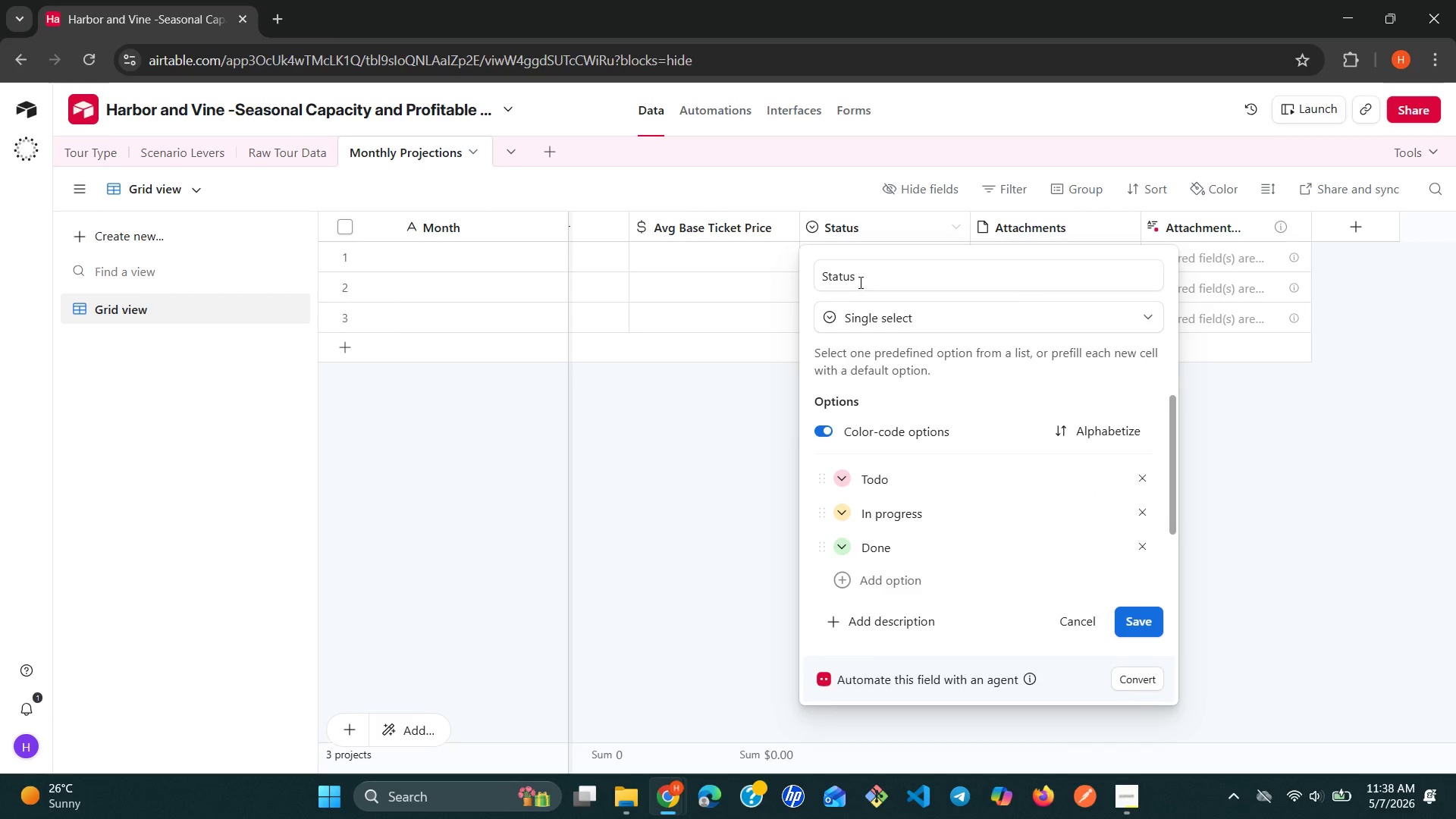 
double_click([859, 279])
 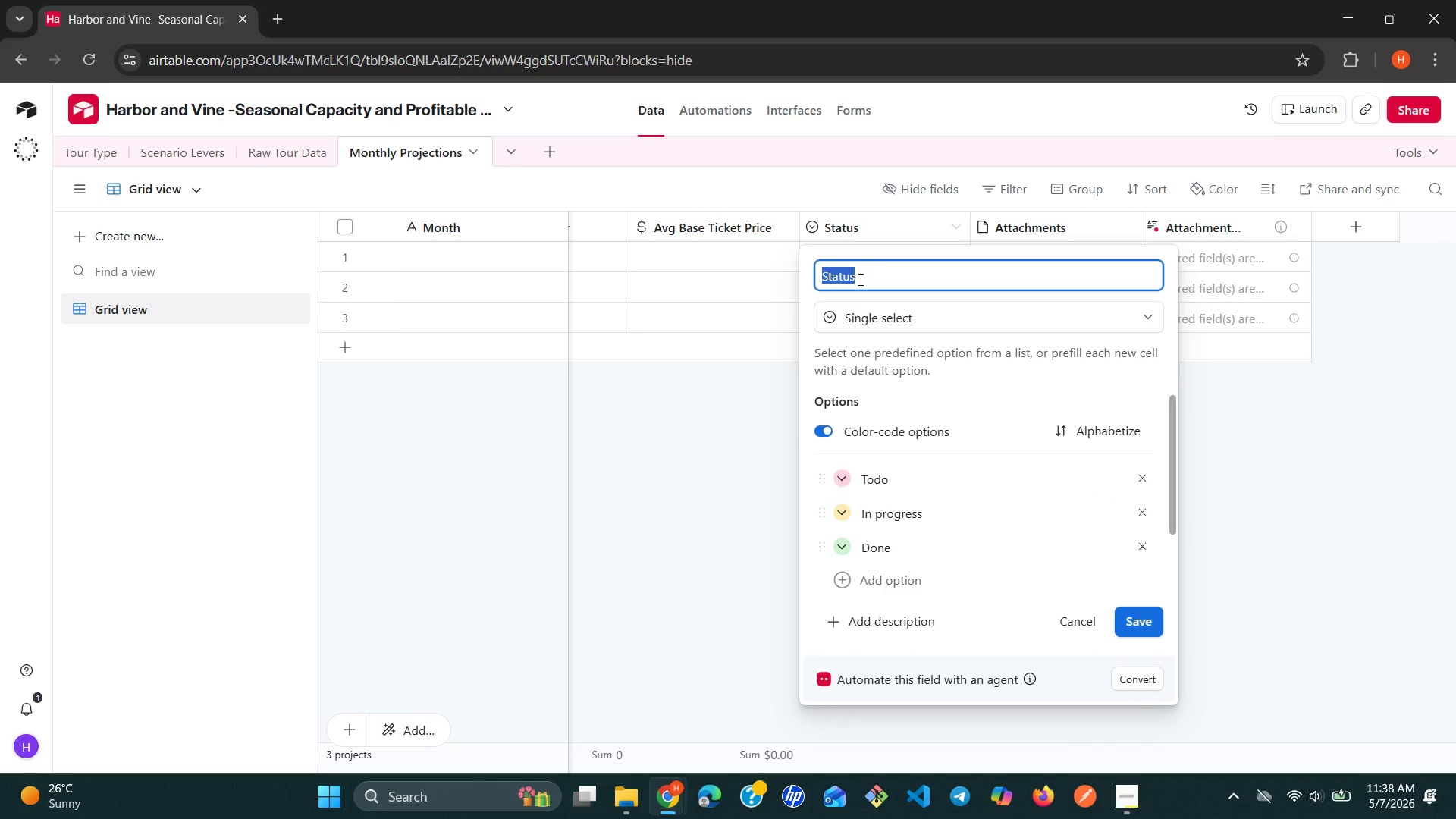 
triple_click([859, 279])
 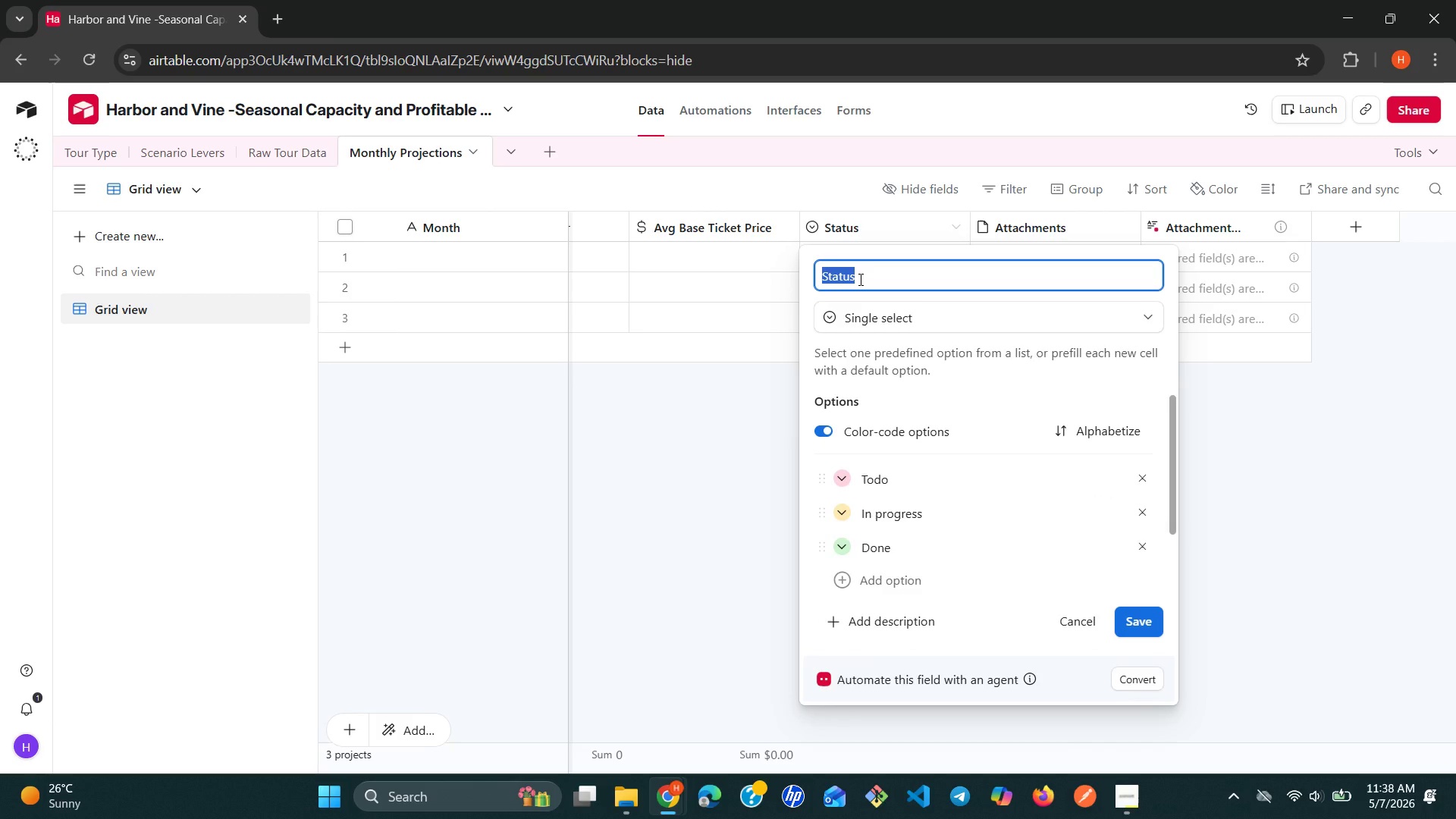 
type(Avg )
 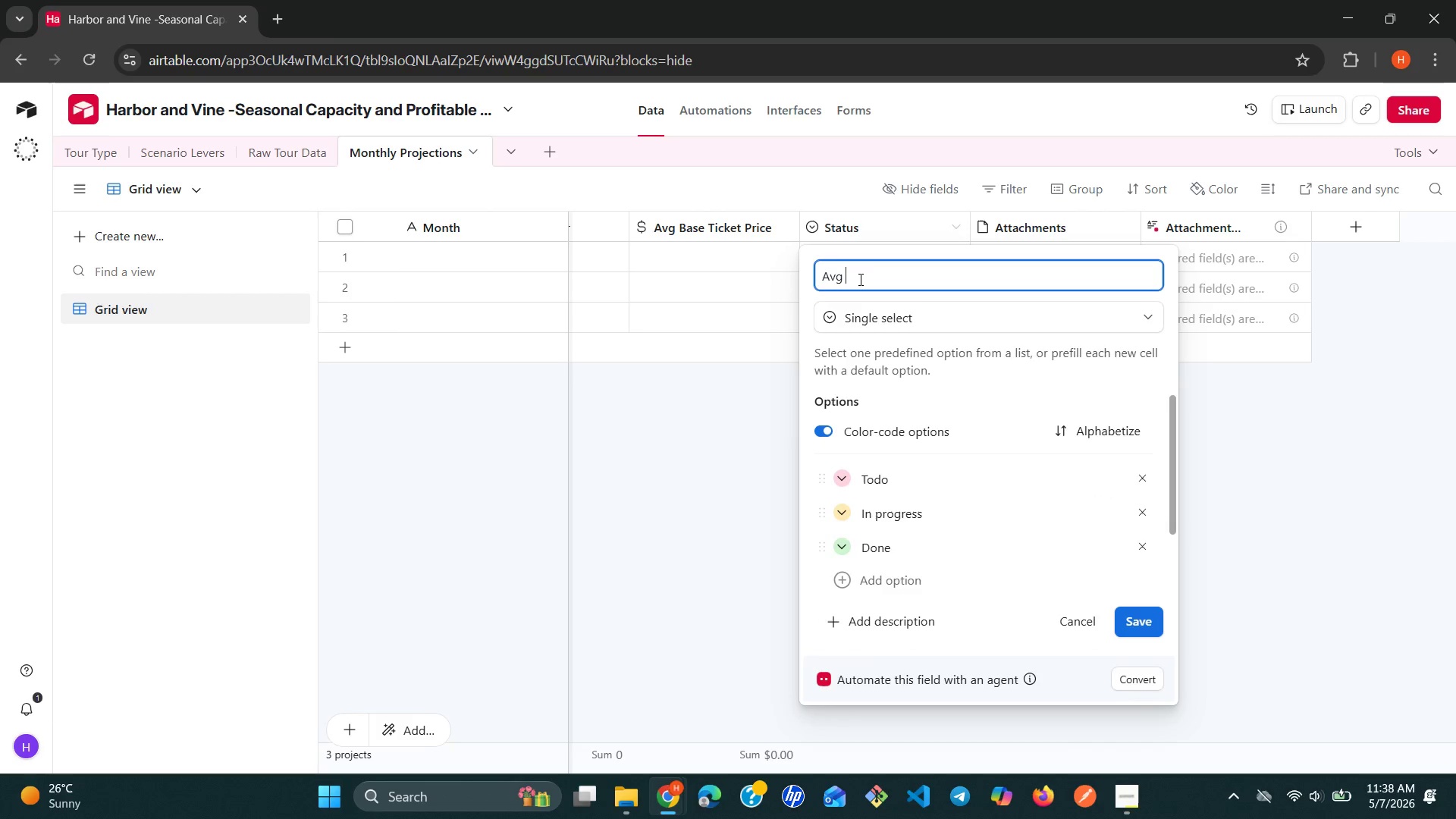 
type(Labor Rate)
 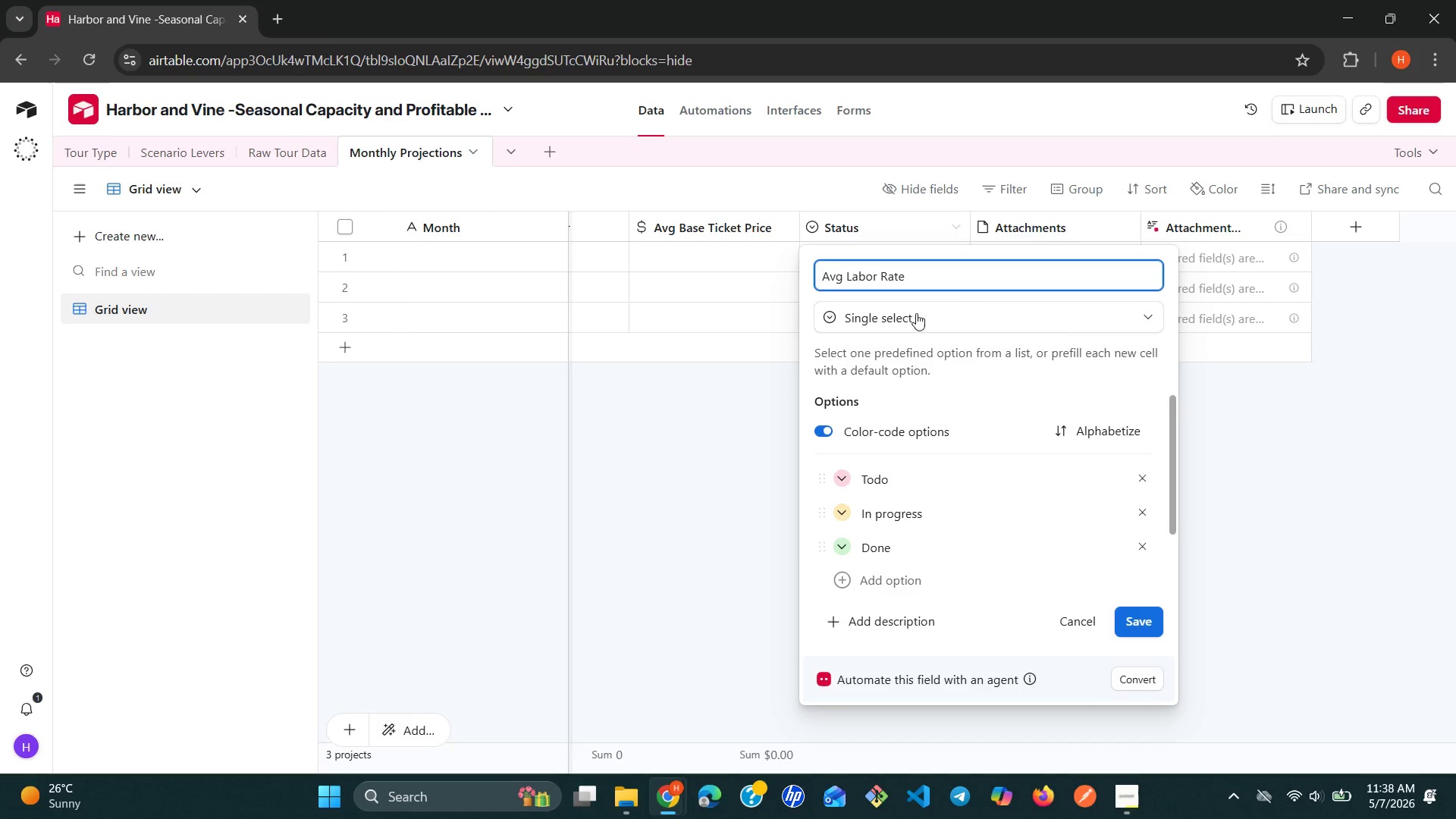 
left_click([935, 313])
 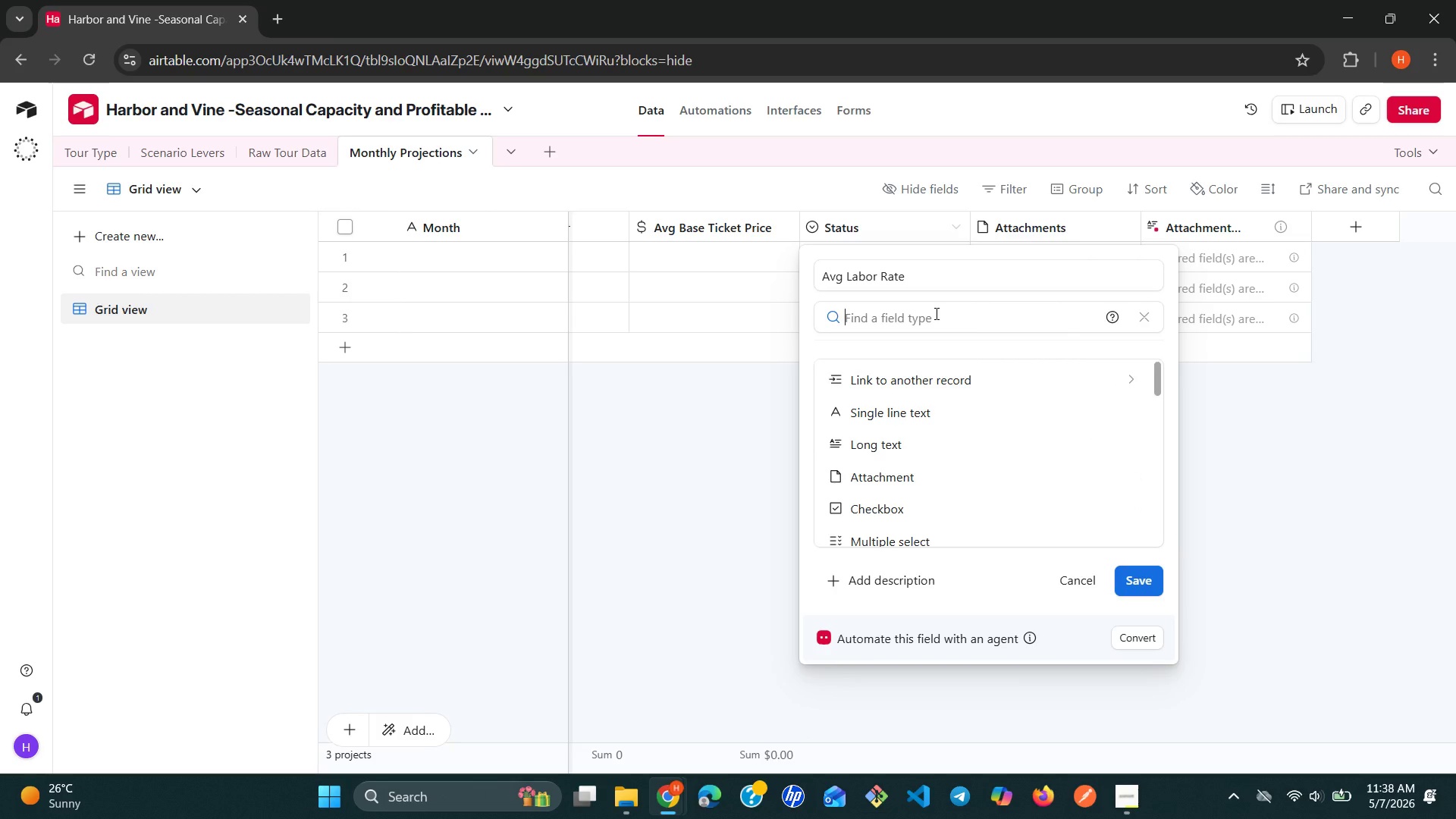 
type(cu)
 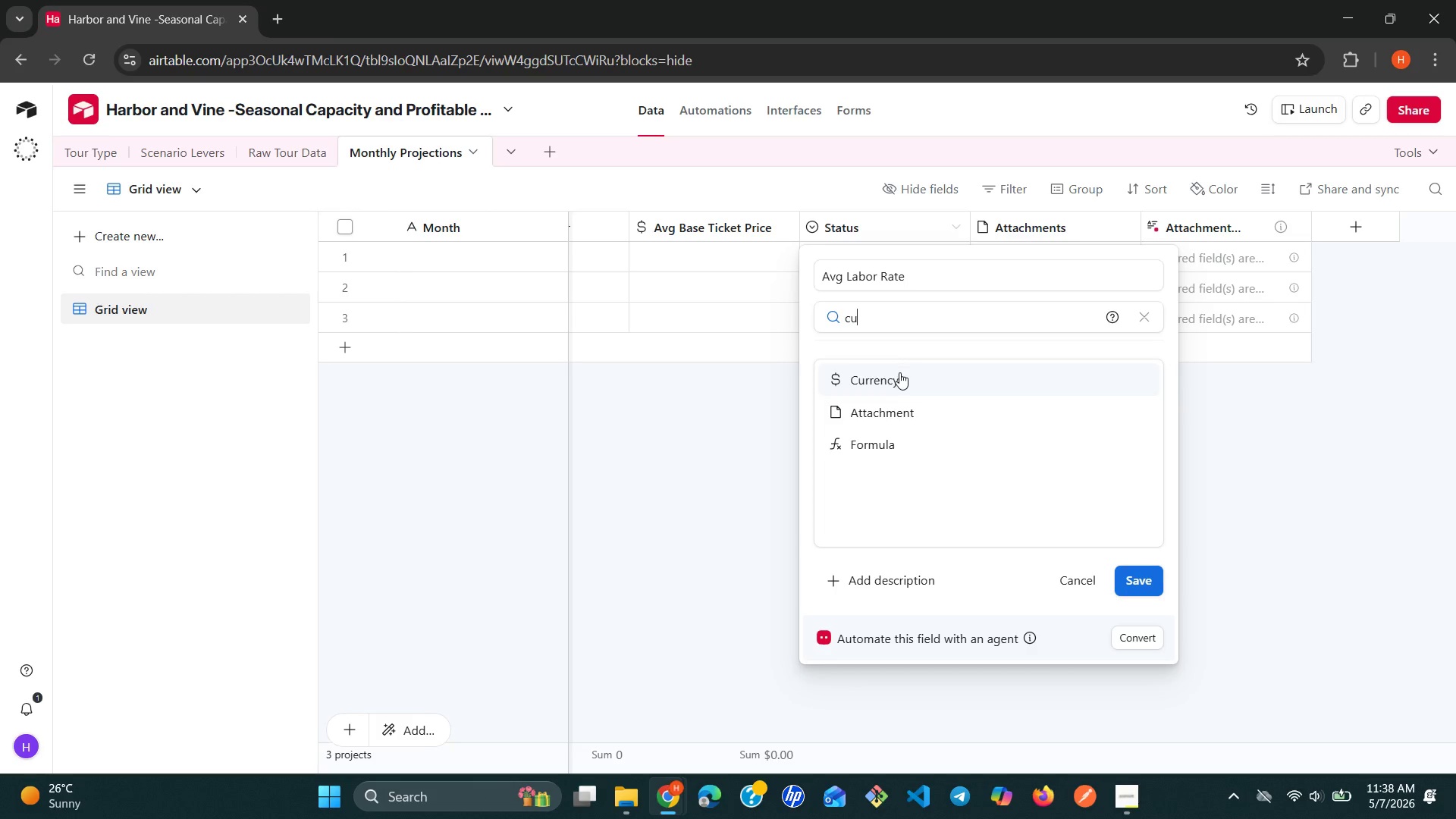 
left_click([897, 376])
 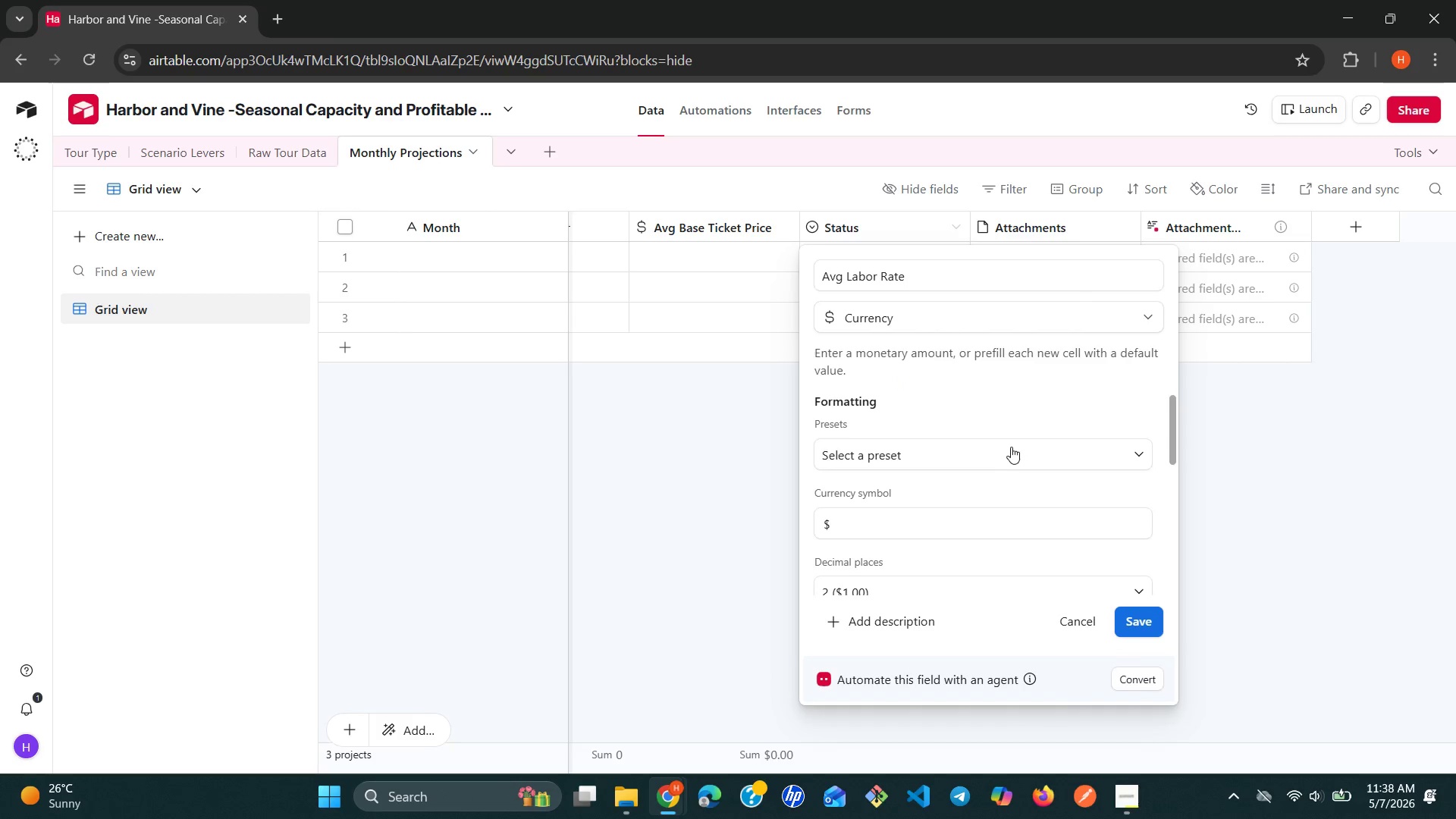 
left_click([1015, 450])
 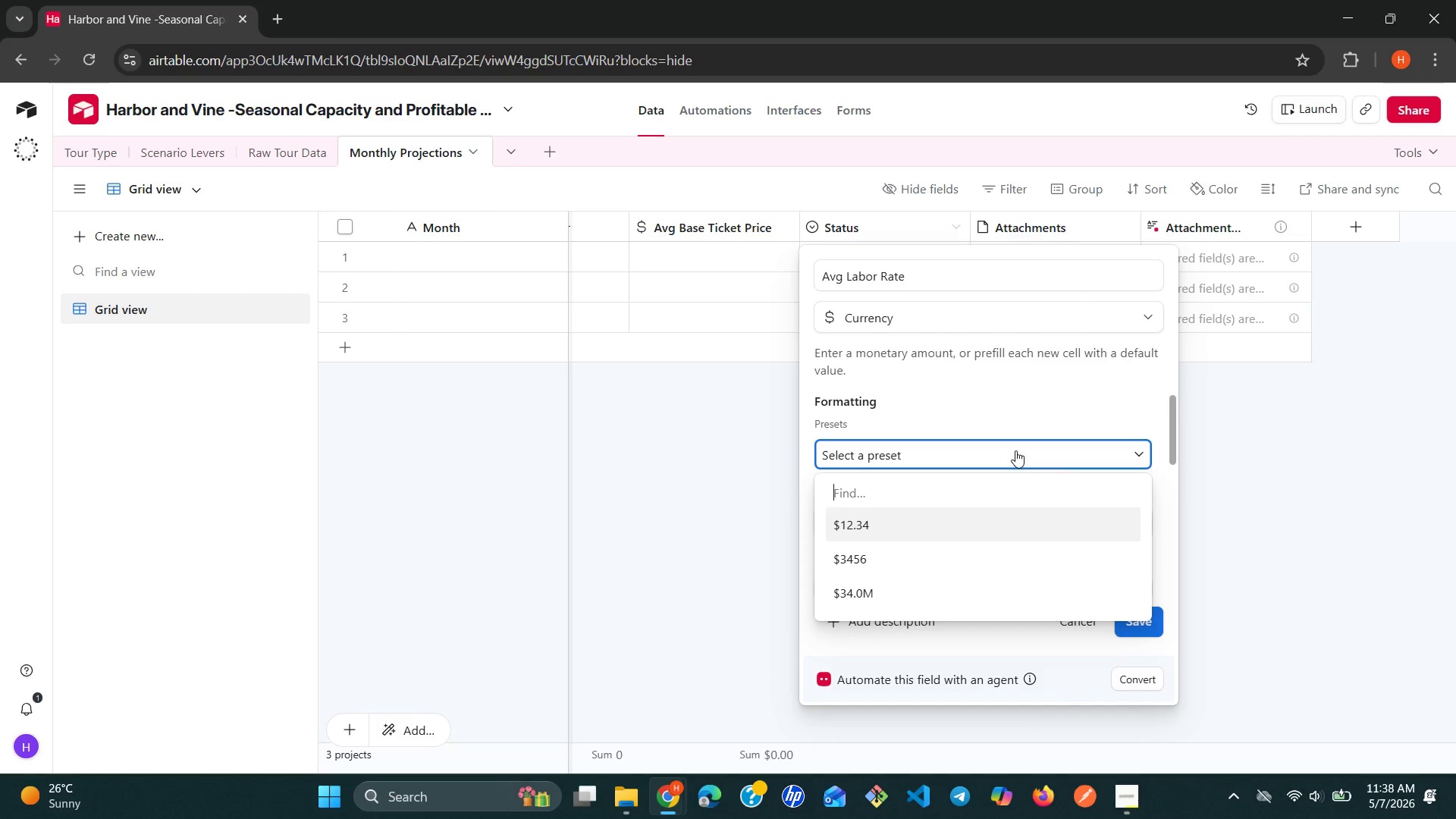 
left_click([1015, 450])
 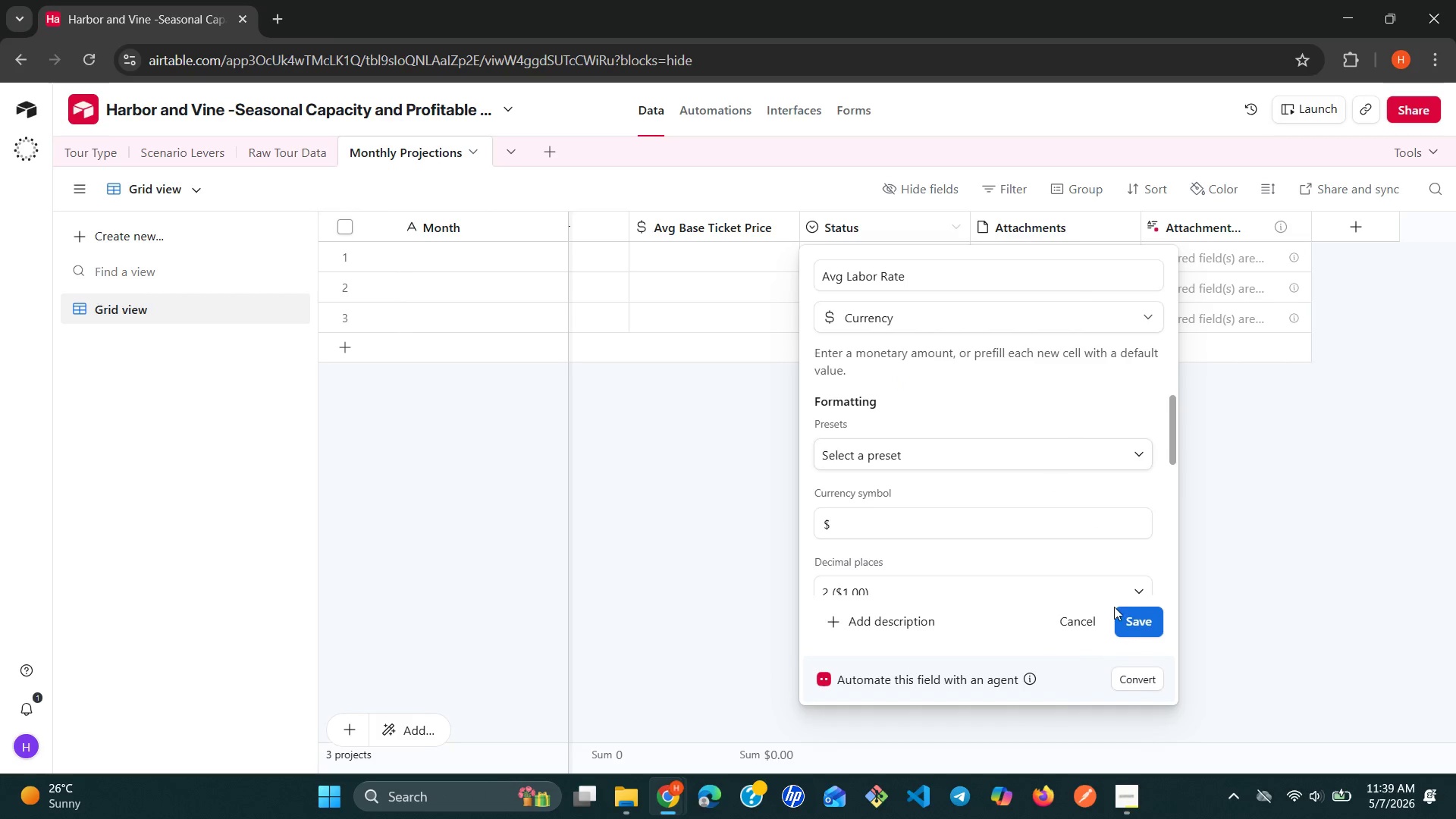 
left_click([1128, 620])
 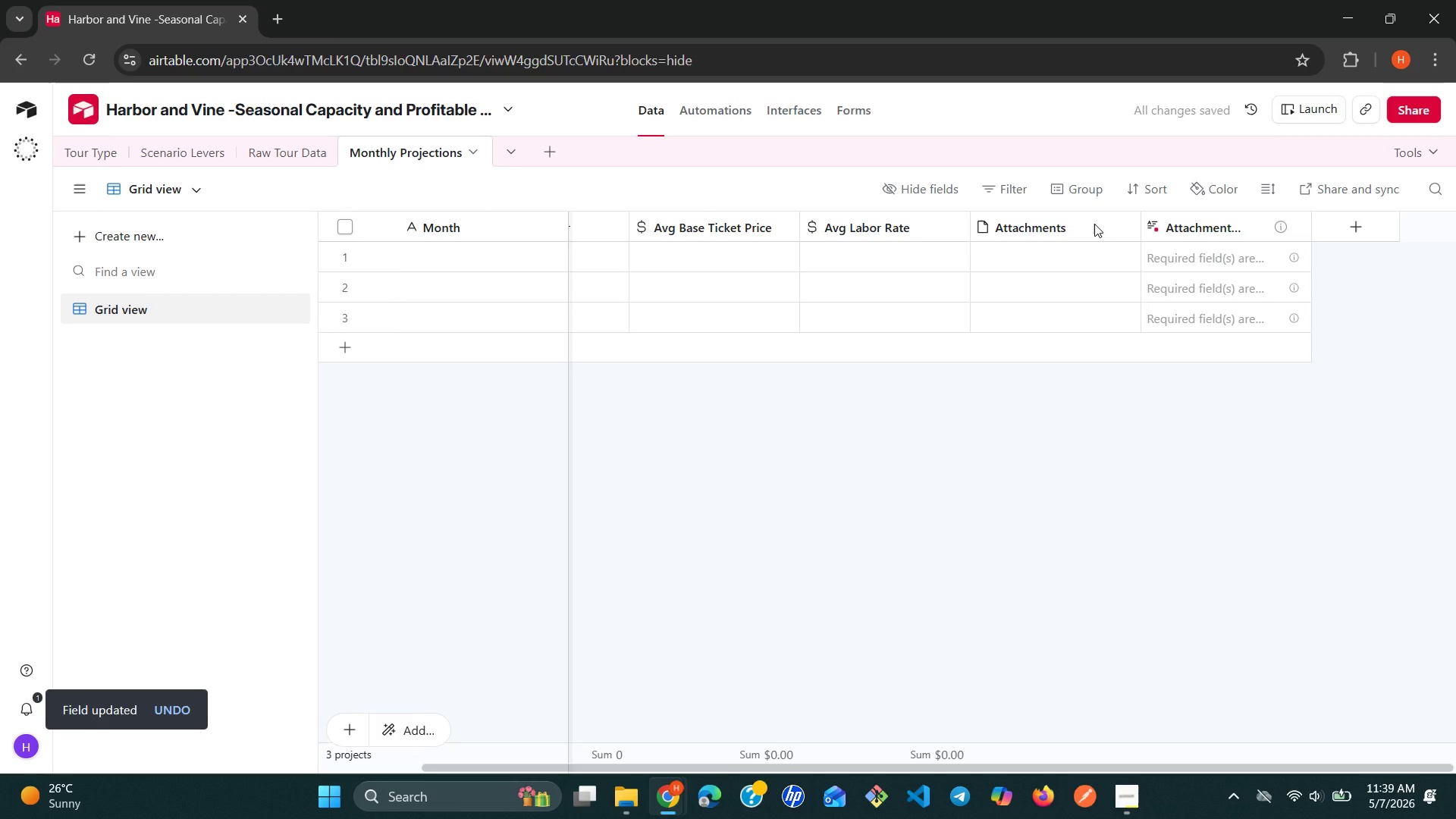 
left_click([1119, 224])
 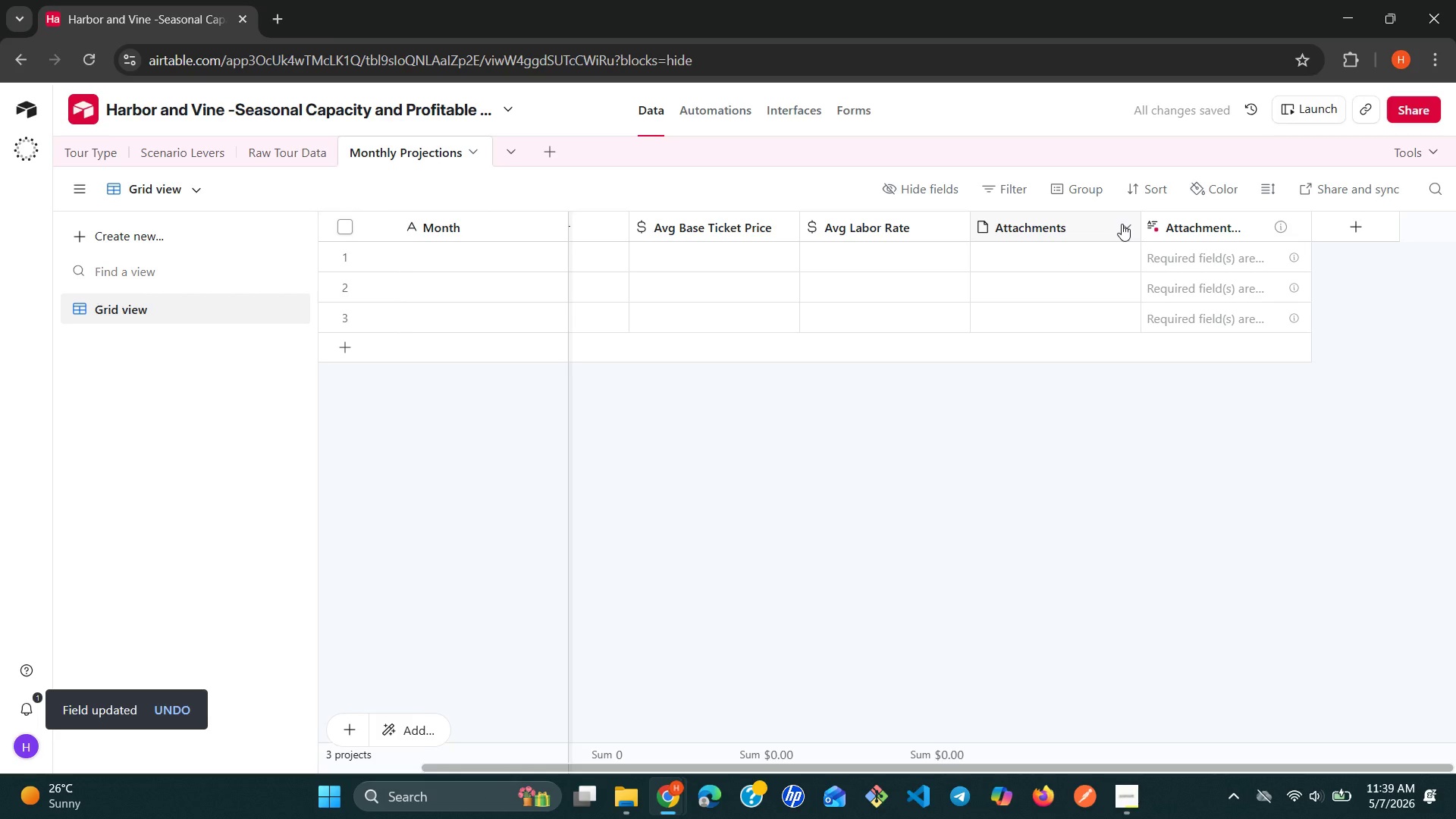 
left_click([1122, 224])
 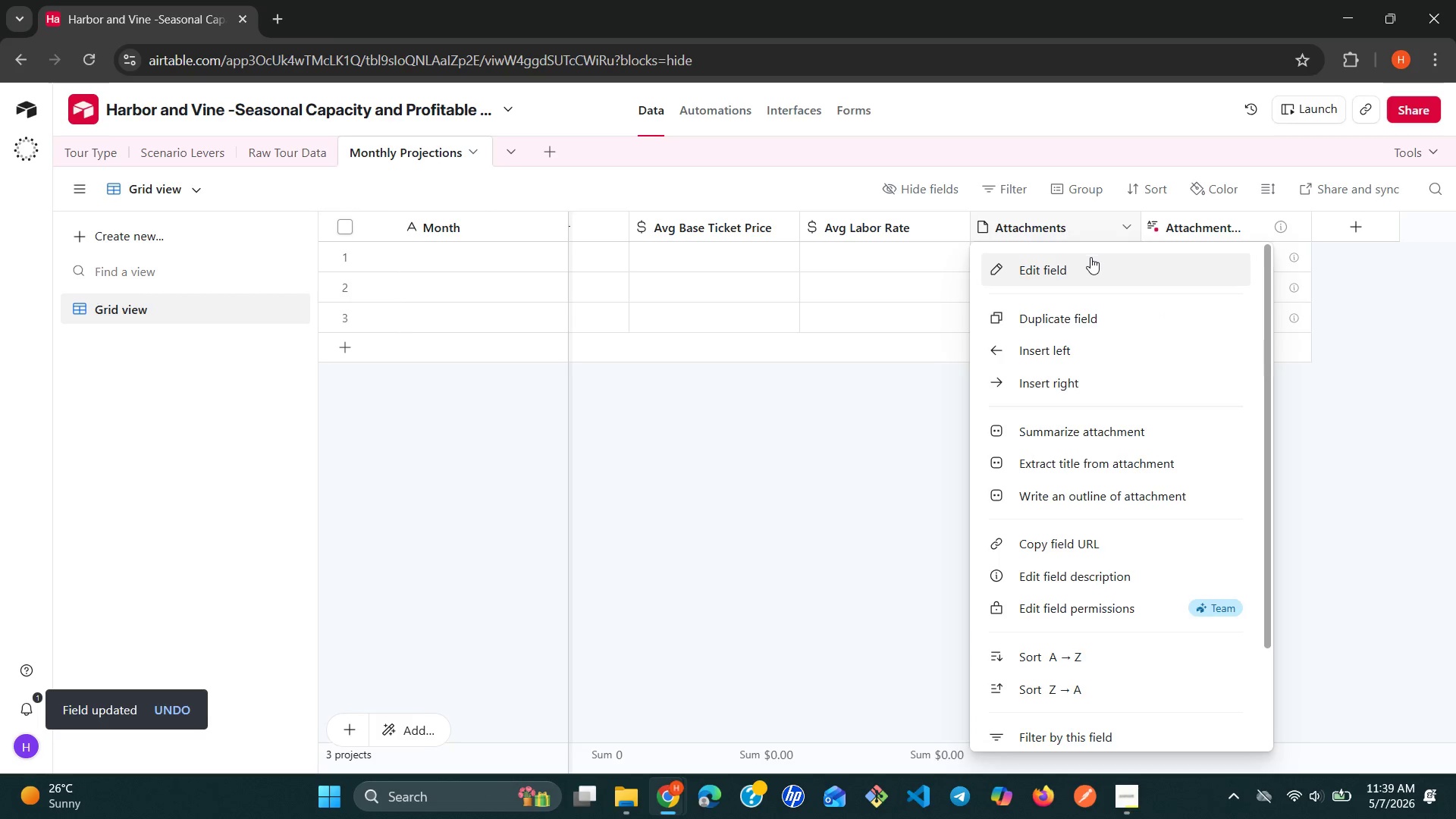 
left_click([1090, 257])
 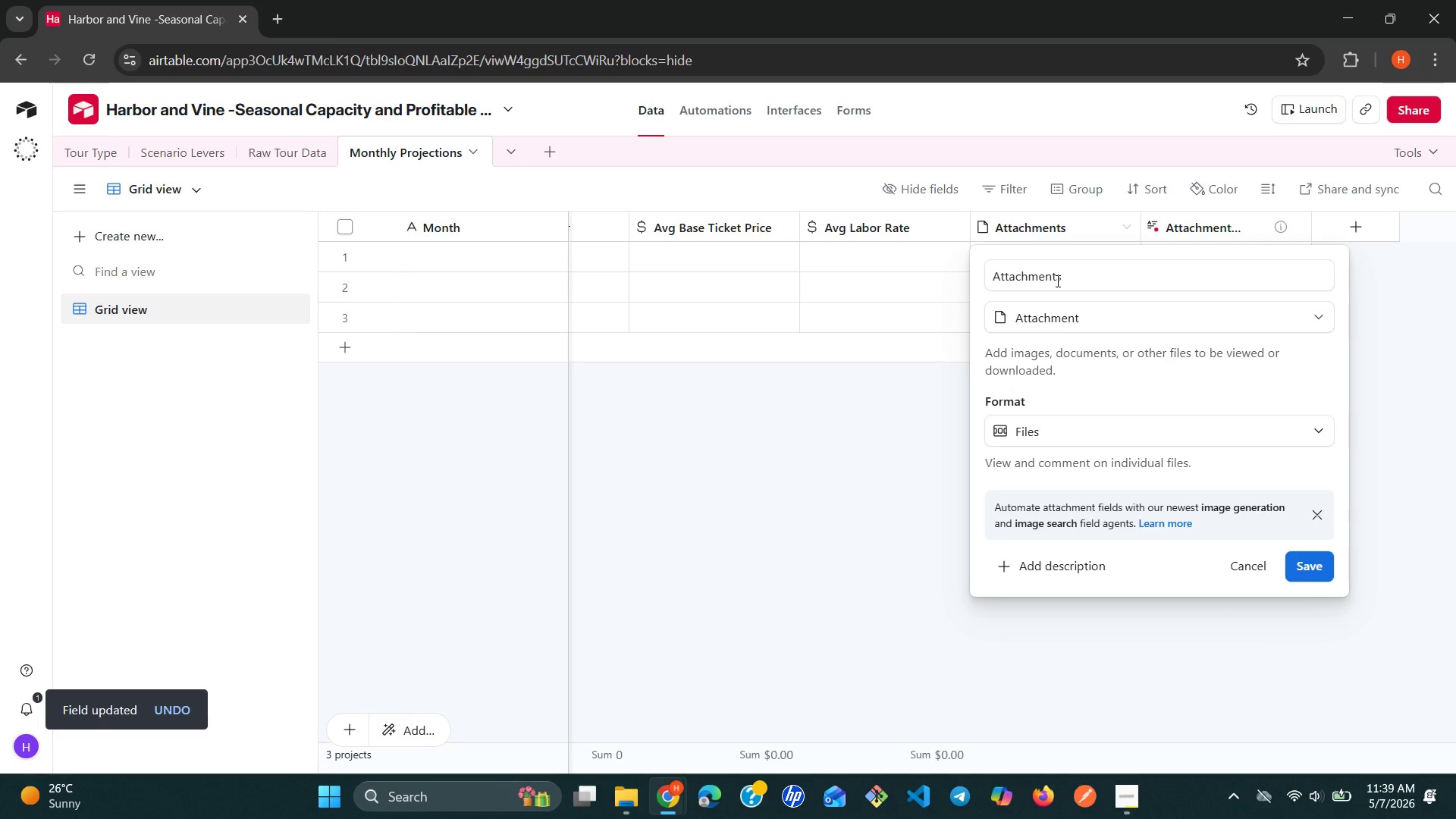 
double_click([1056, 281])
 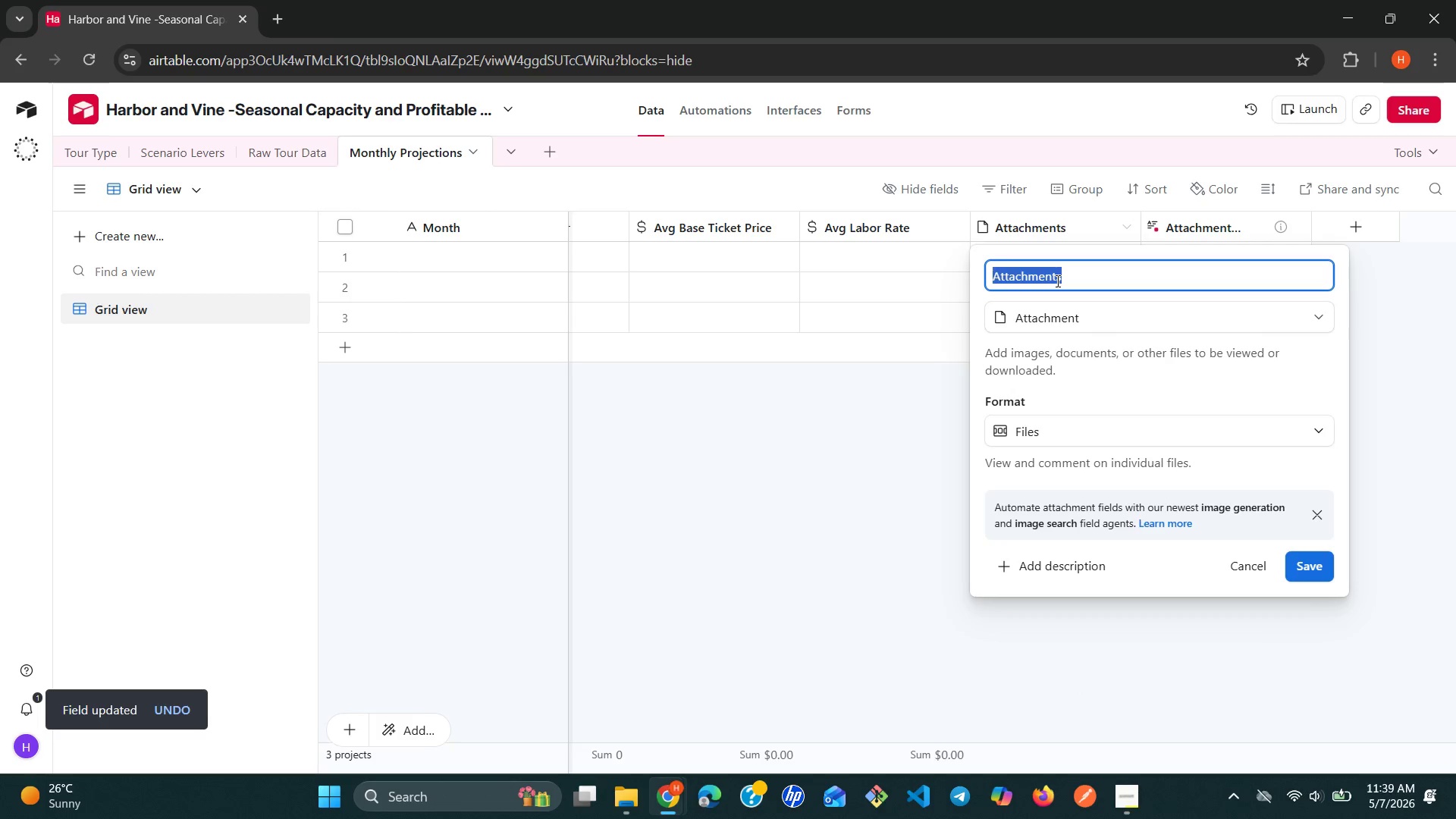 
triple_click([1056, 281])
 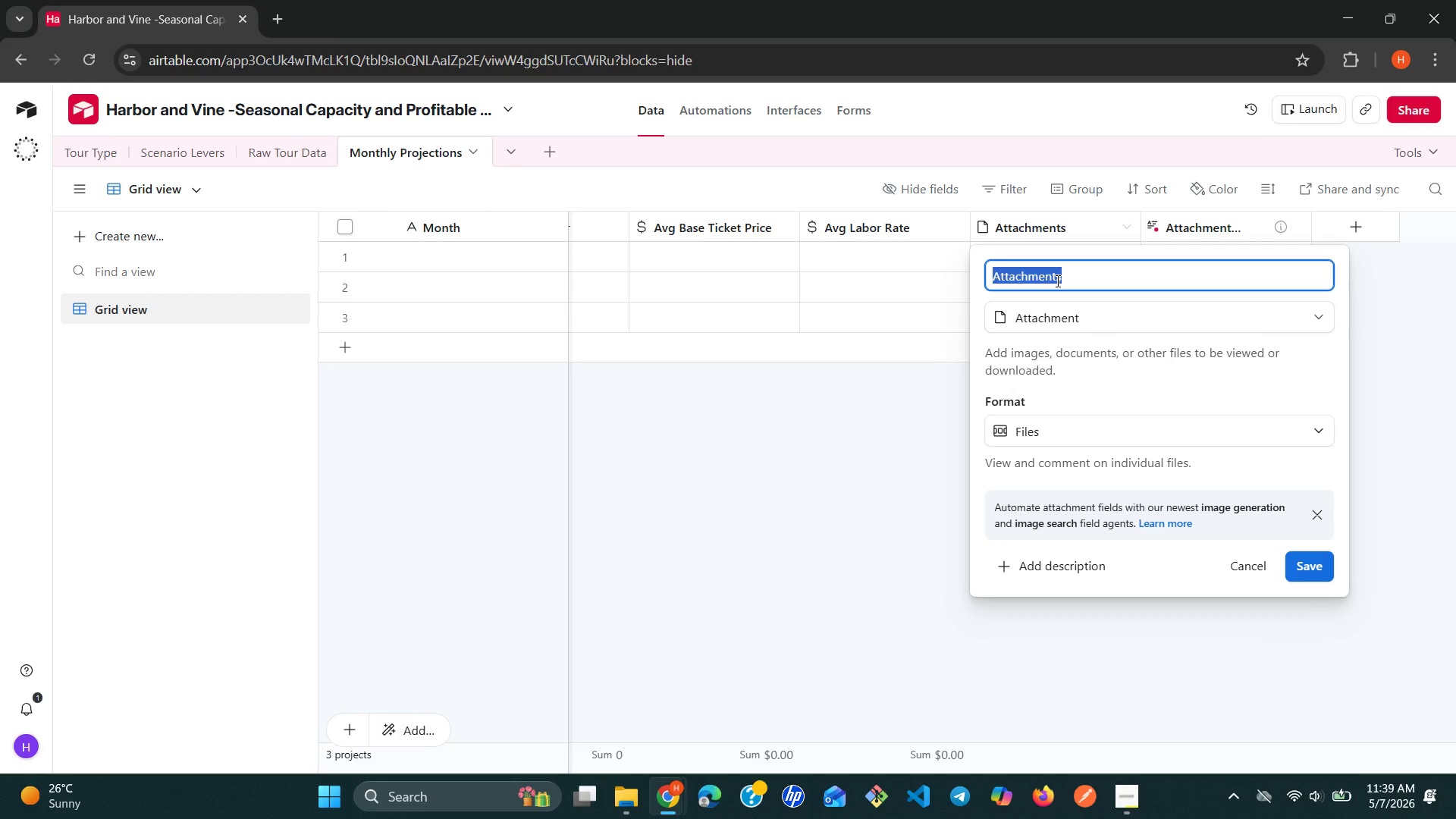 
wait(5.38)
 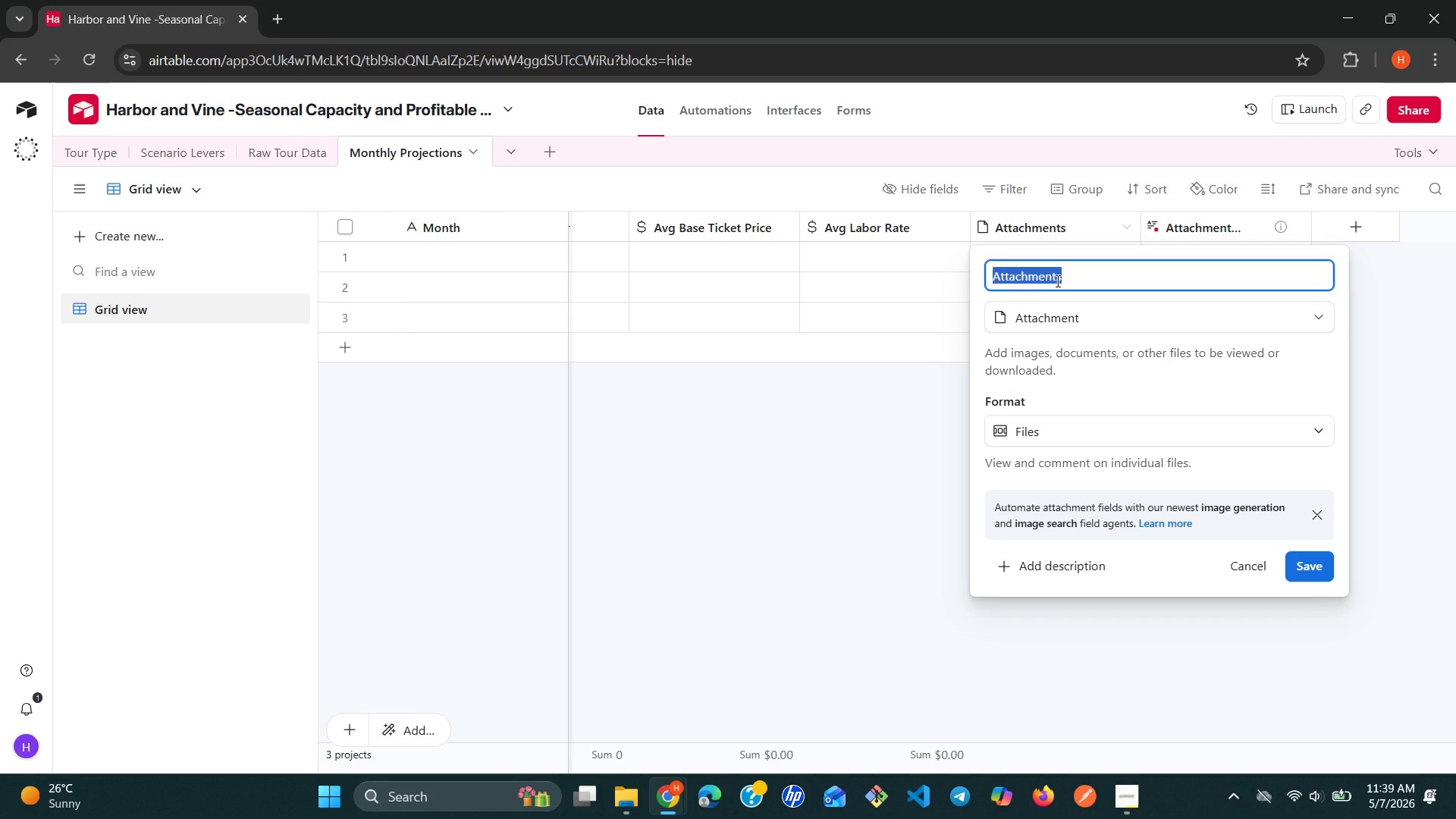 
type(Avh)
key(Backspace)
type(g )
 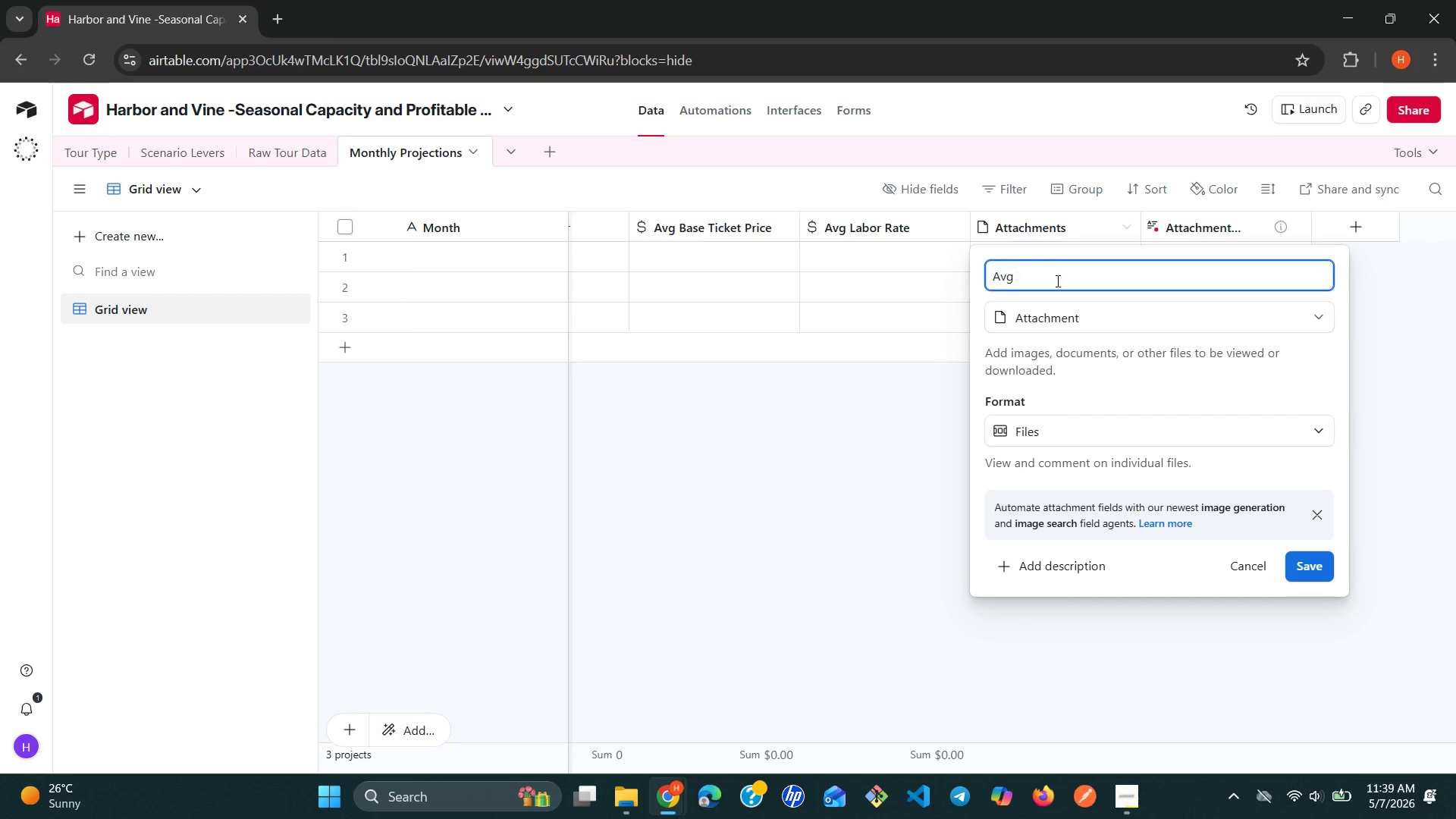 
type(Max Capacity)
 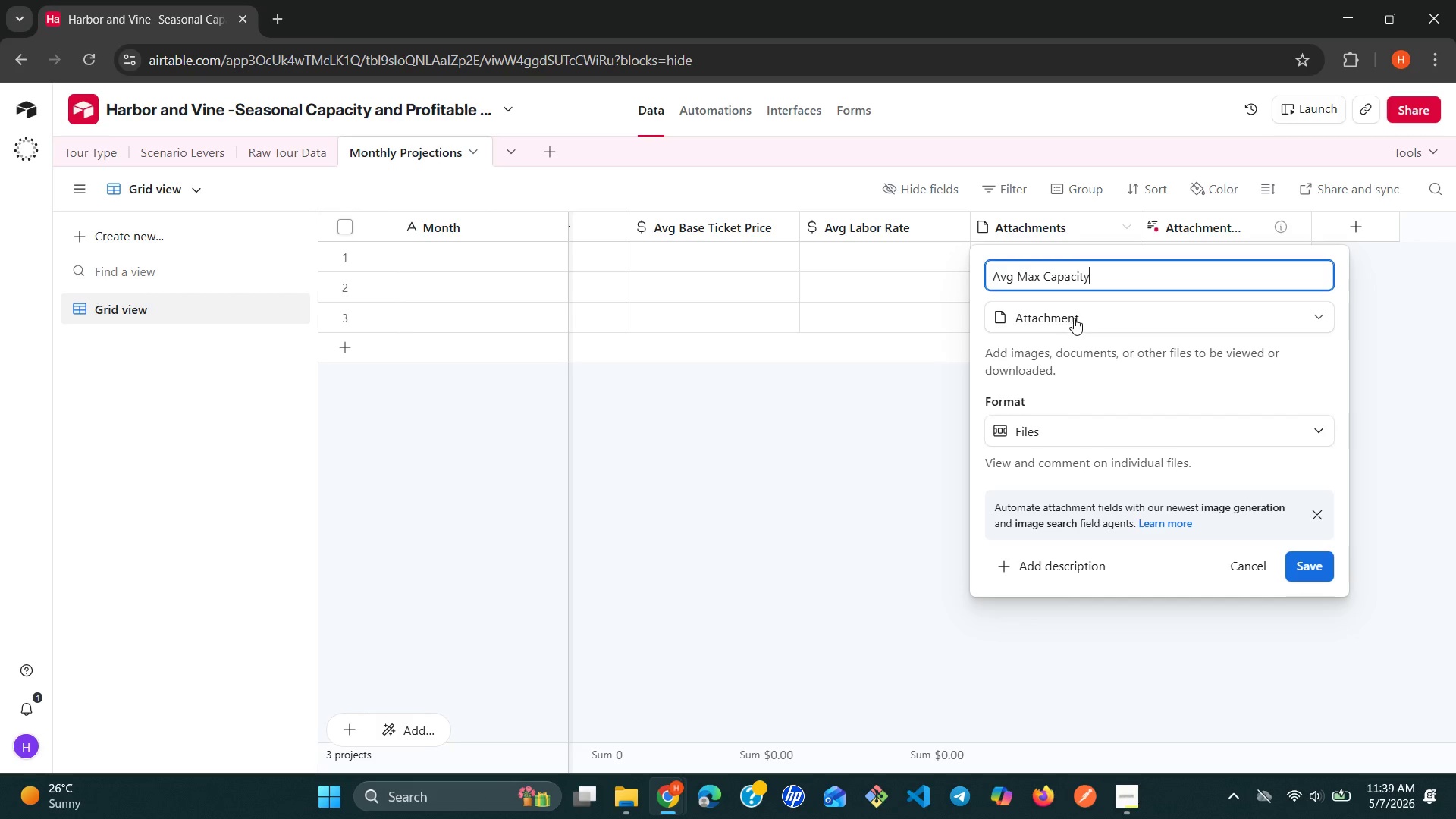 
left_click([1078, 318])
 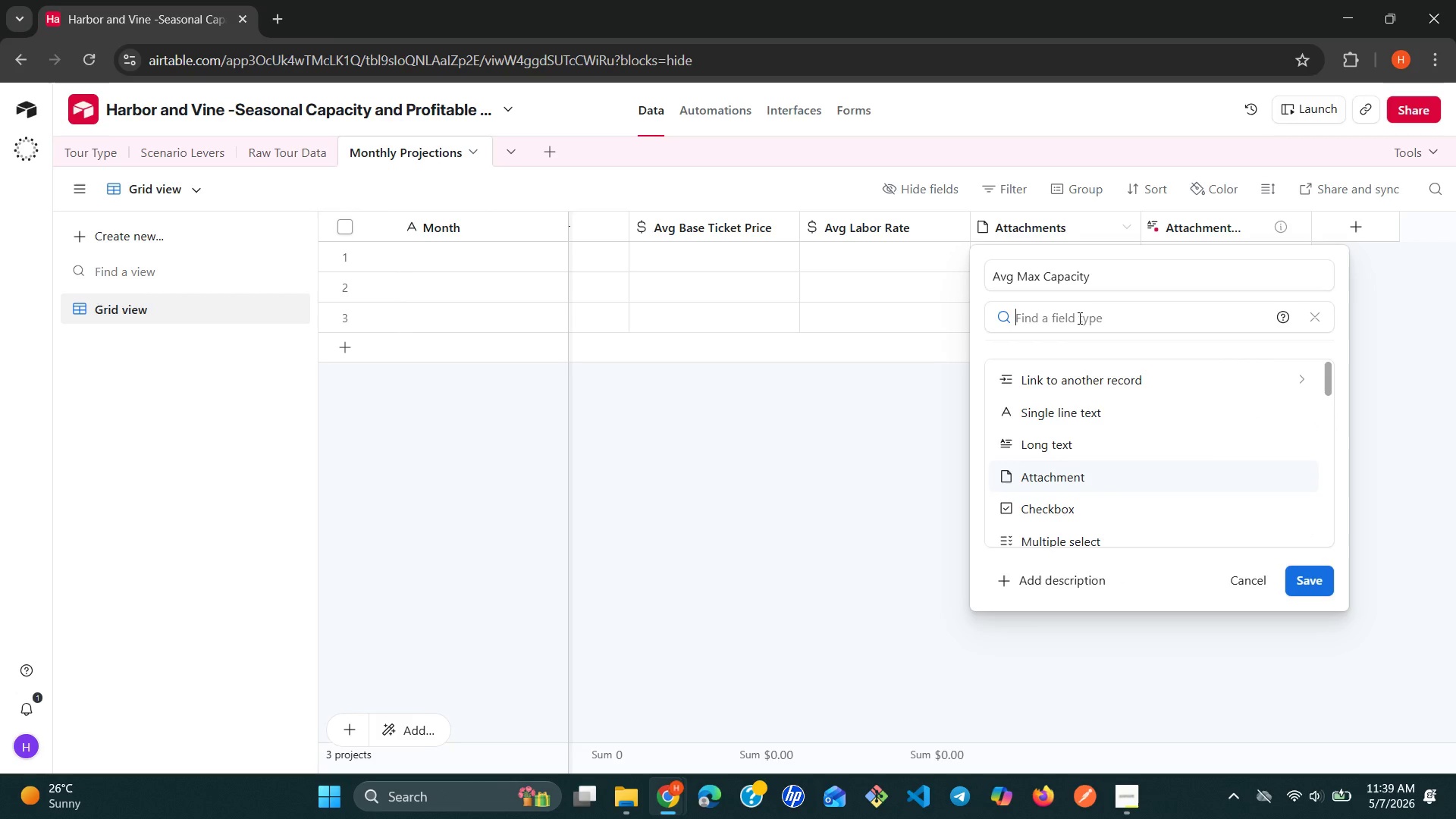 
type(nu)
 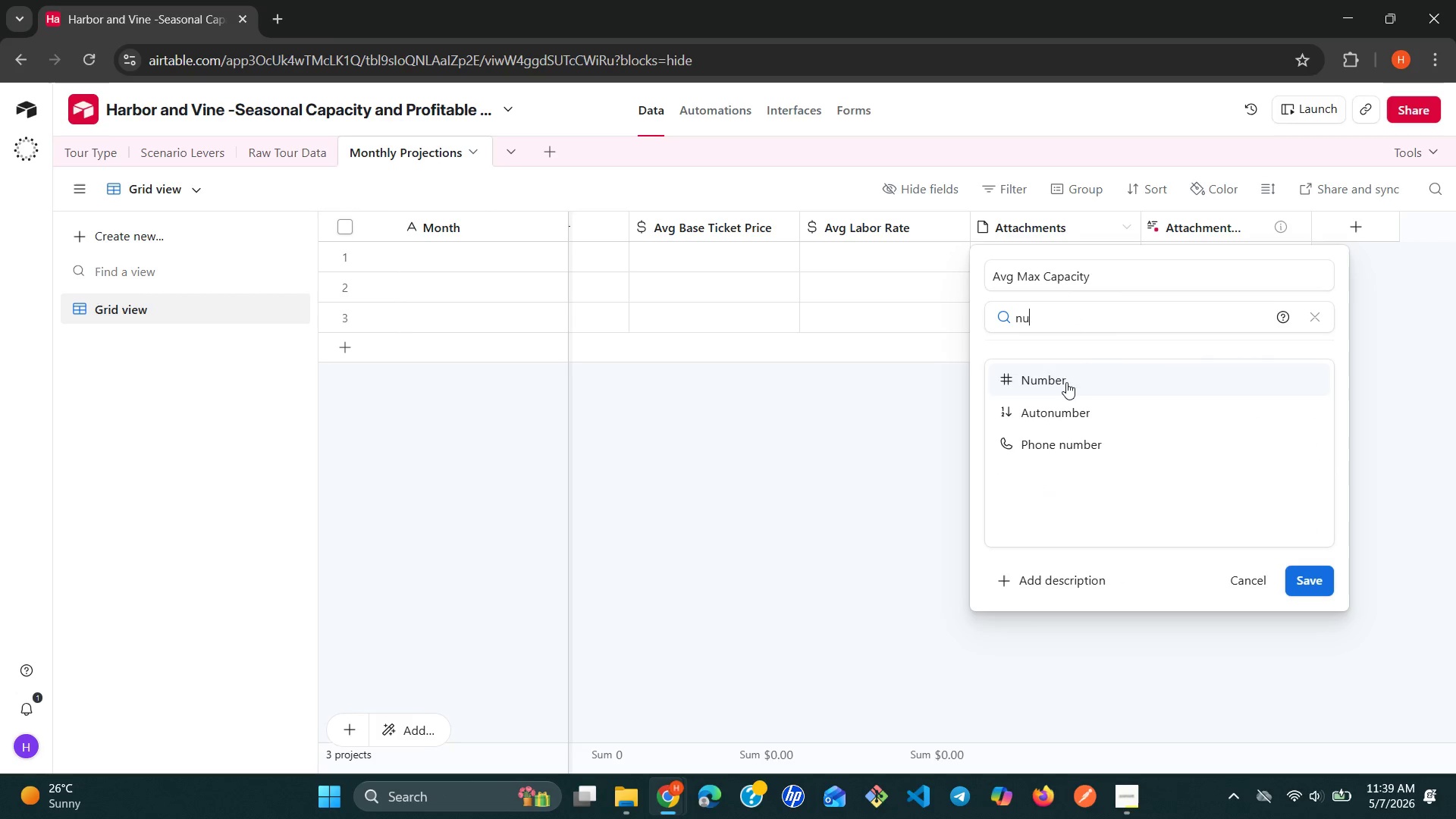 
left_click([1064, 384])
 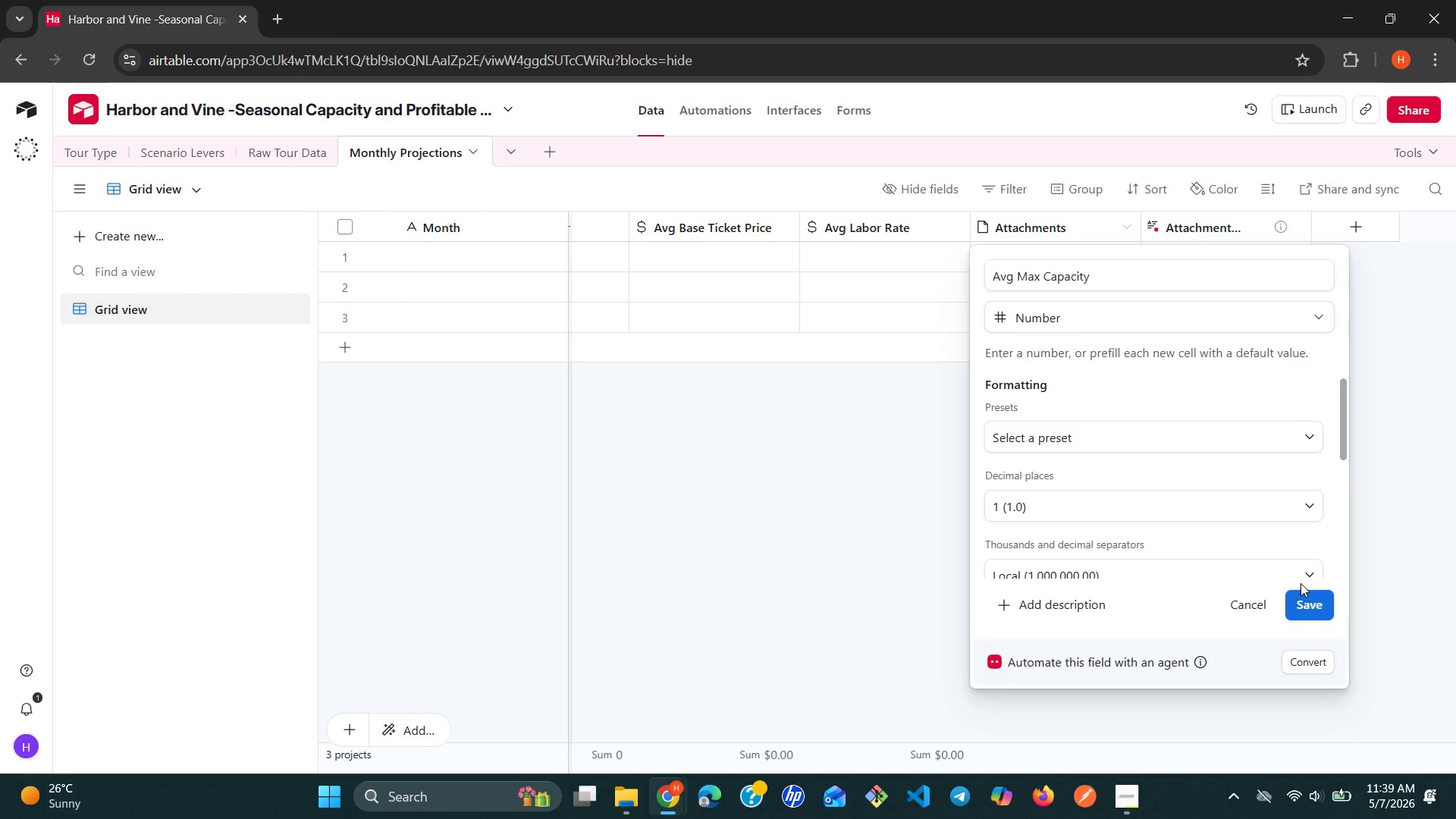 
left_click([1312, 604])
 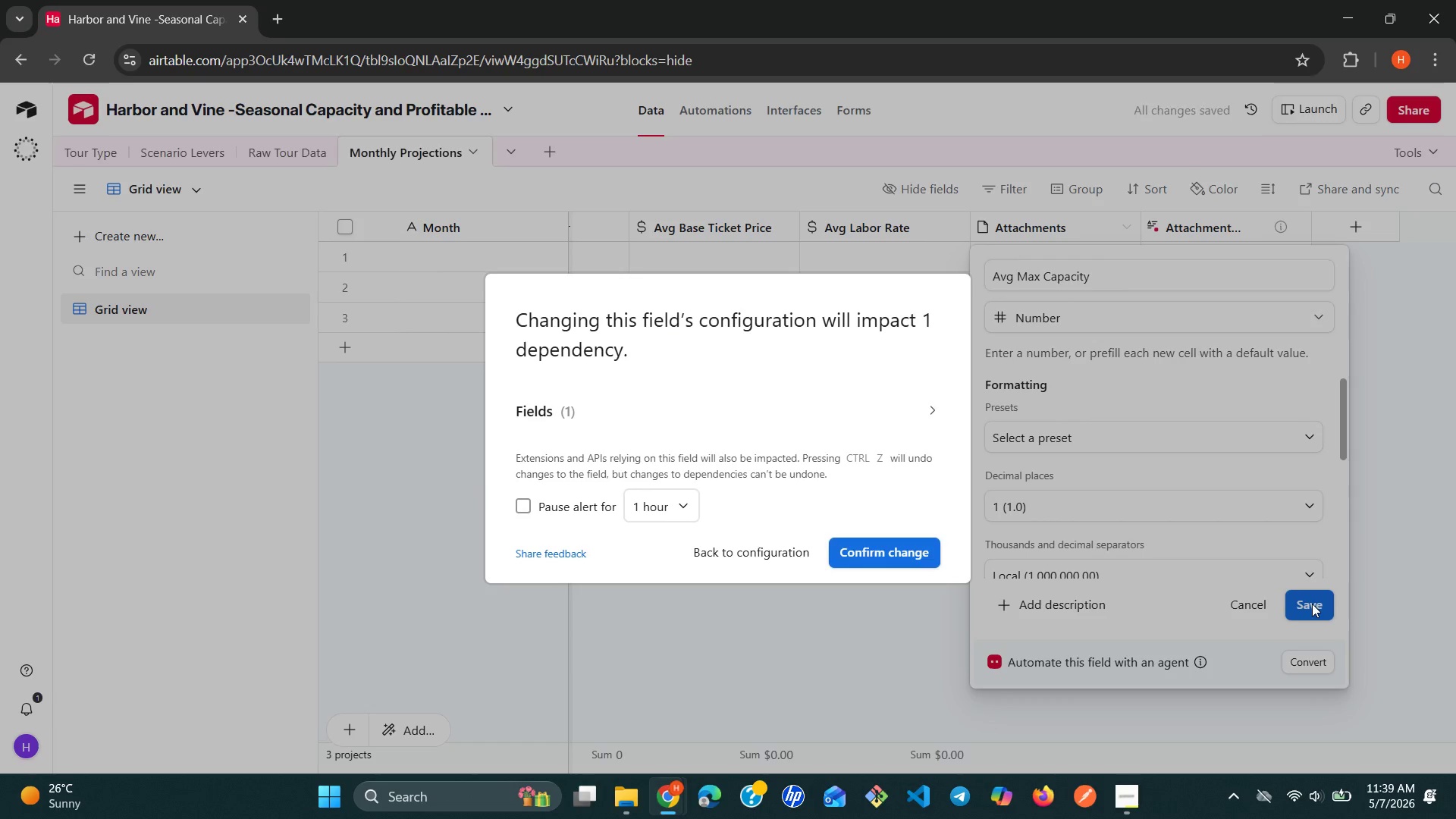 
left_click([928, 549])
 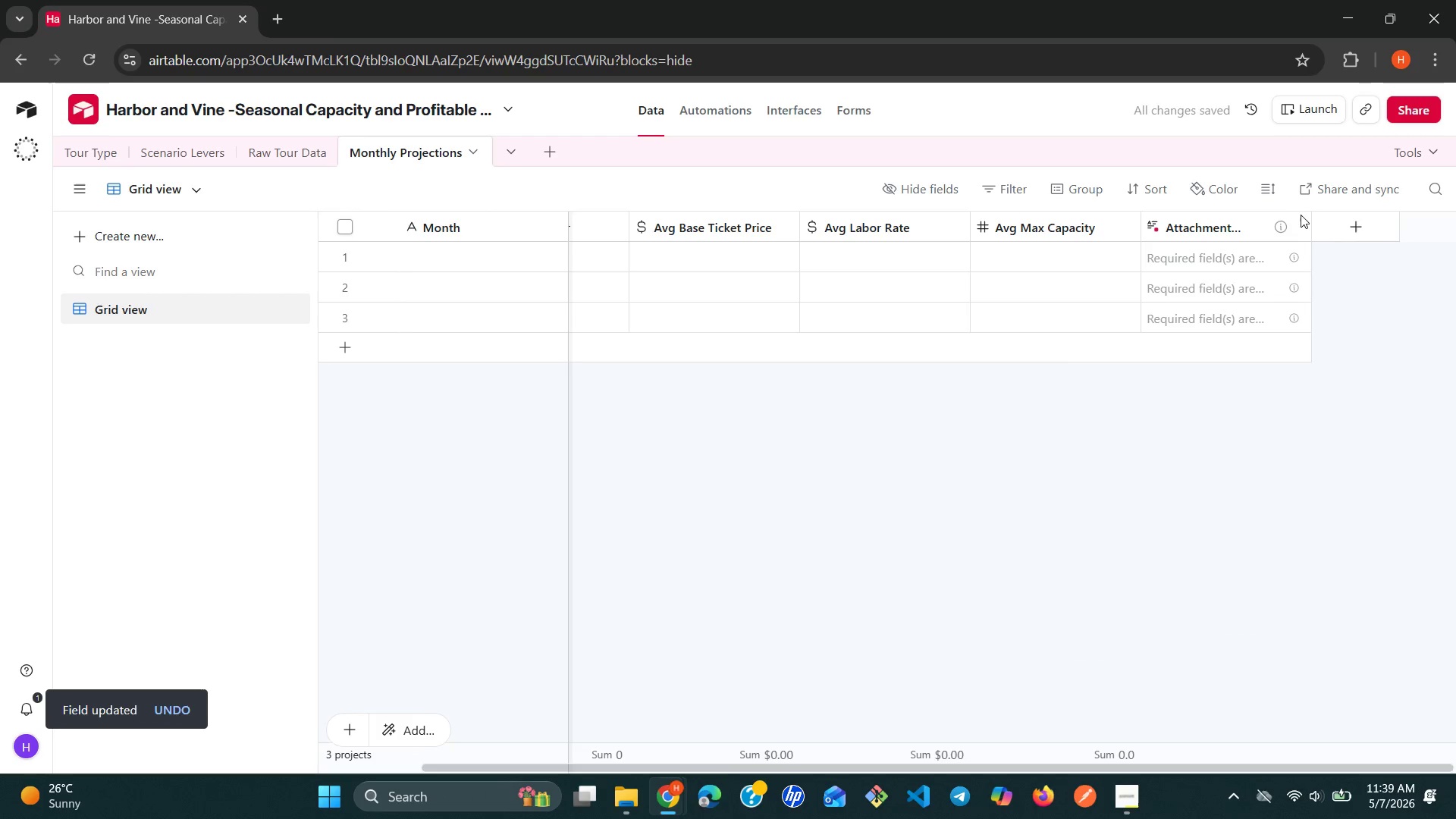 
right_click([1297, 215])
 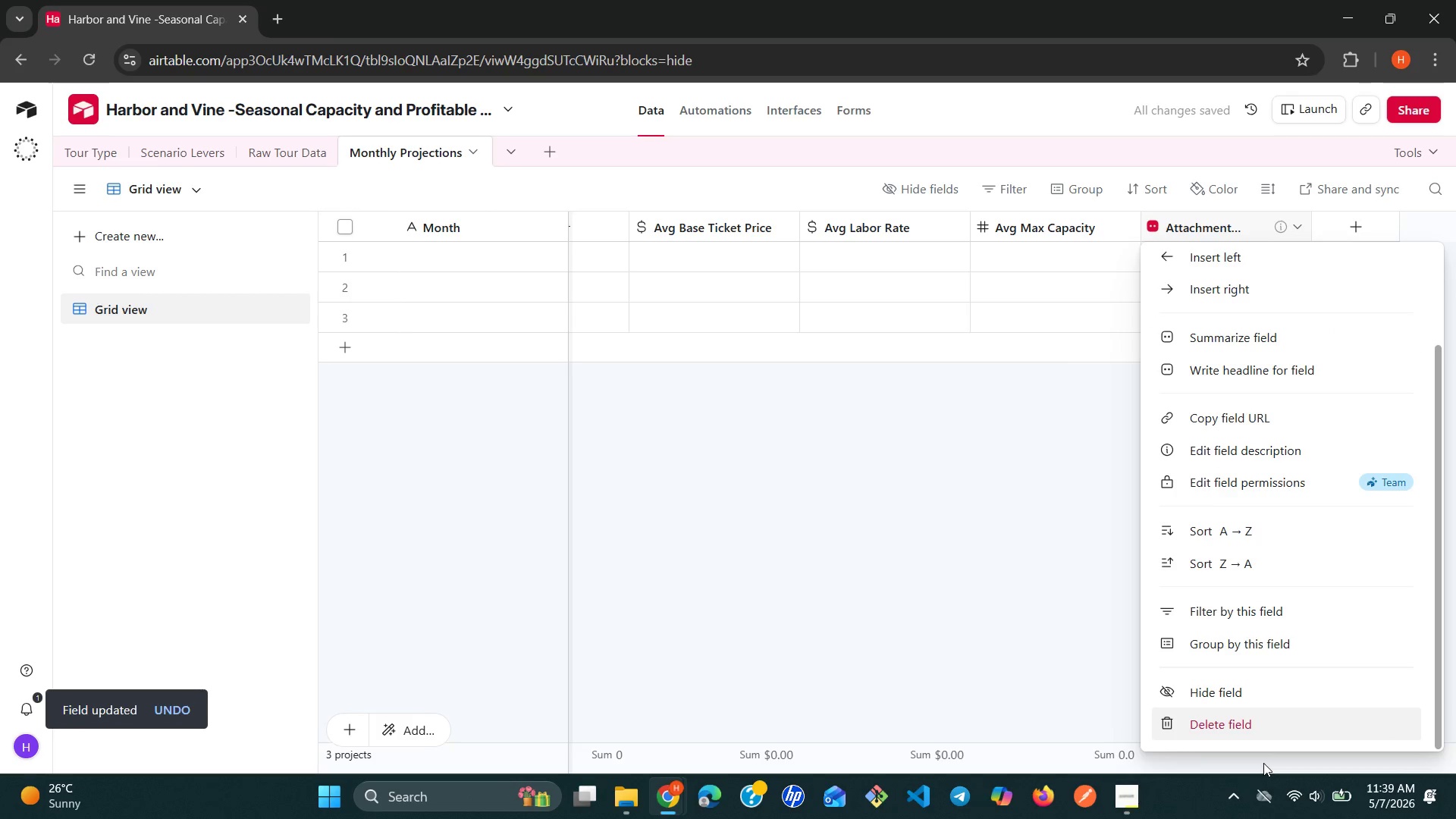 
left_click([1263, 733])
 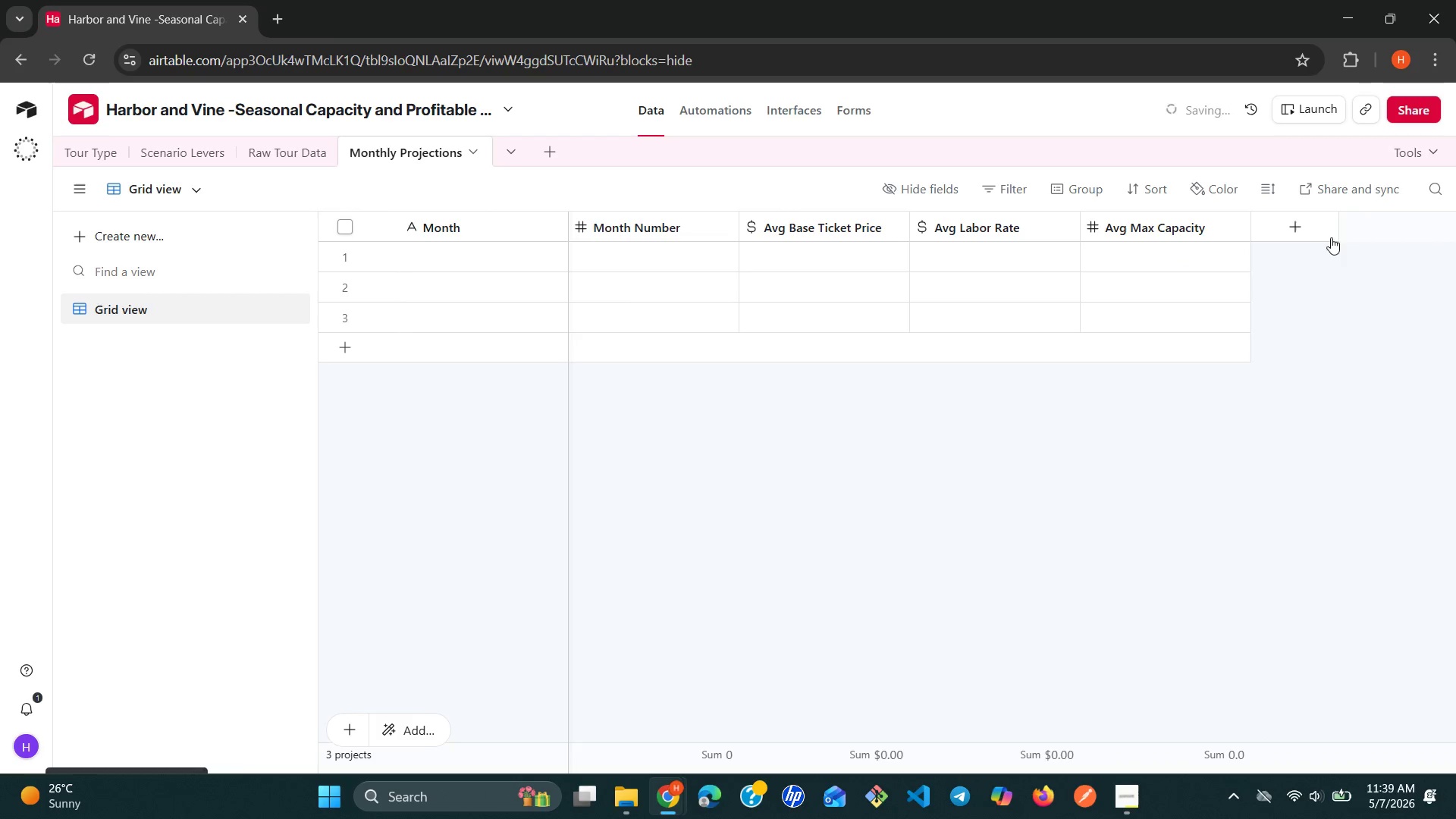 
left_click([1303, 228])
 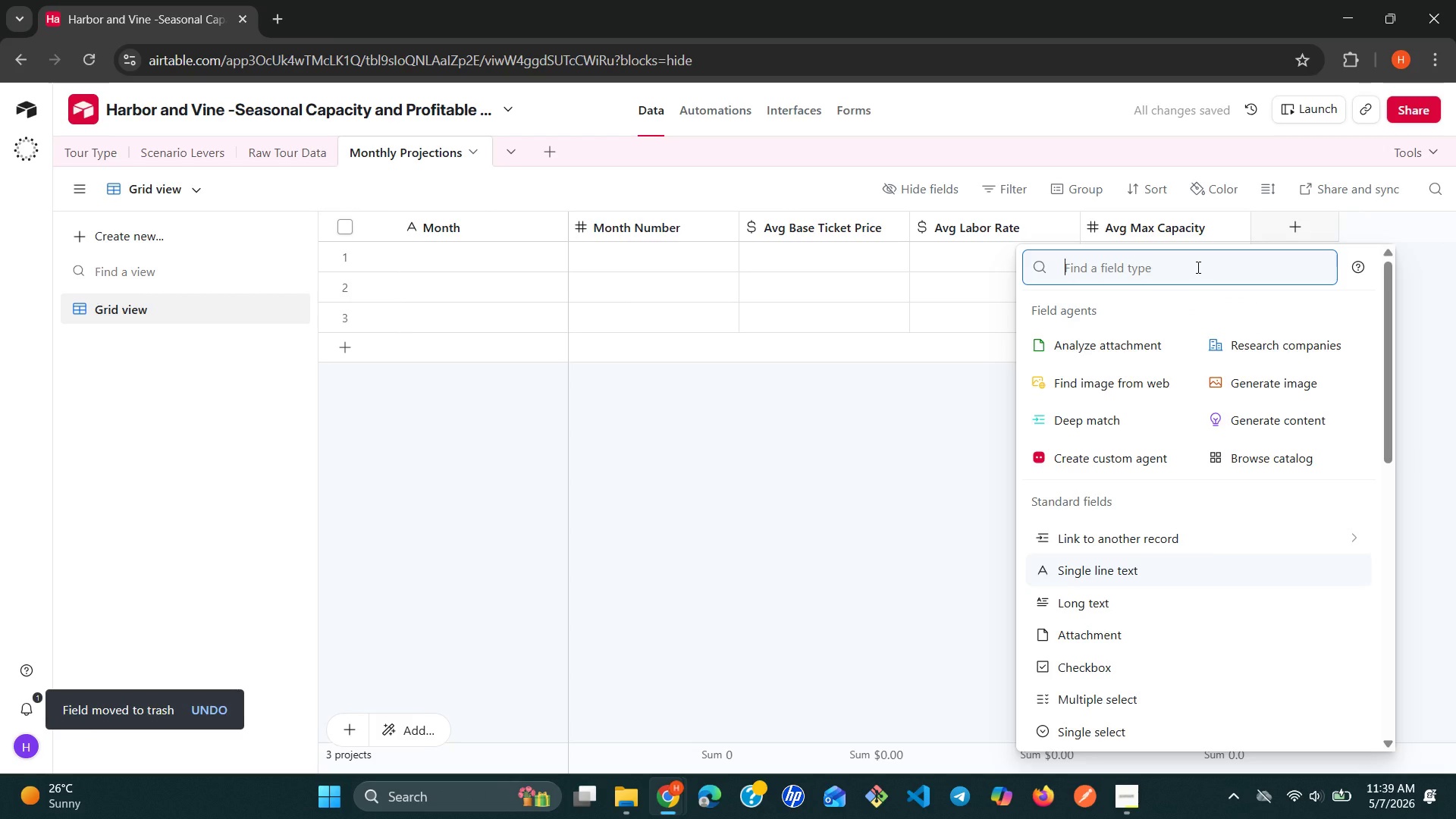 
type(num)
 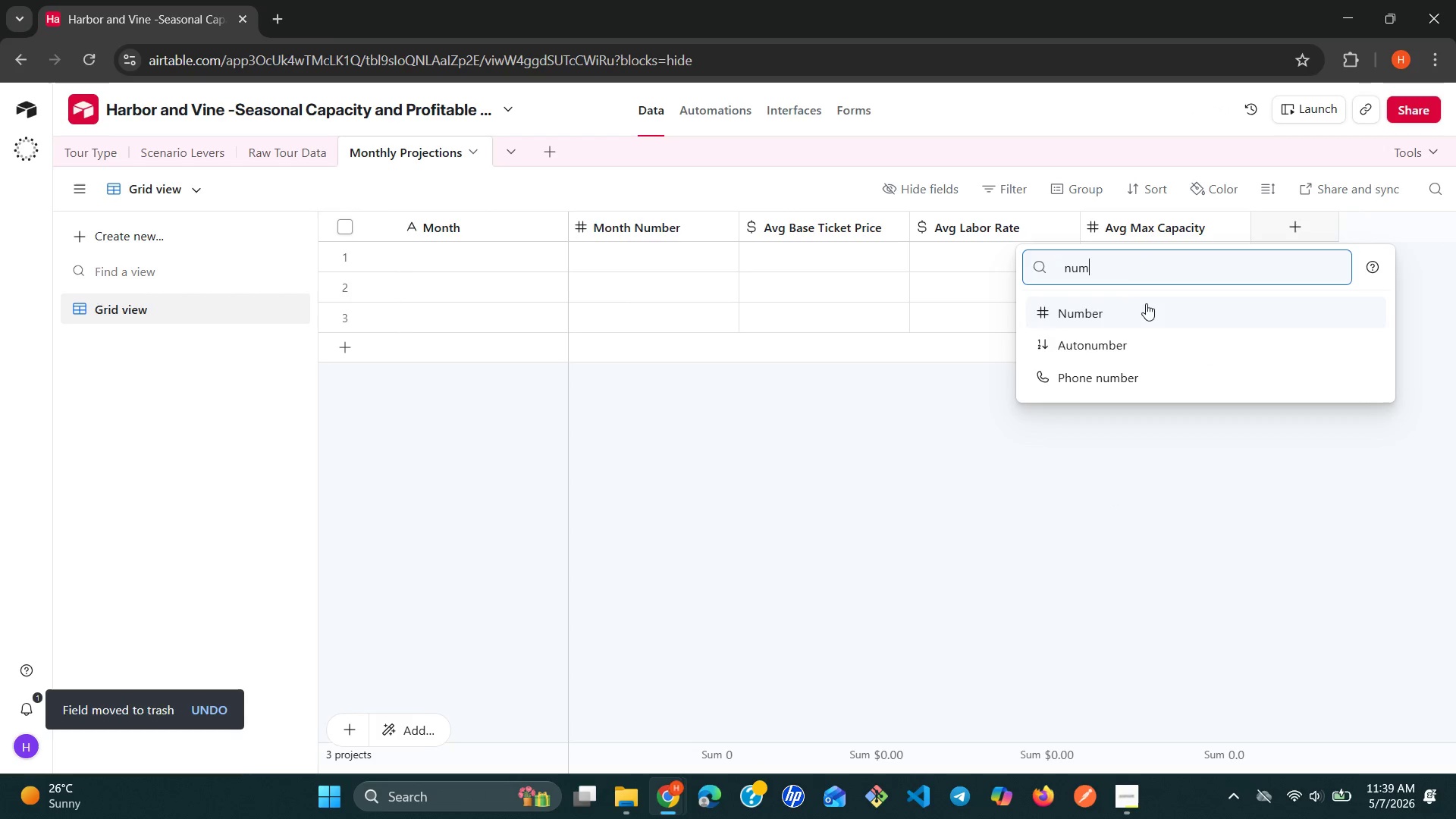 
left_click([1133, 309])
 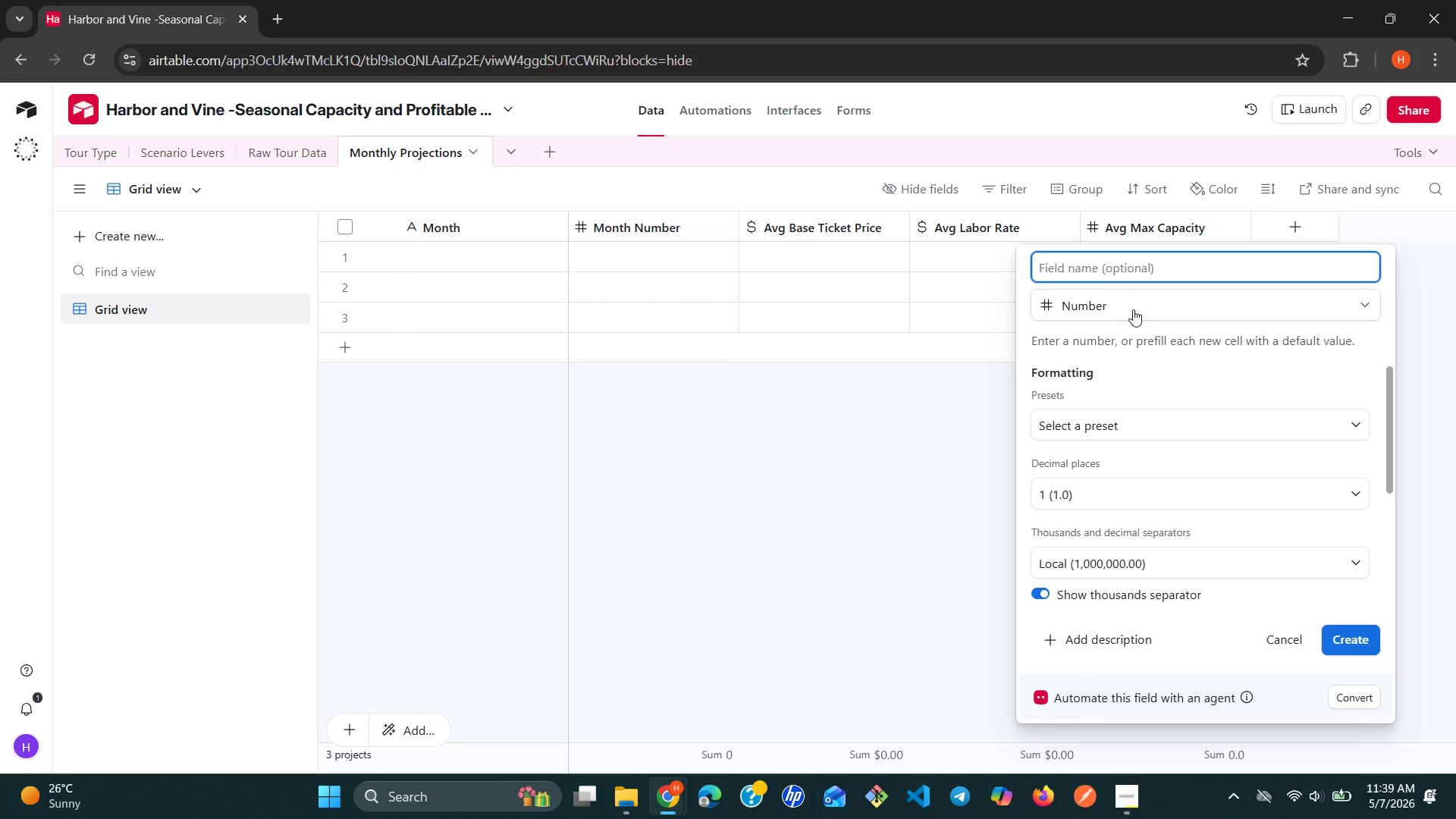 
type(Historical)
 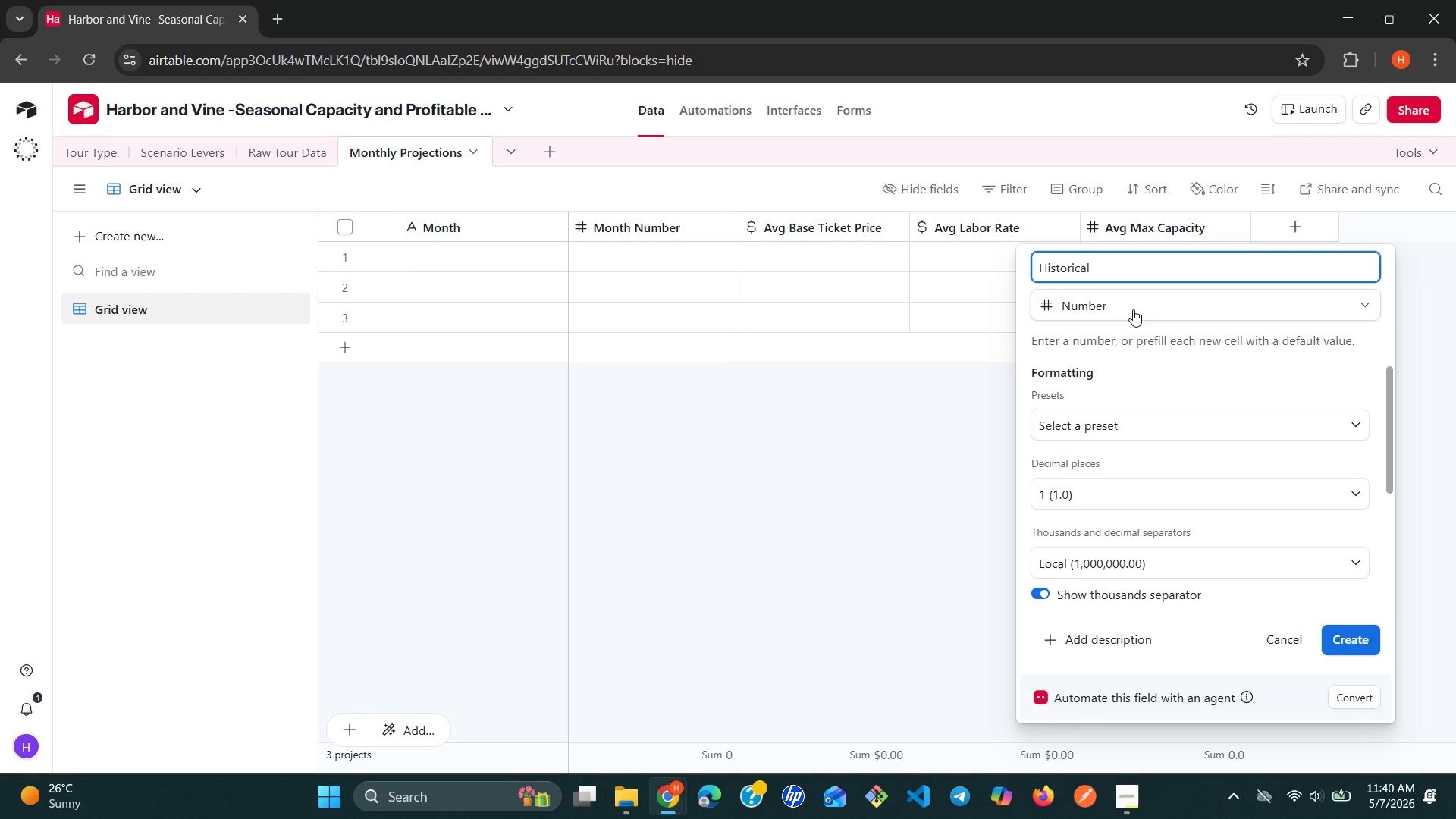 
type( Tours Run)
 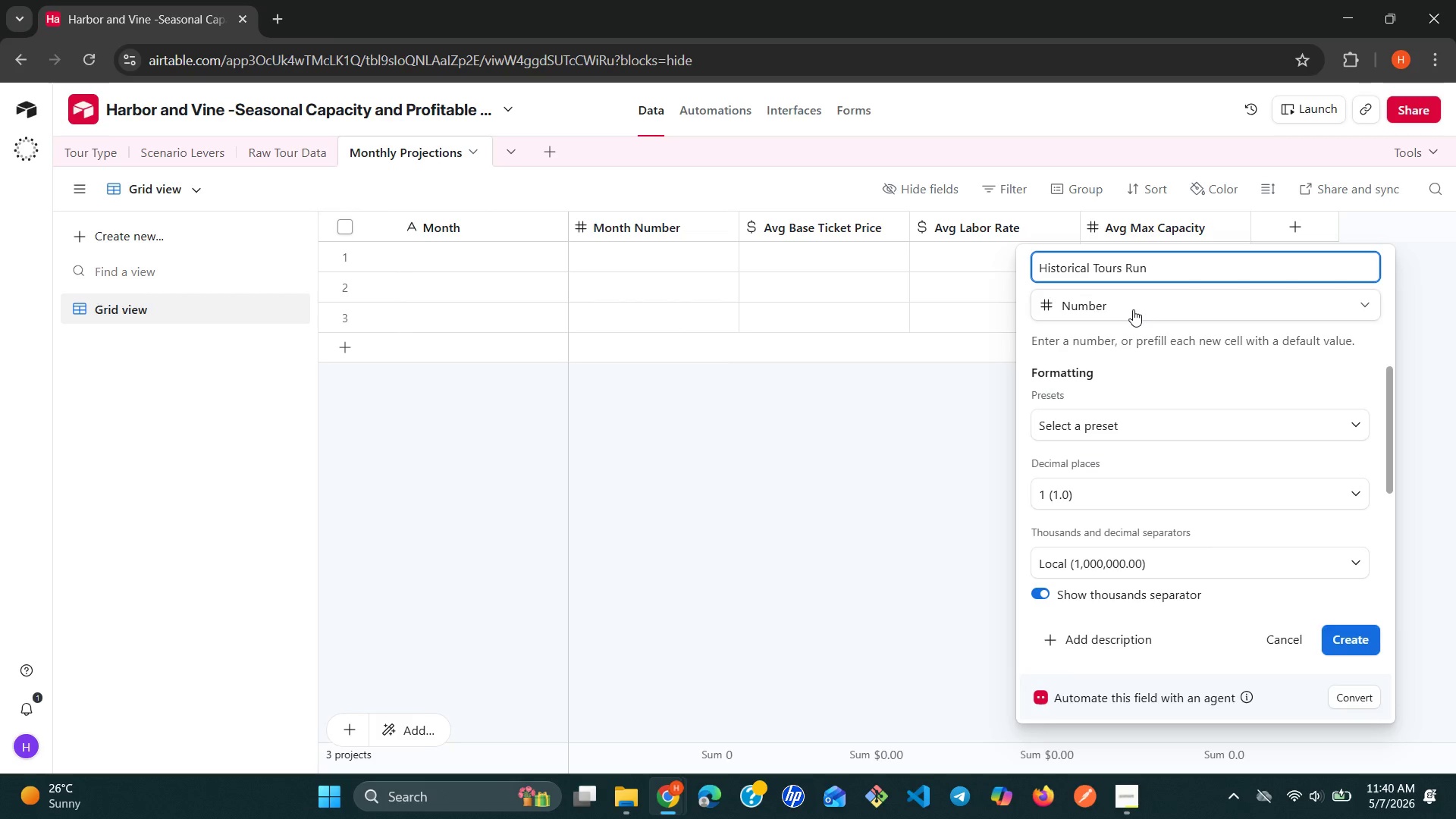 
left_click([1354, 636])
 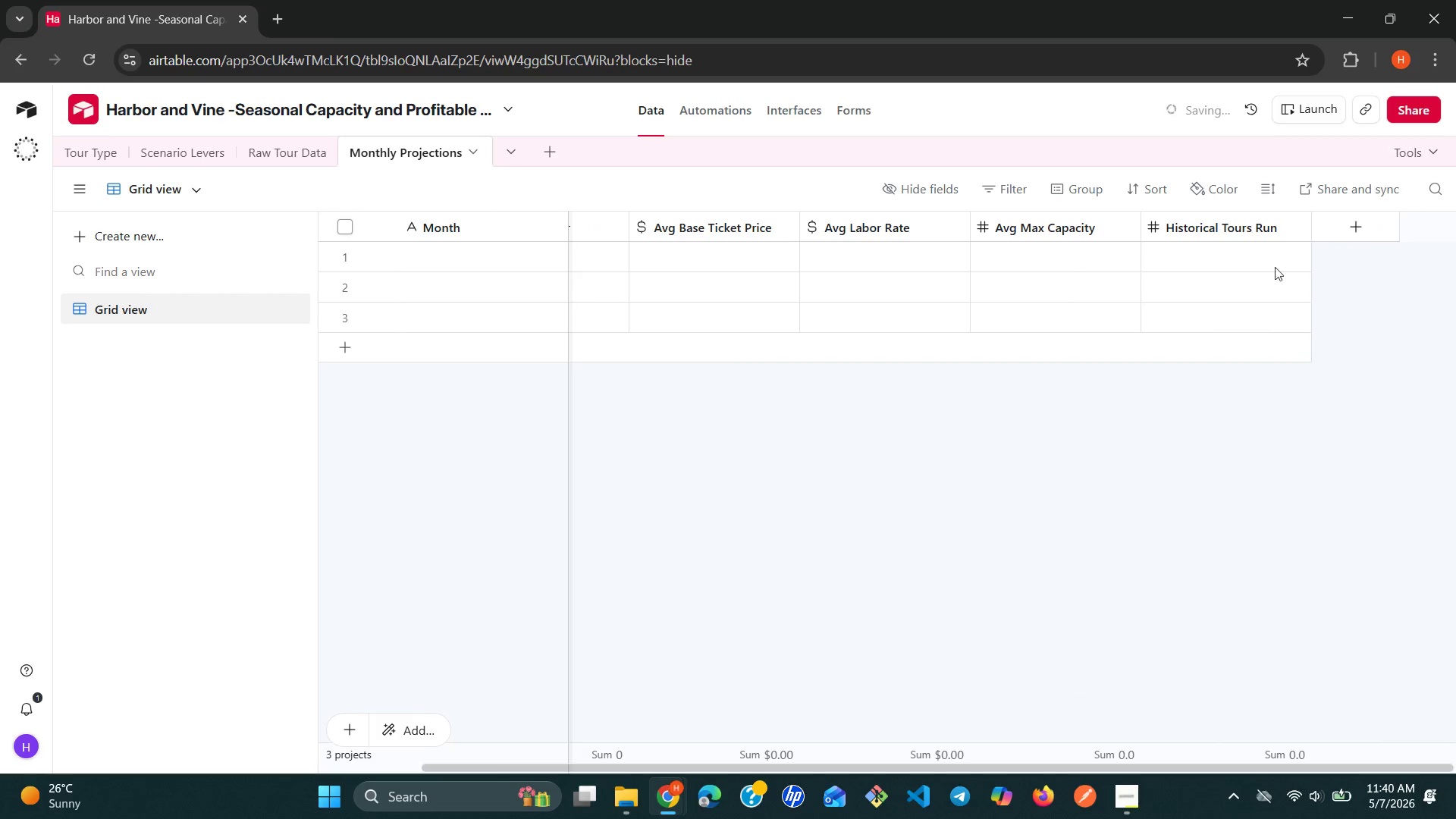 
left_click([1351, 218])
 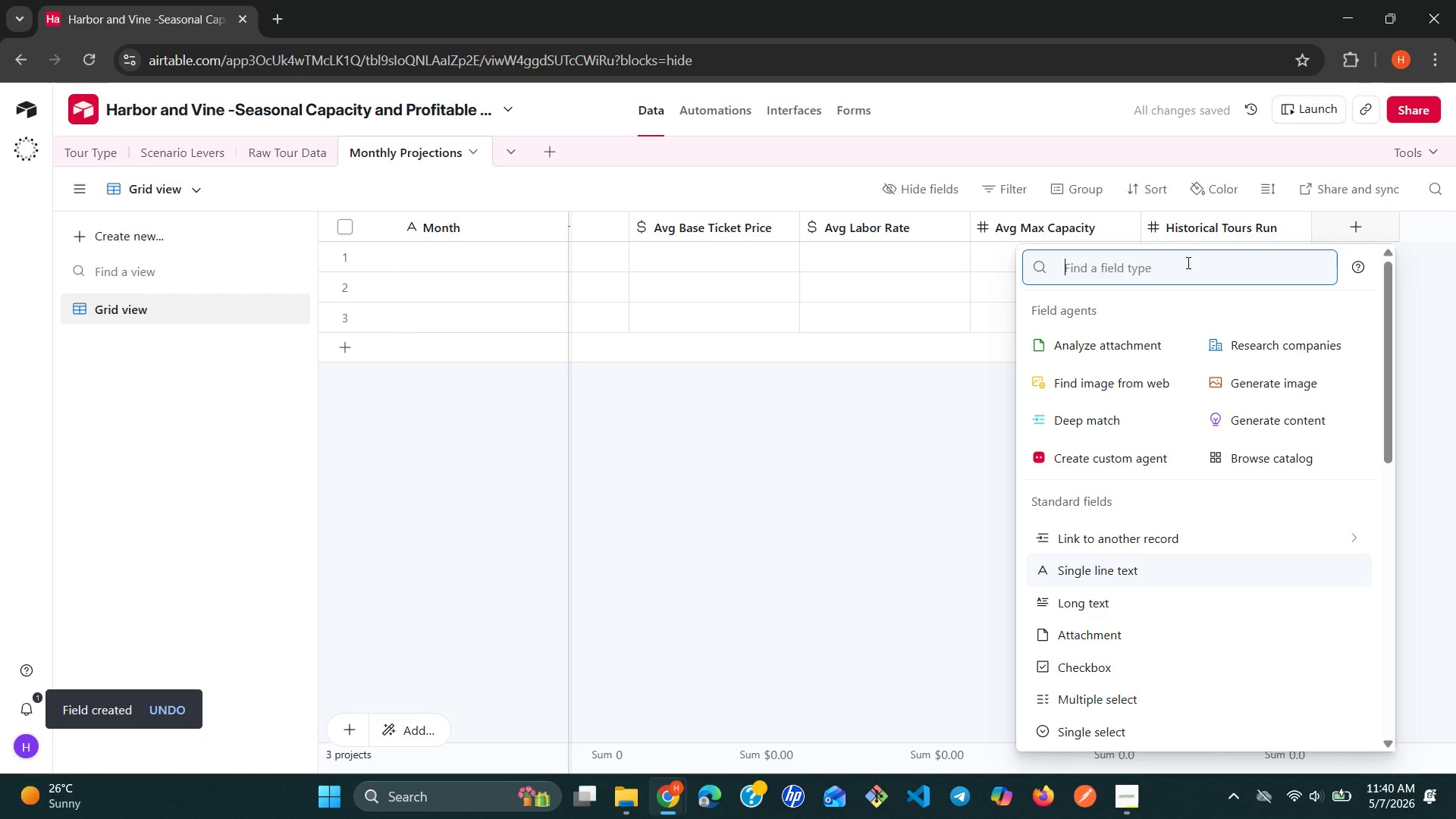 
type(num)
 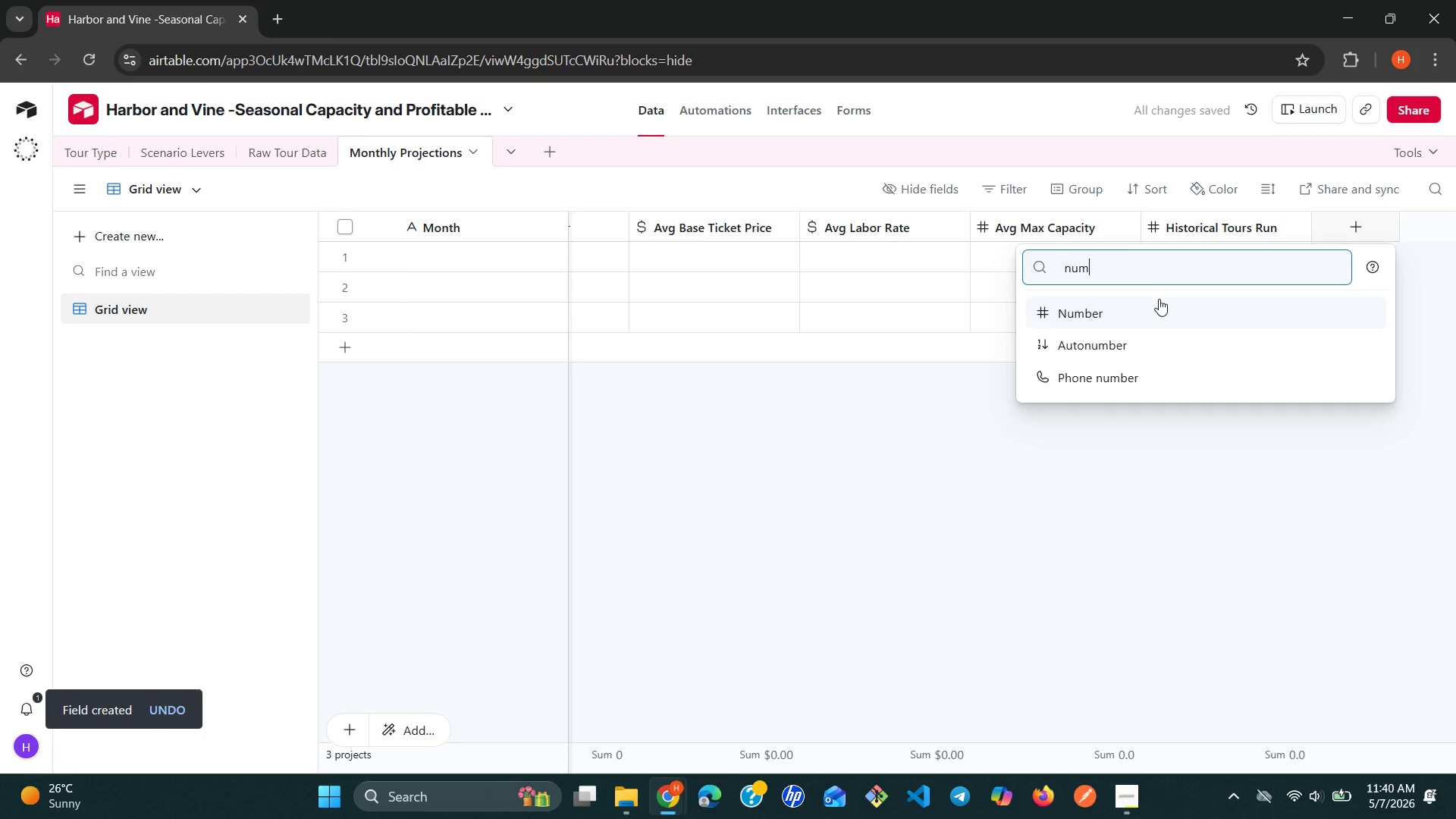 
left_click([1146, 312])
 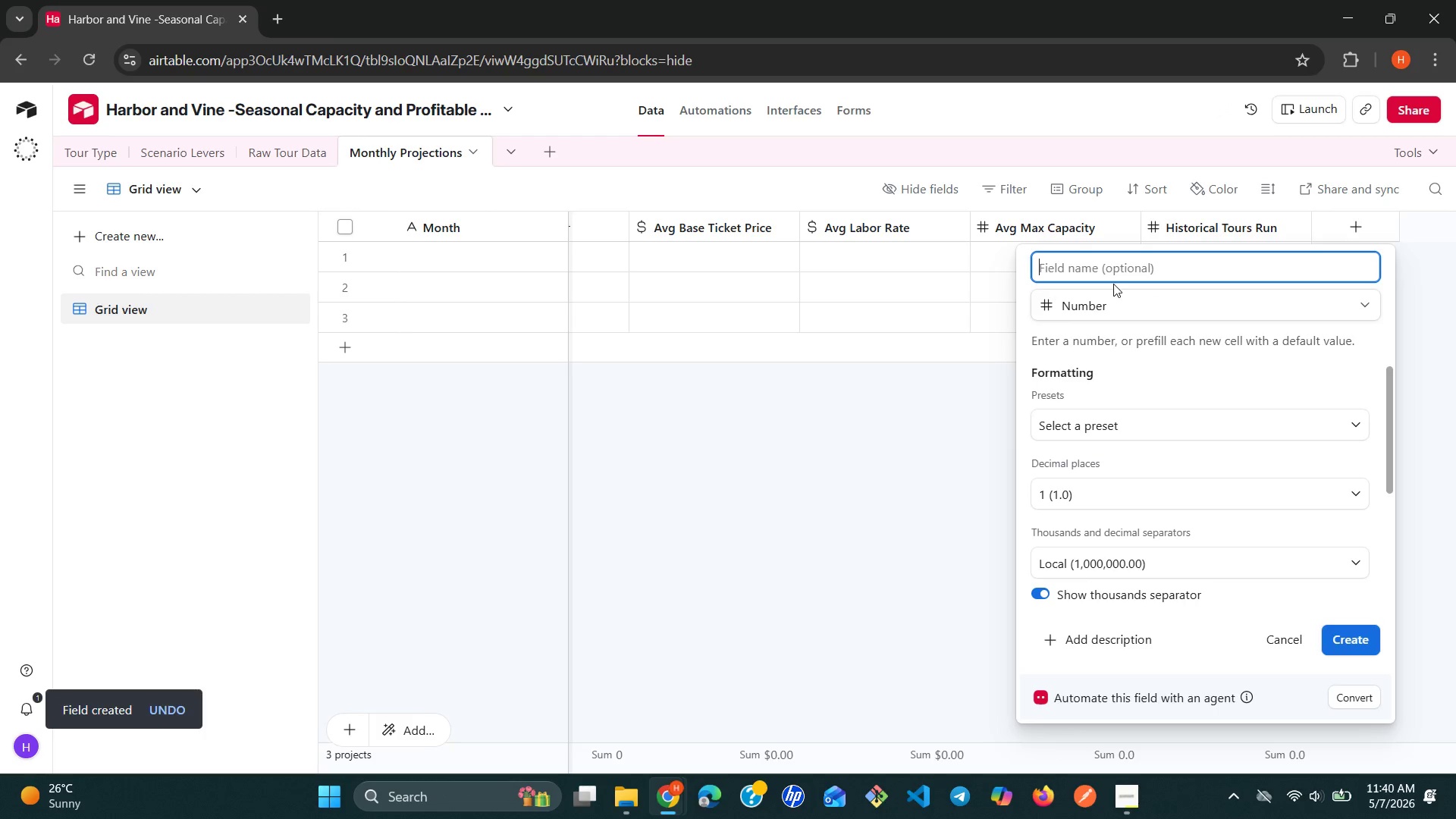 
type(Expected)
 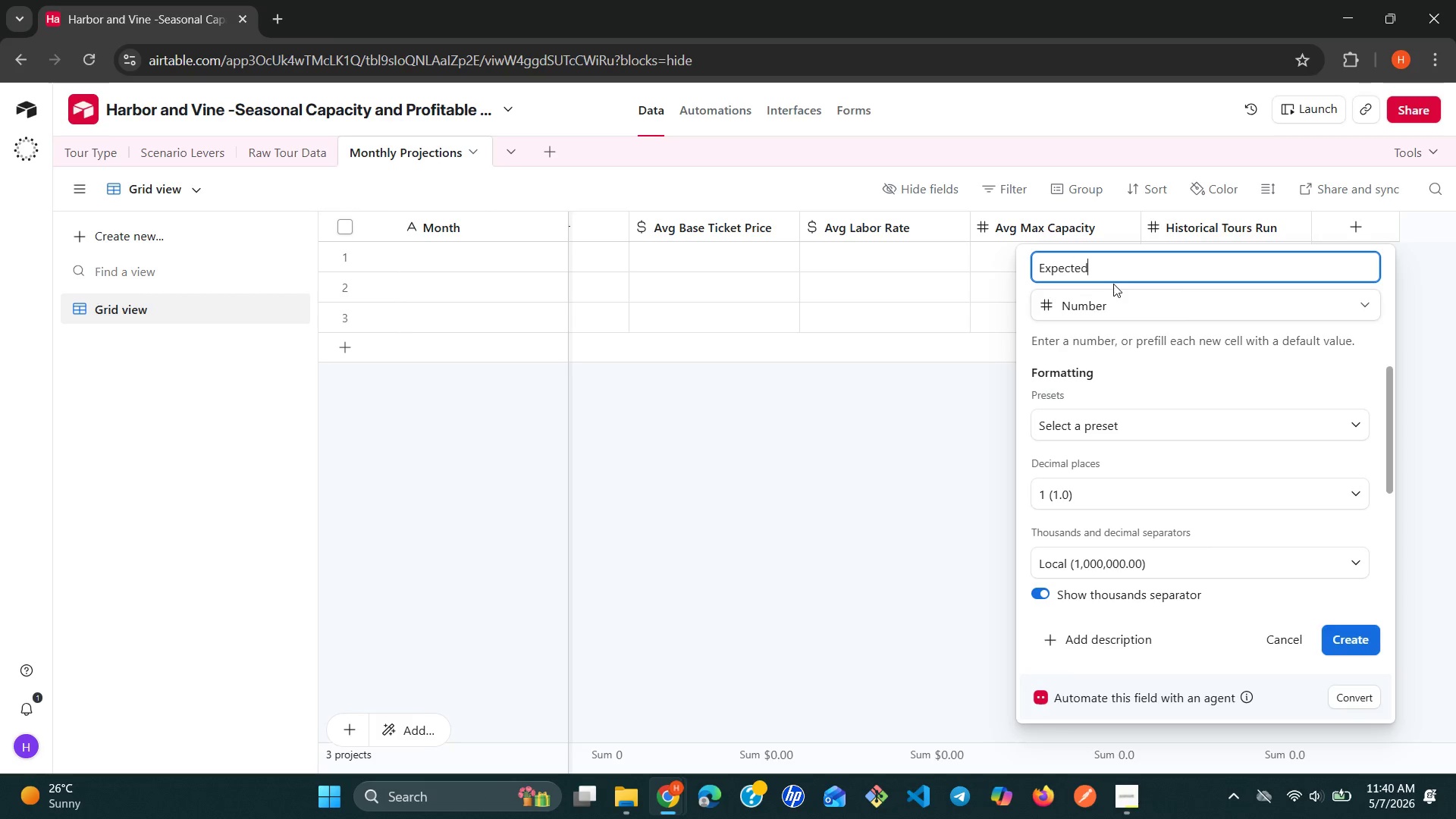 
type( Occupancy %)
 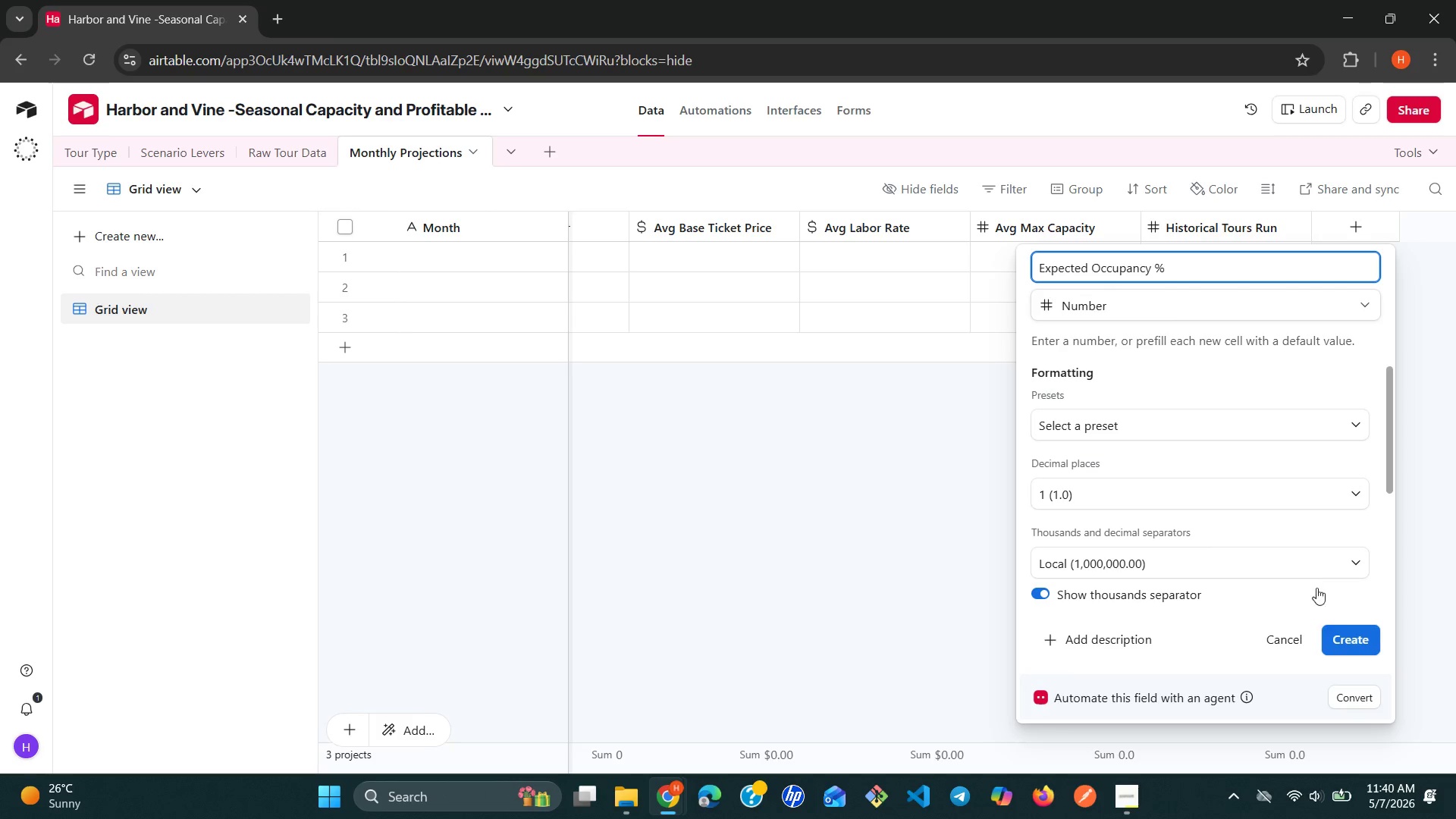 
wait(14.36)
 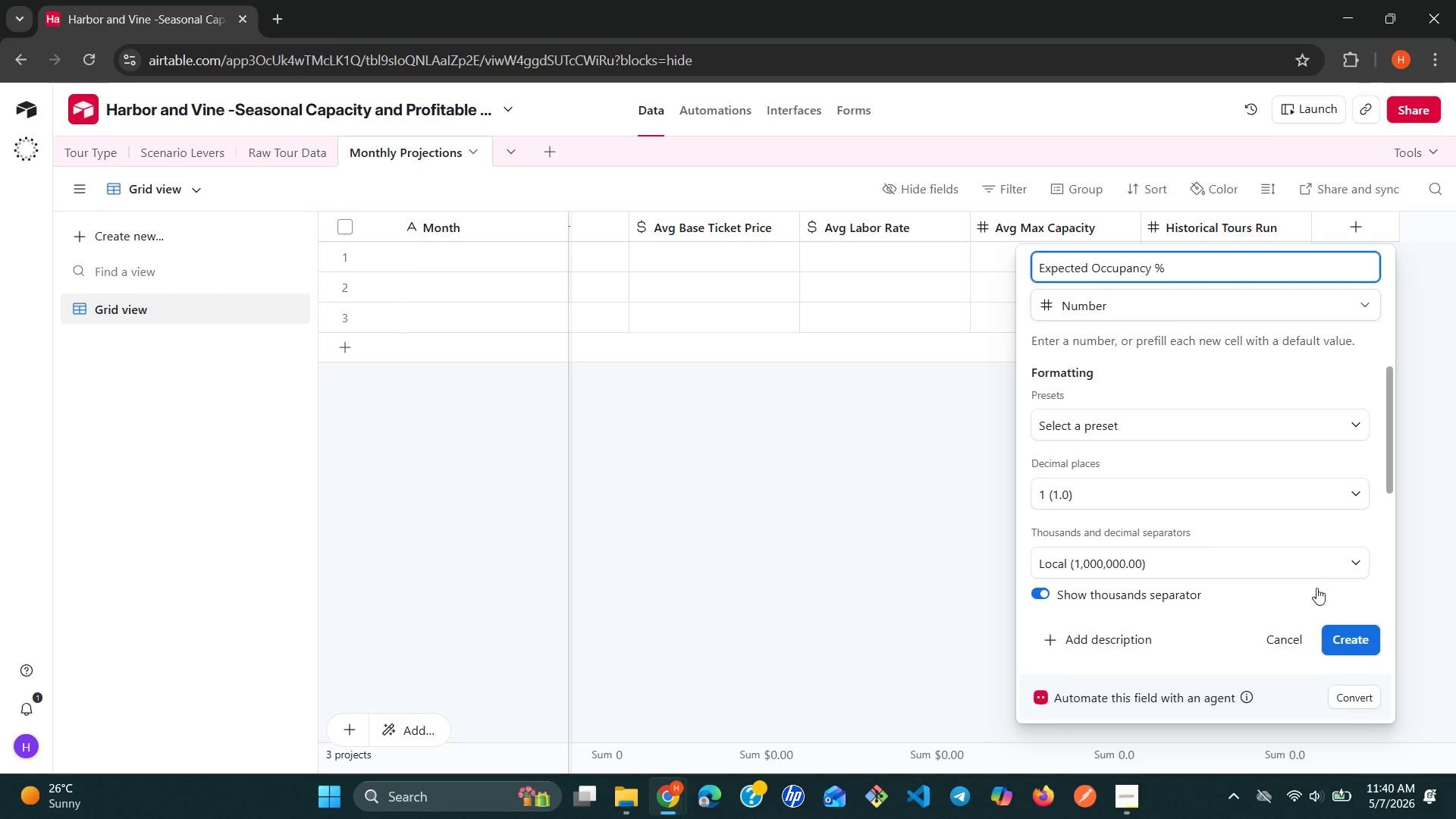 
left_click([1342, 487])
 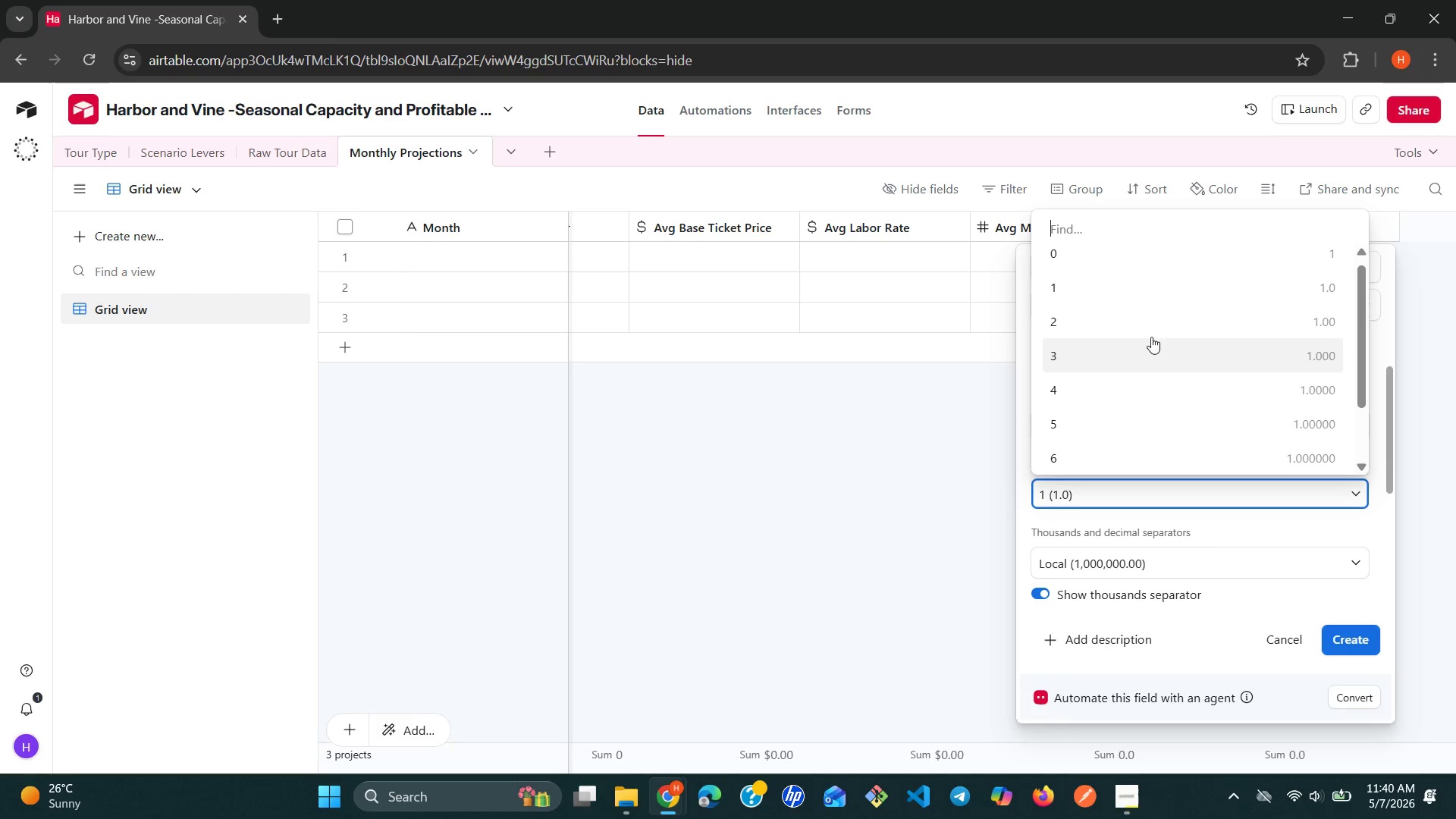 
left_click([1125, 326])
 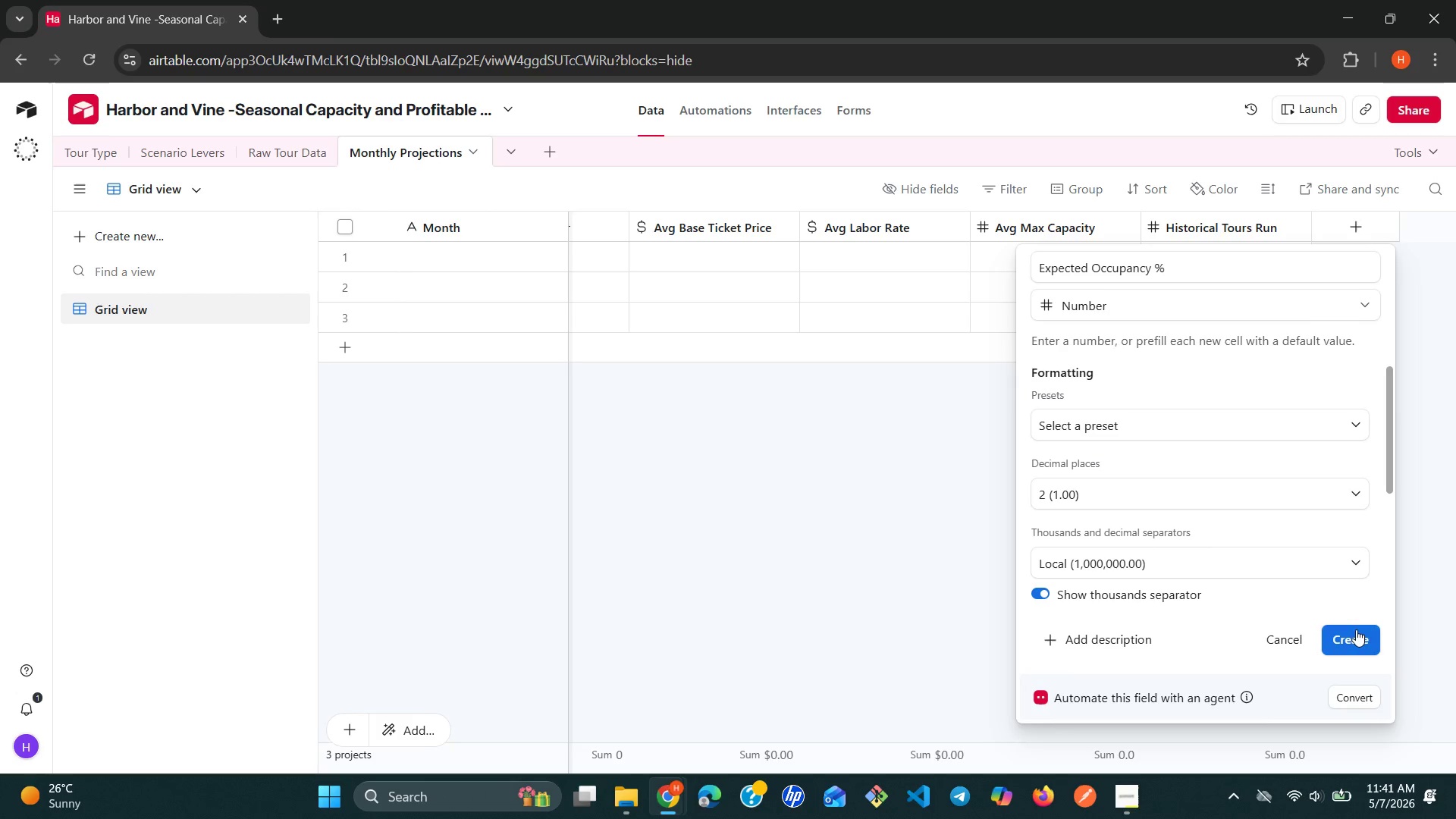 
left_click([1356, 635])
 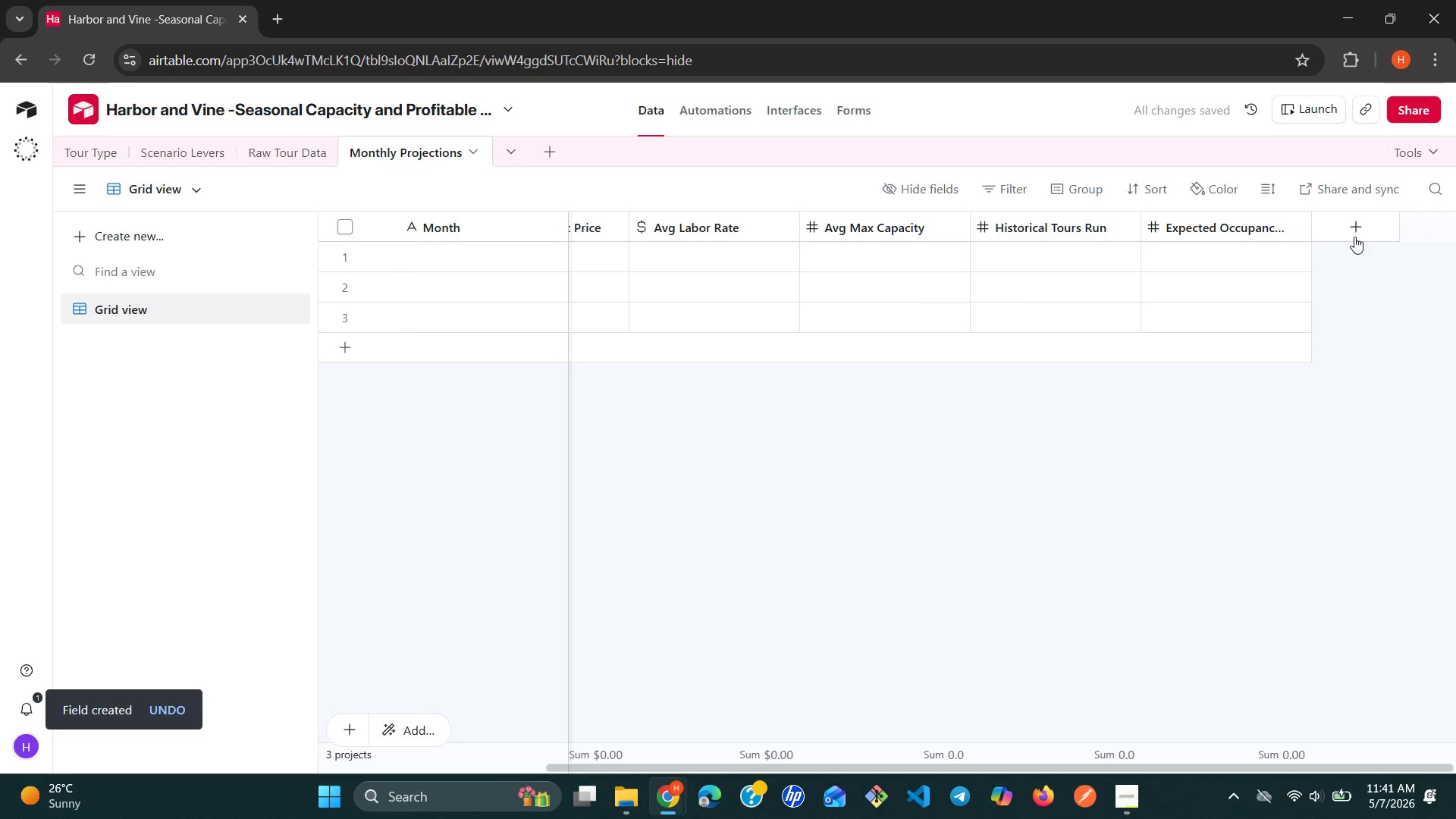 
wait(5.64)
 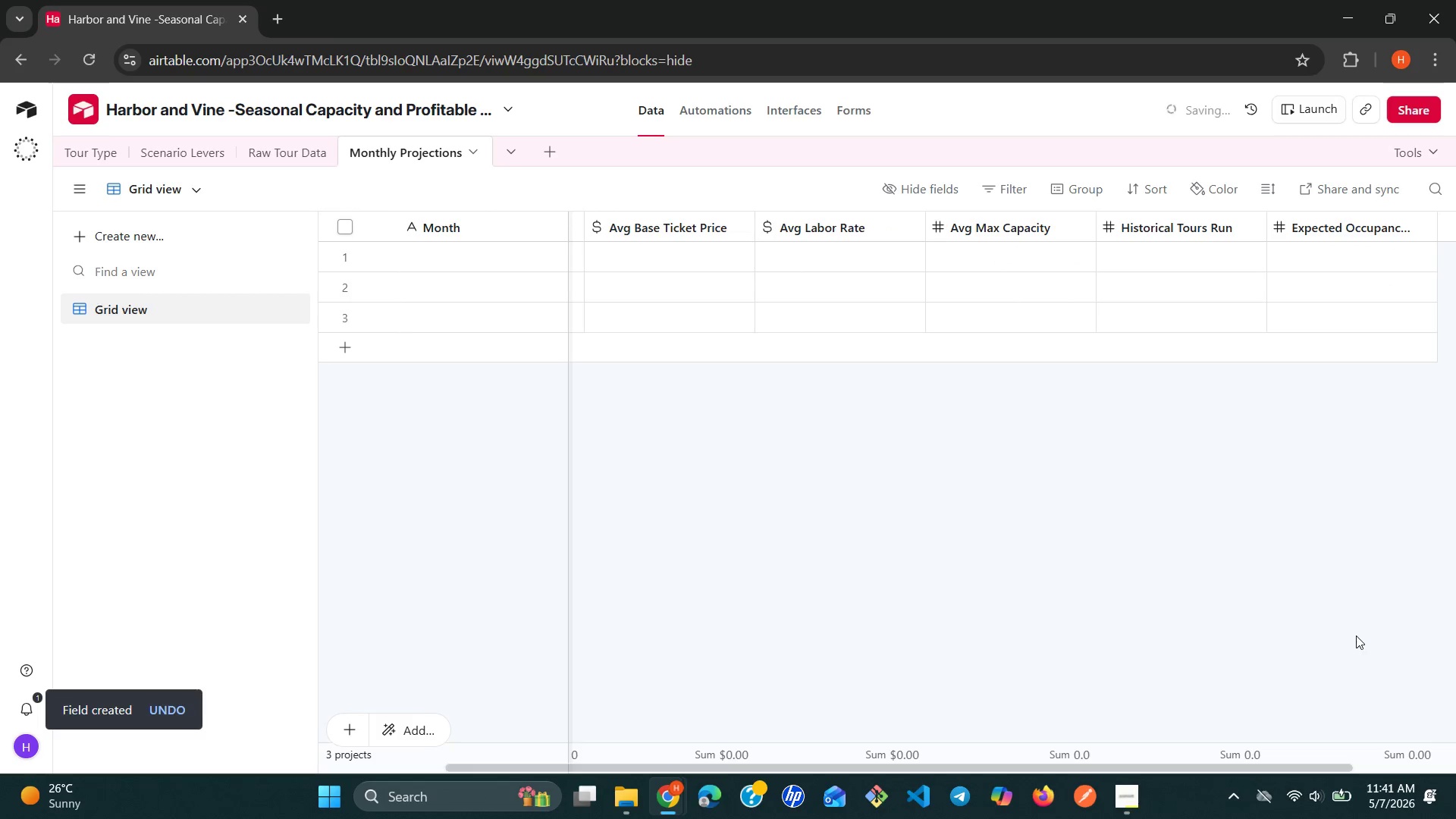 
left_click([1354, 237])
 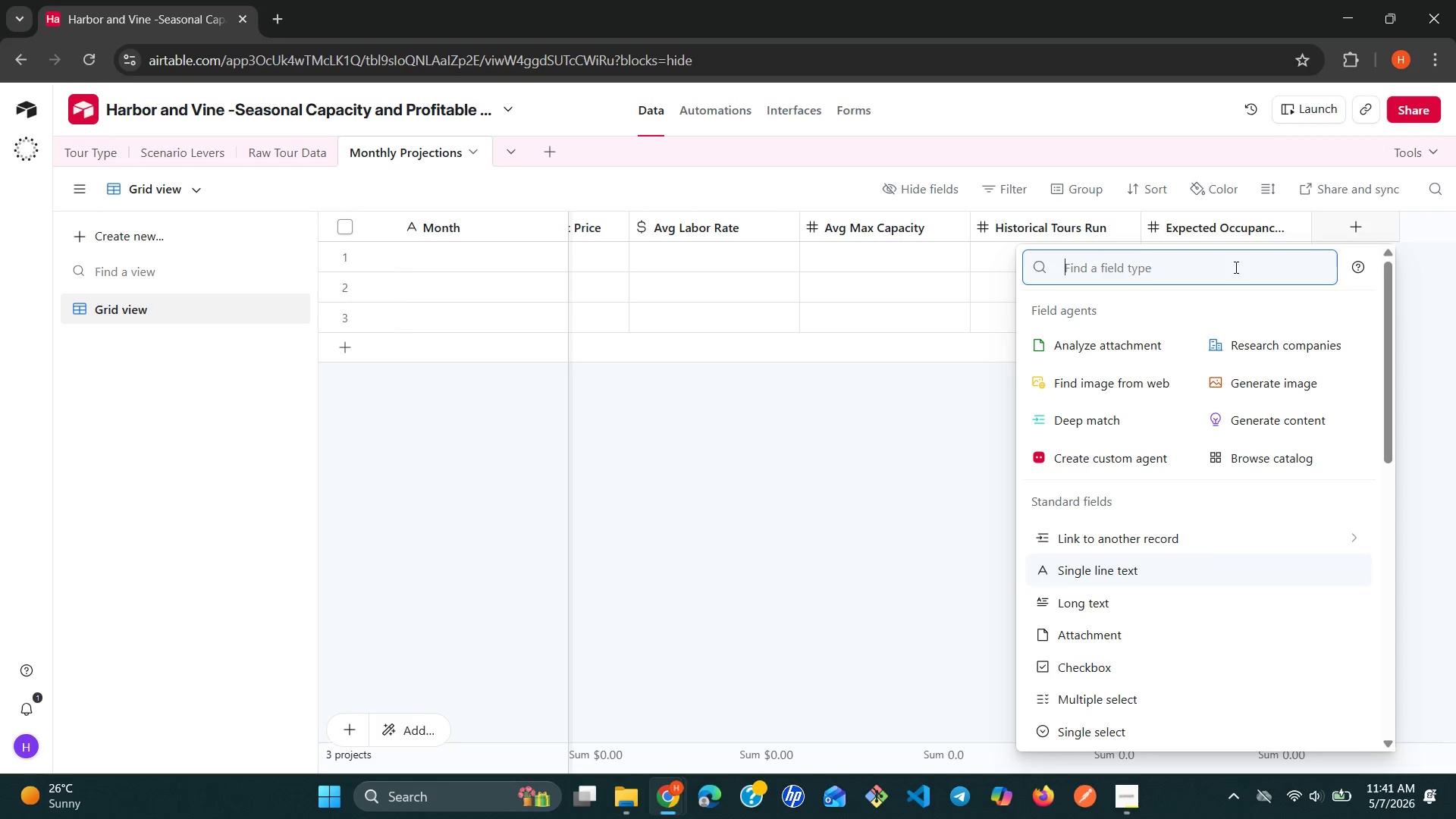 
wait(5.88)
 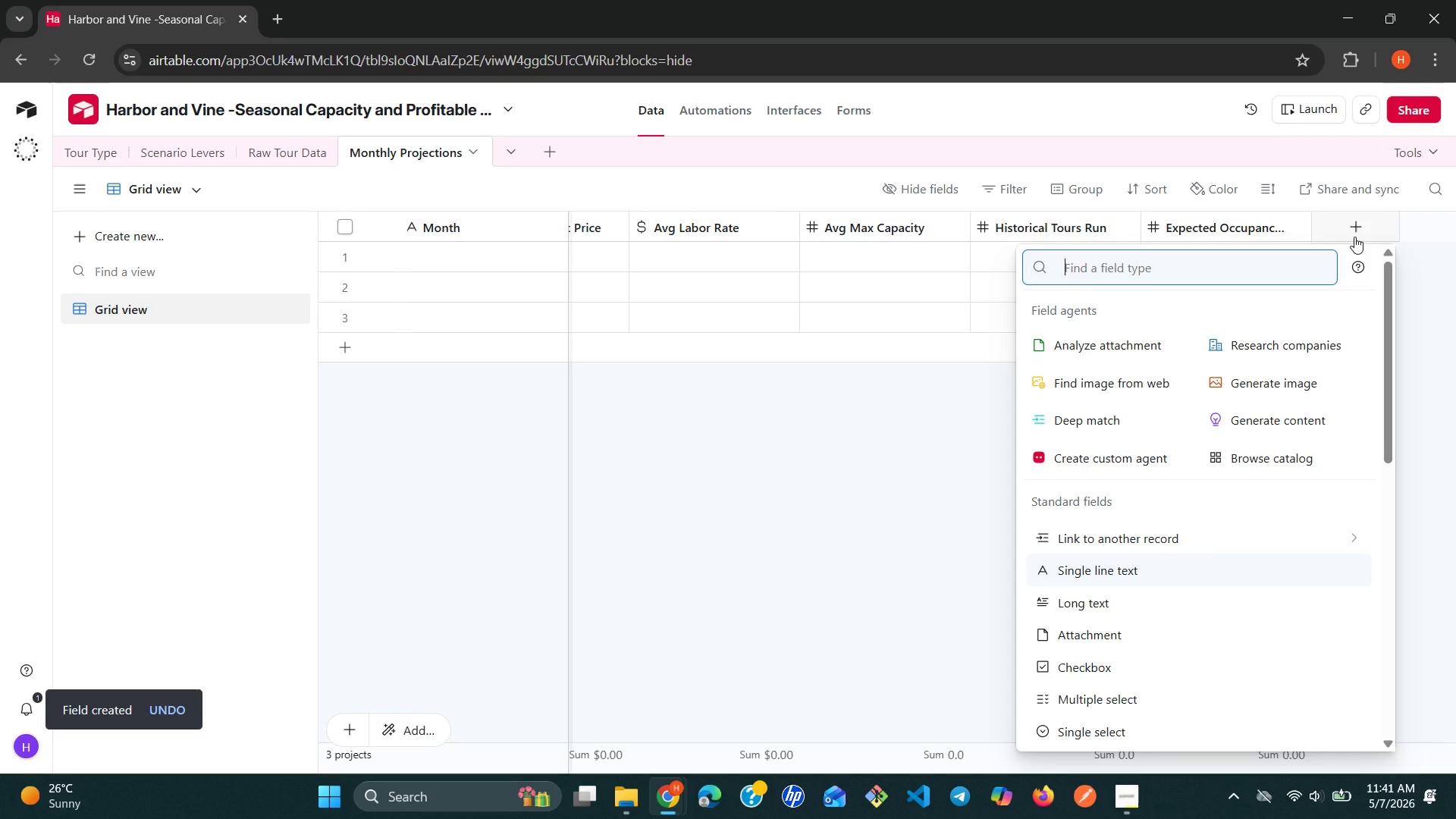 
type(nu)
 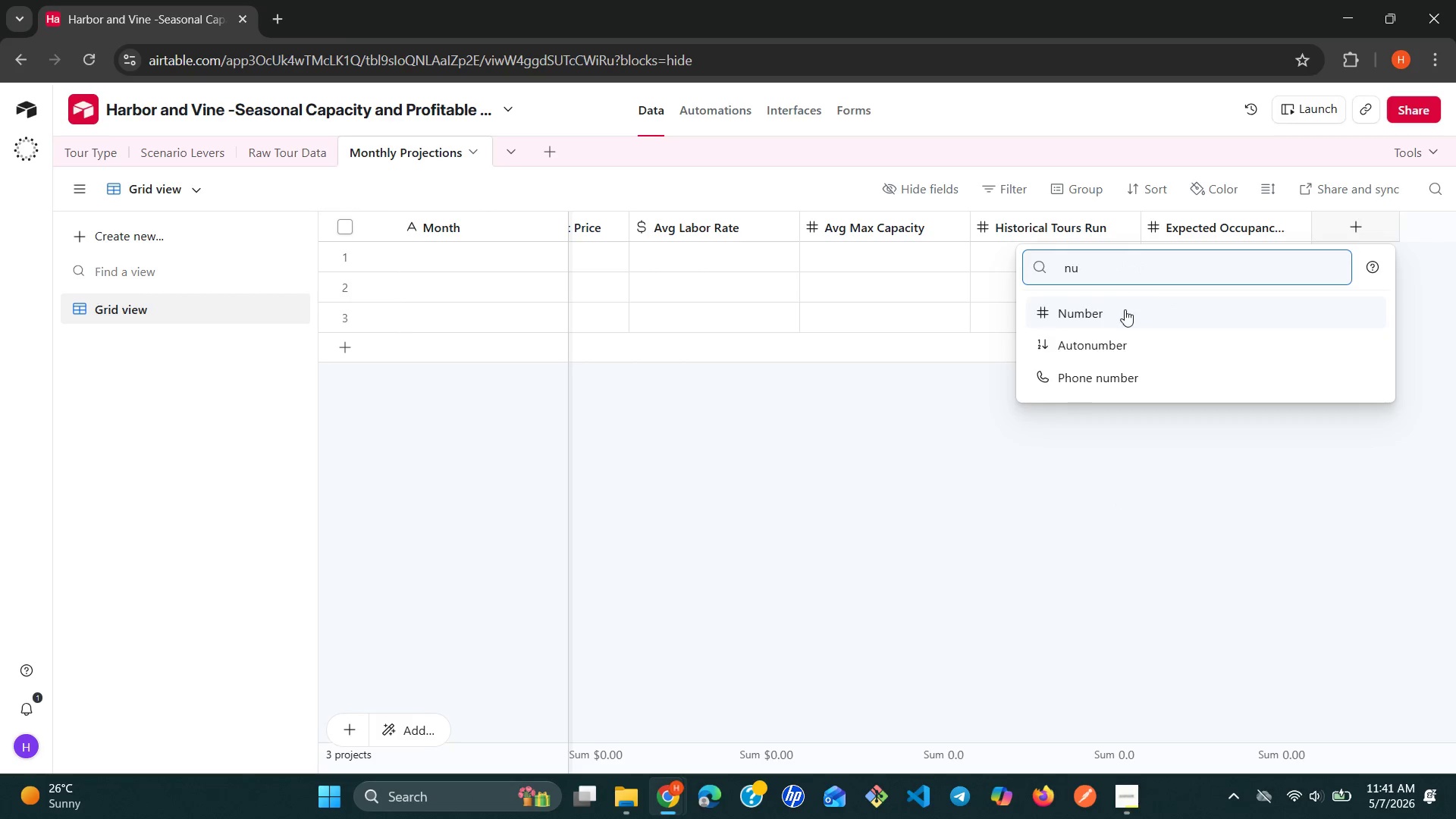 
left_click([1122, 312])
 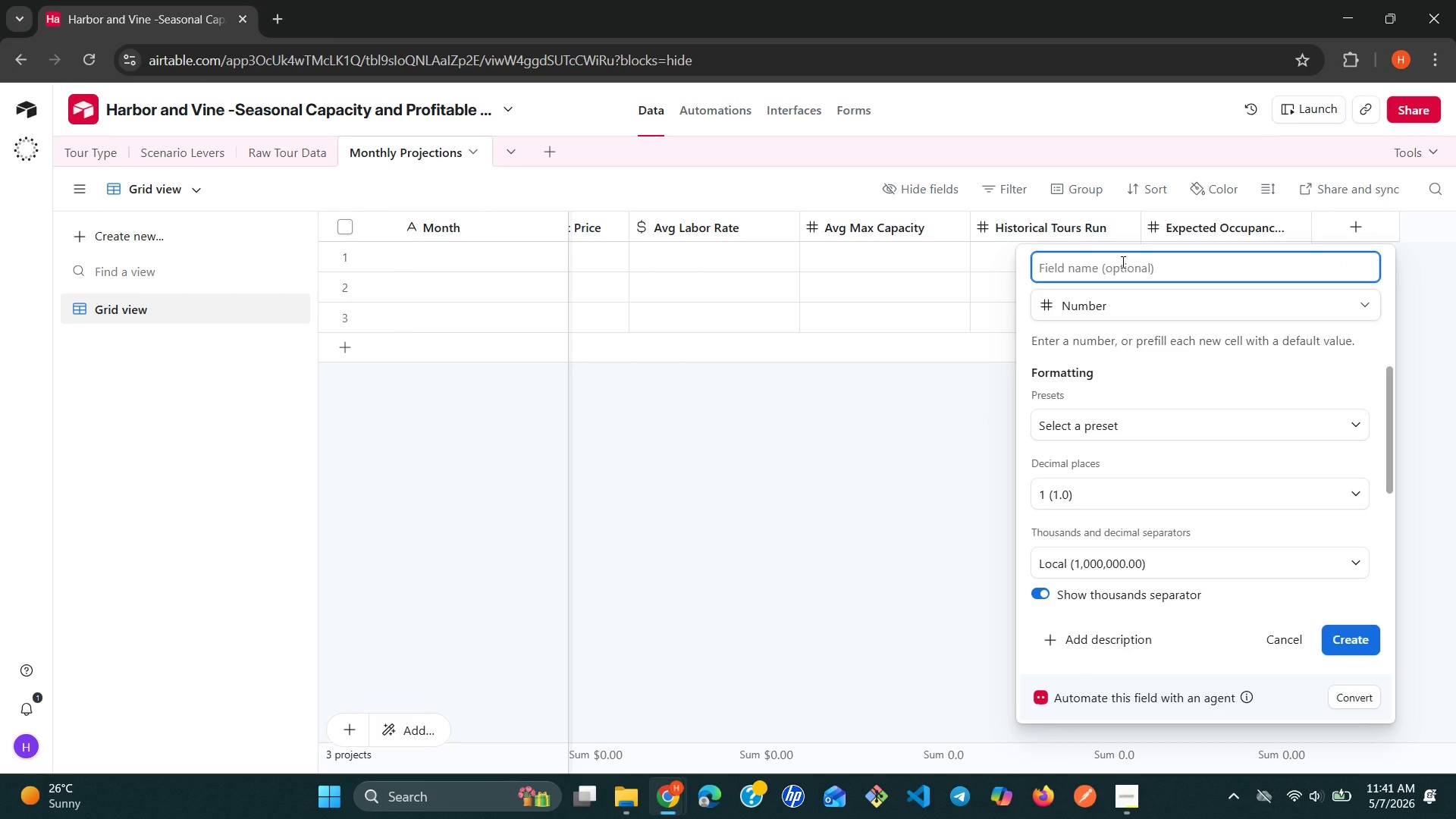 
type(Labor Rt)
key(Backspace)
type(ate Multiplier)
 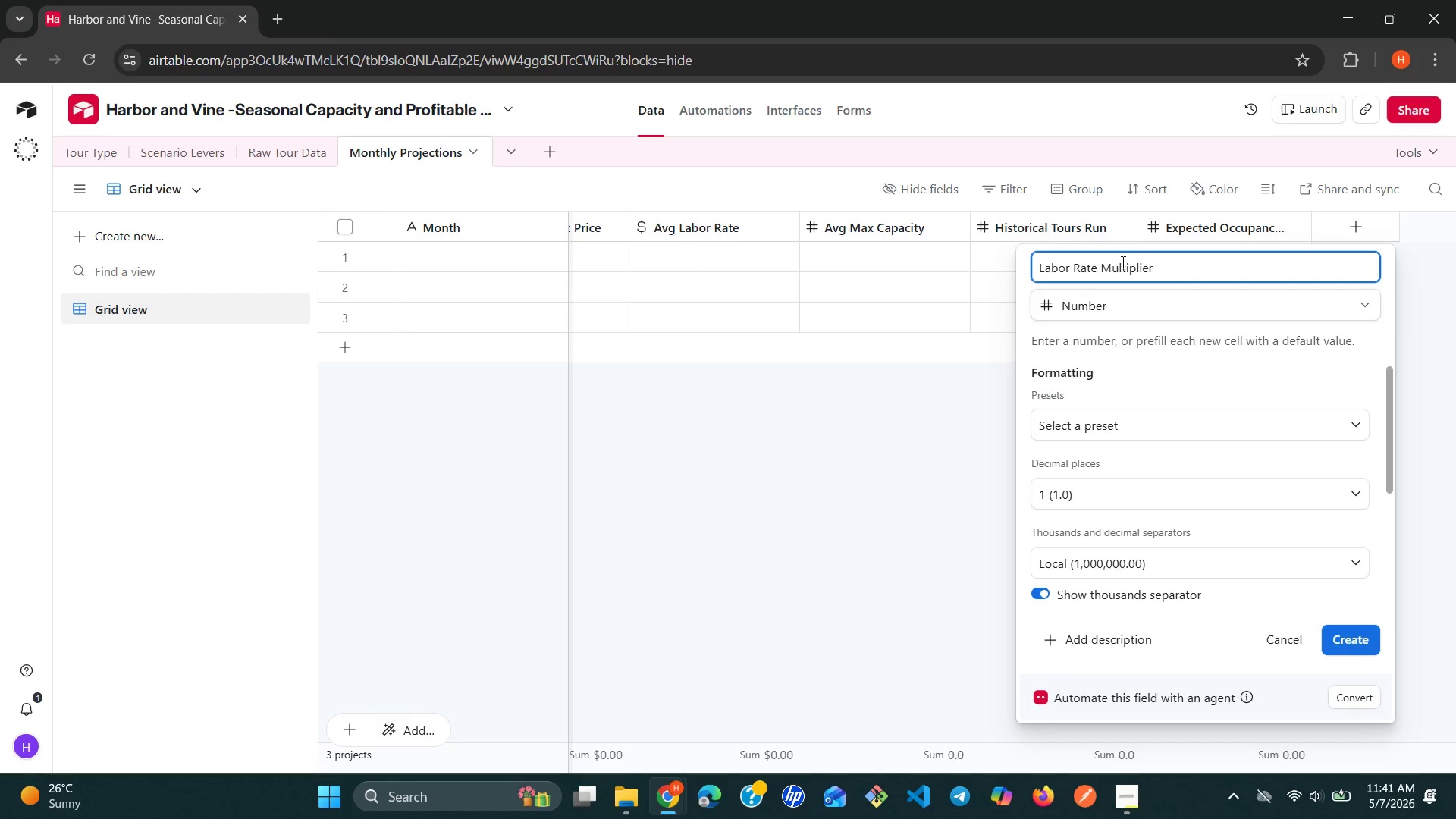 
wait(8.22)
 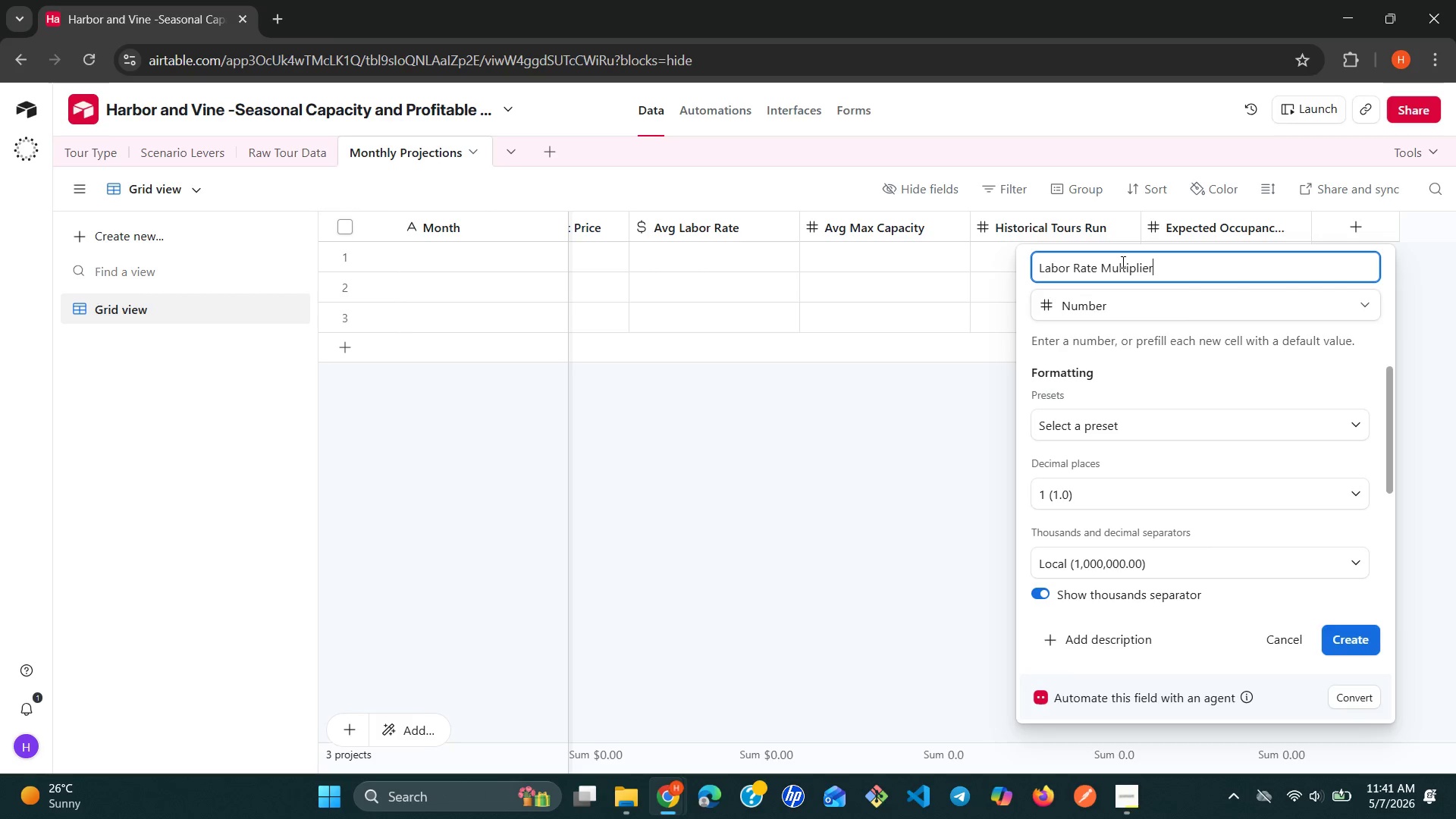 
left_click([1362, 485])
 